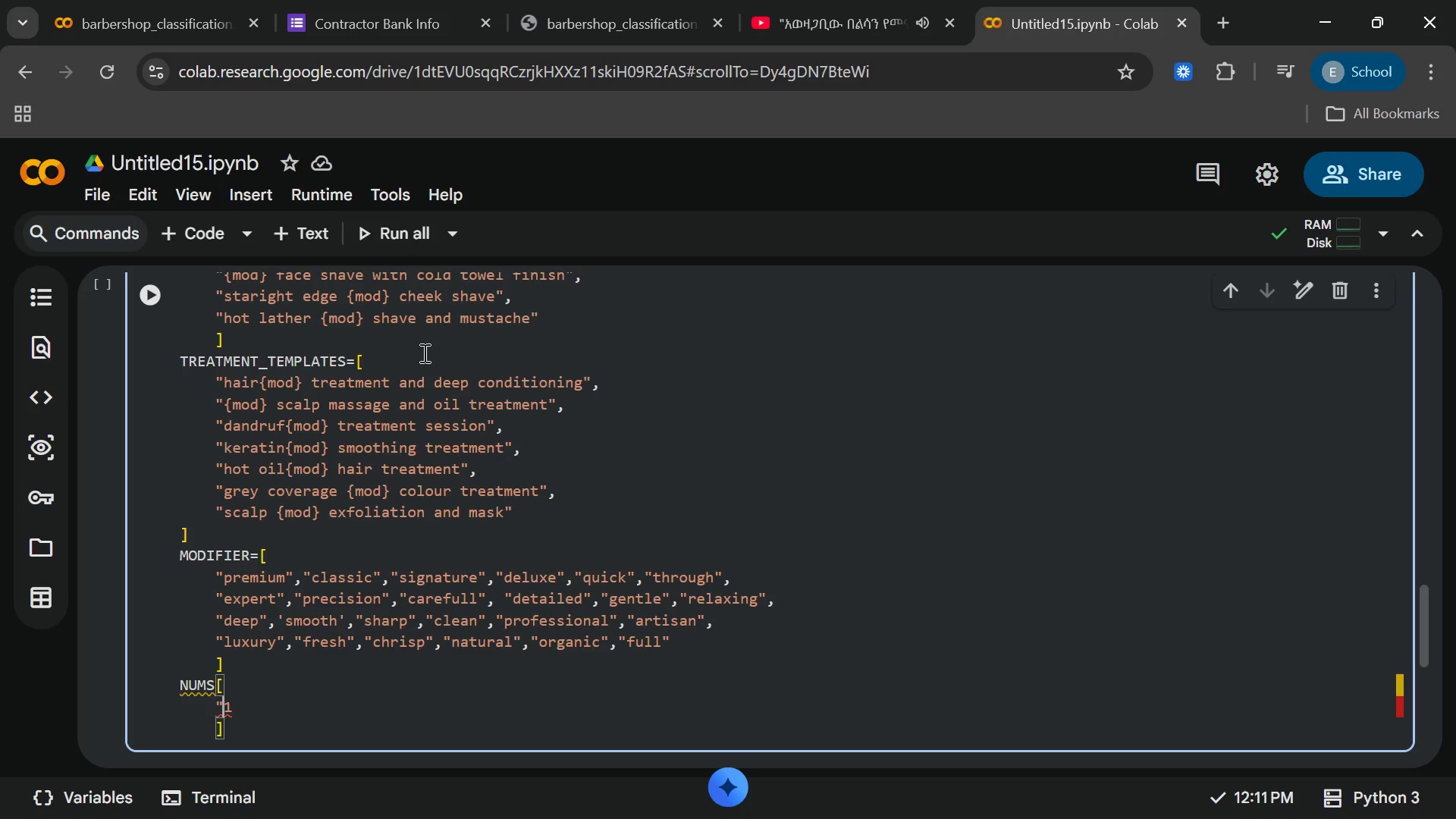 
key(ArrowRight)
 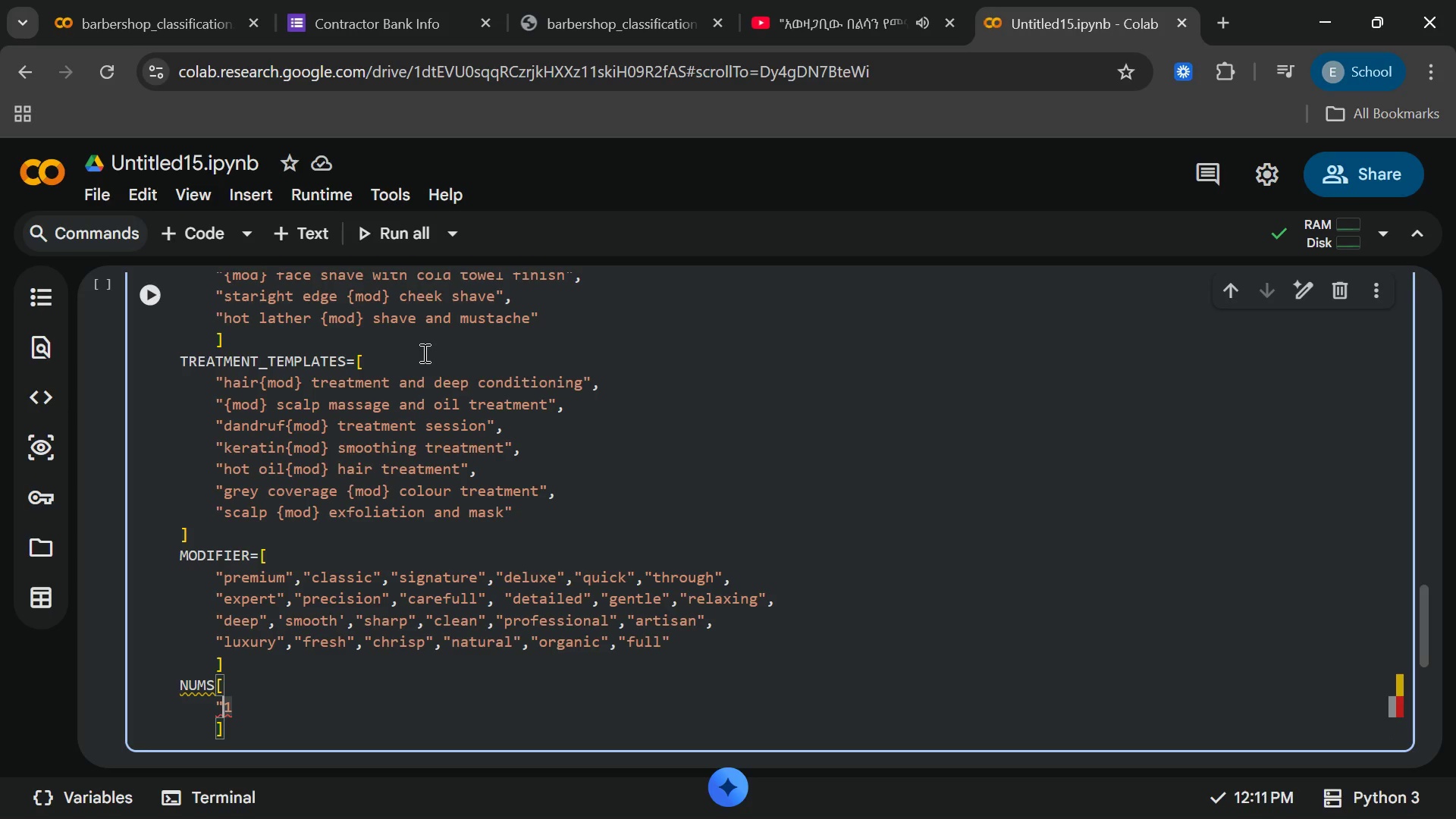 
key(ArrowRight)
 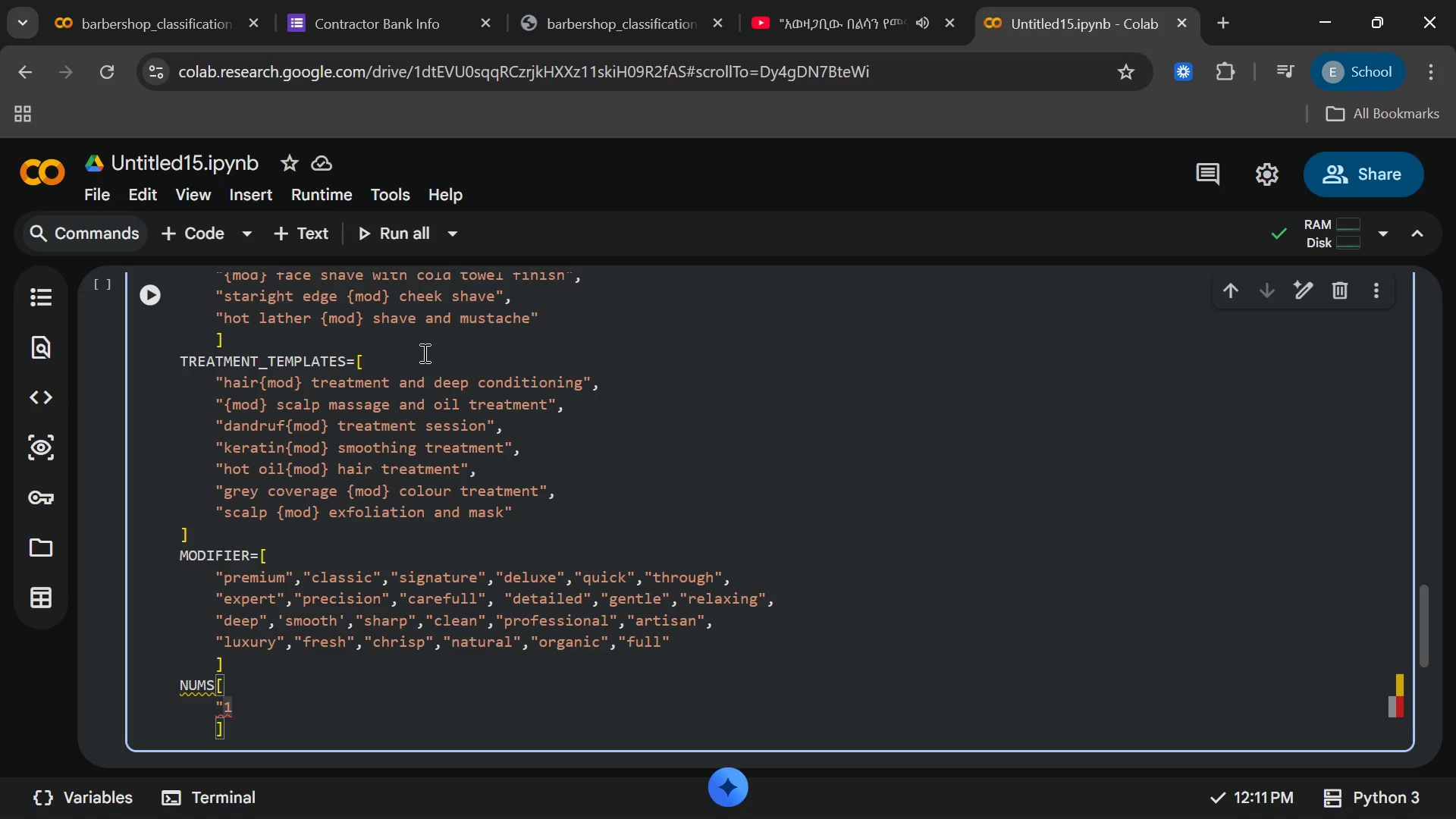 
key(Shift+Quote)
 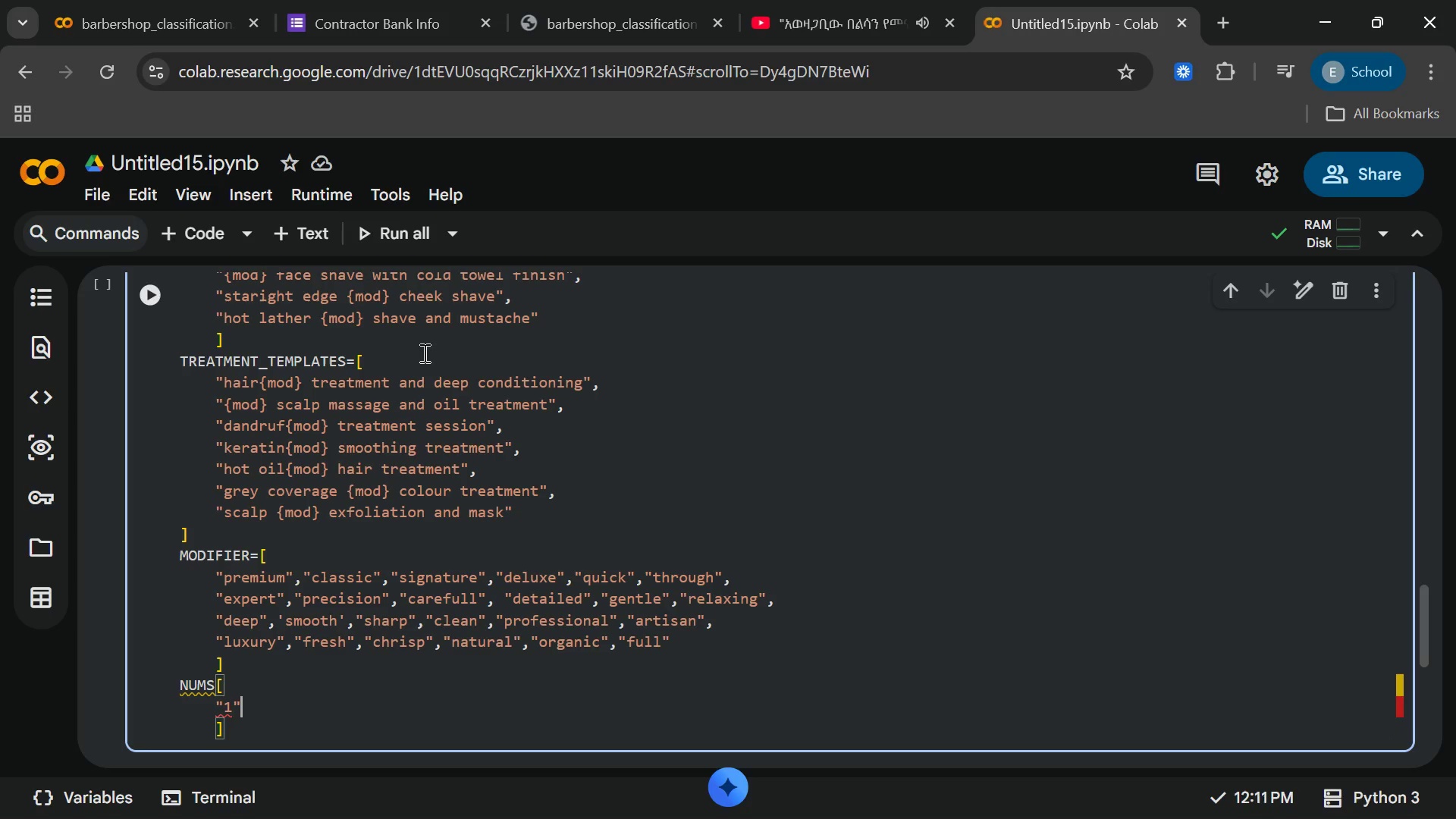 
key(Shift+ShiftRight)
 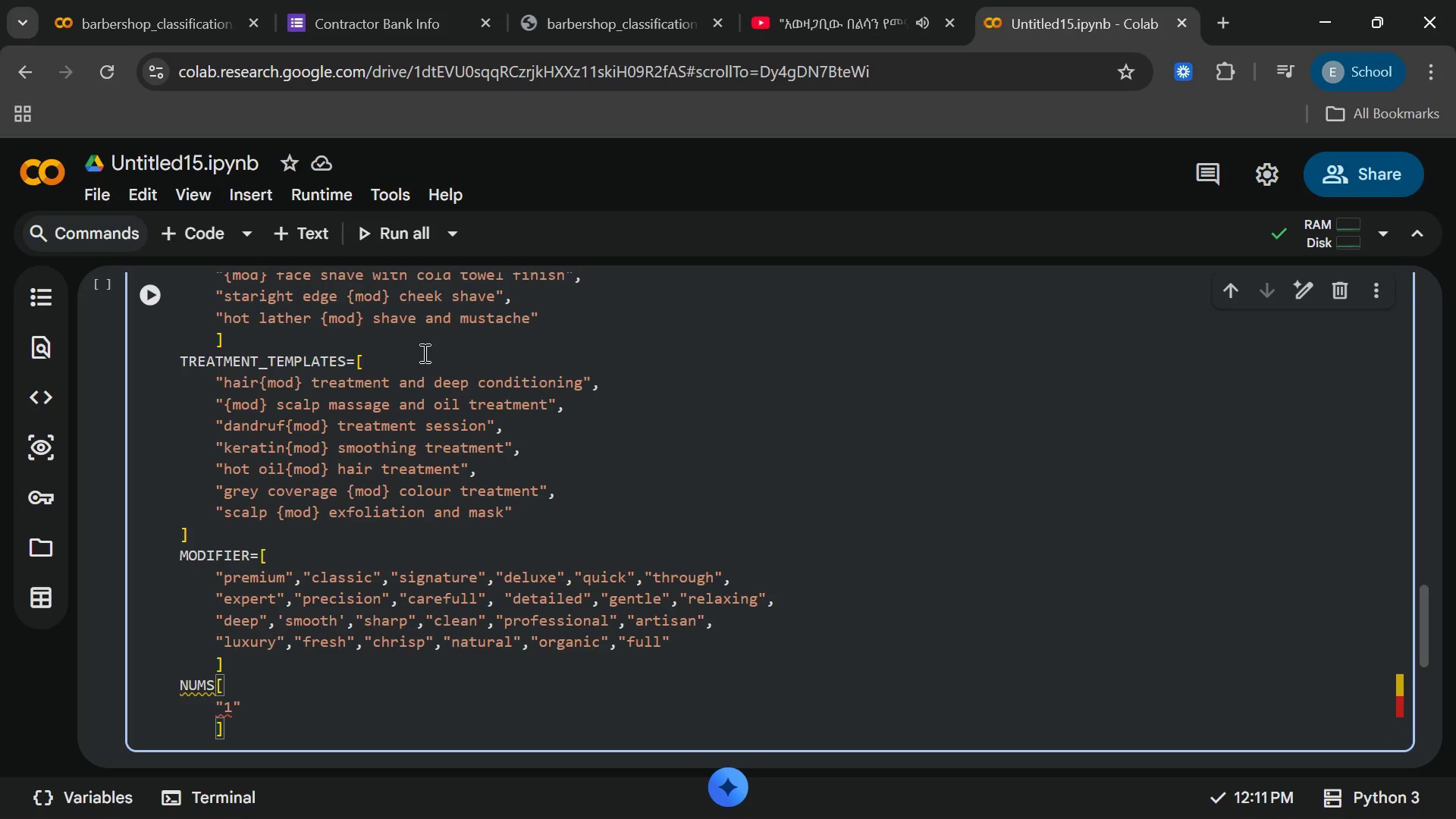 
key(Comma)
 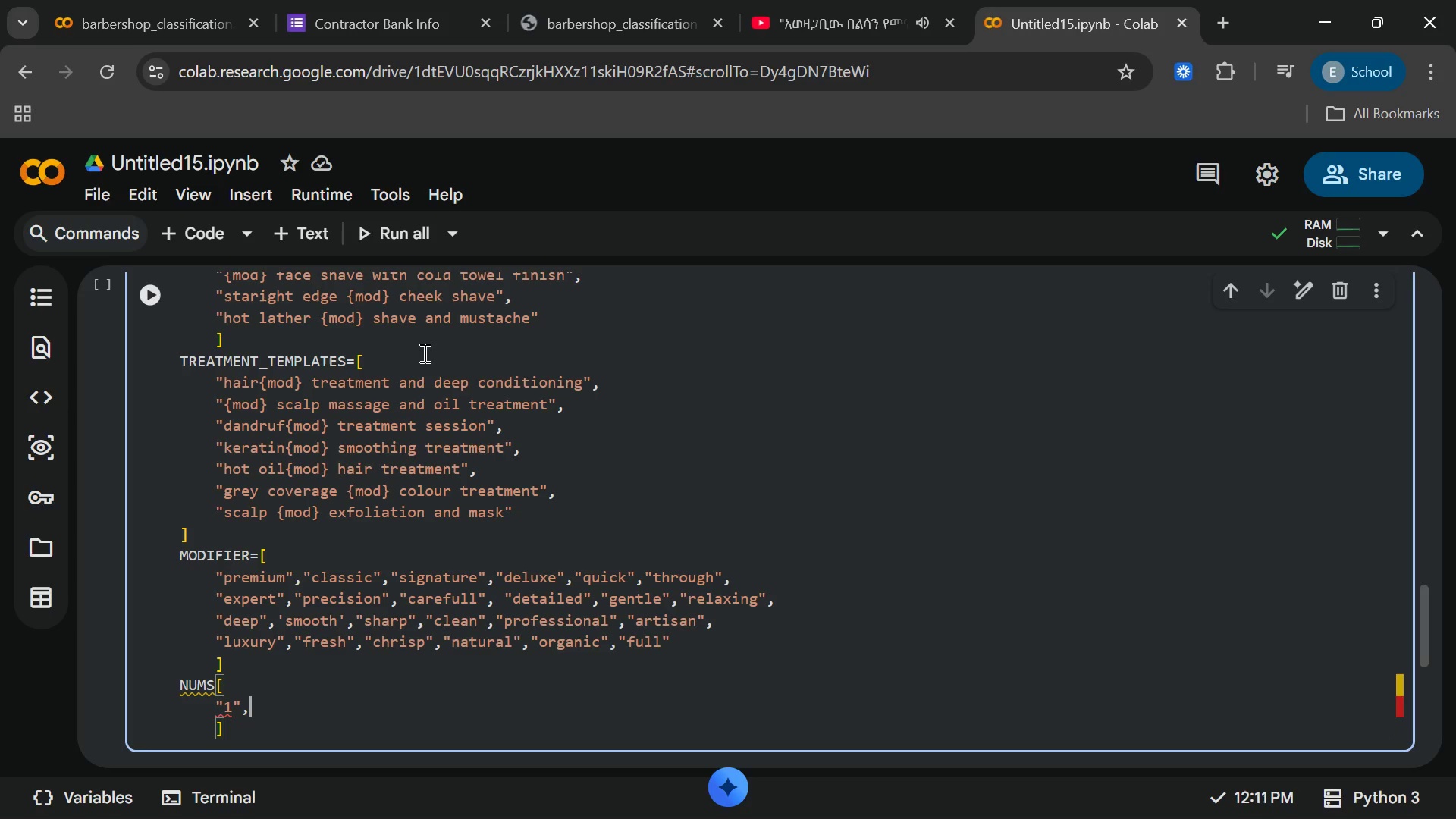 
key(Shift+Quote)
 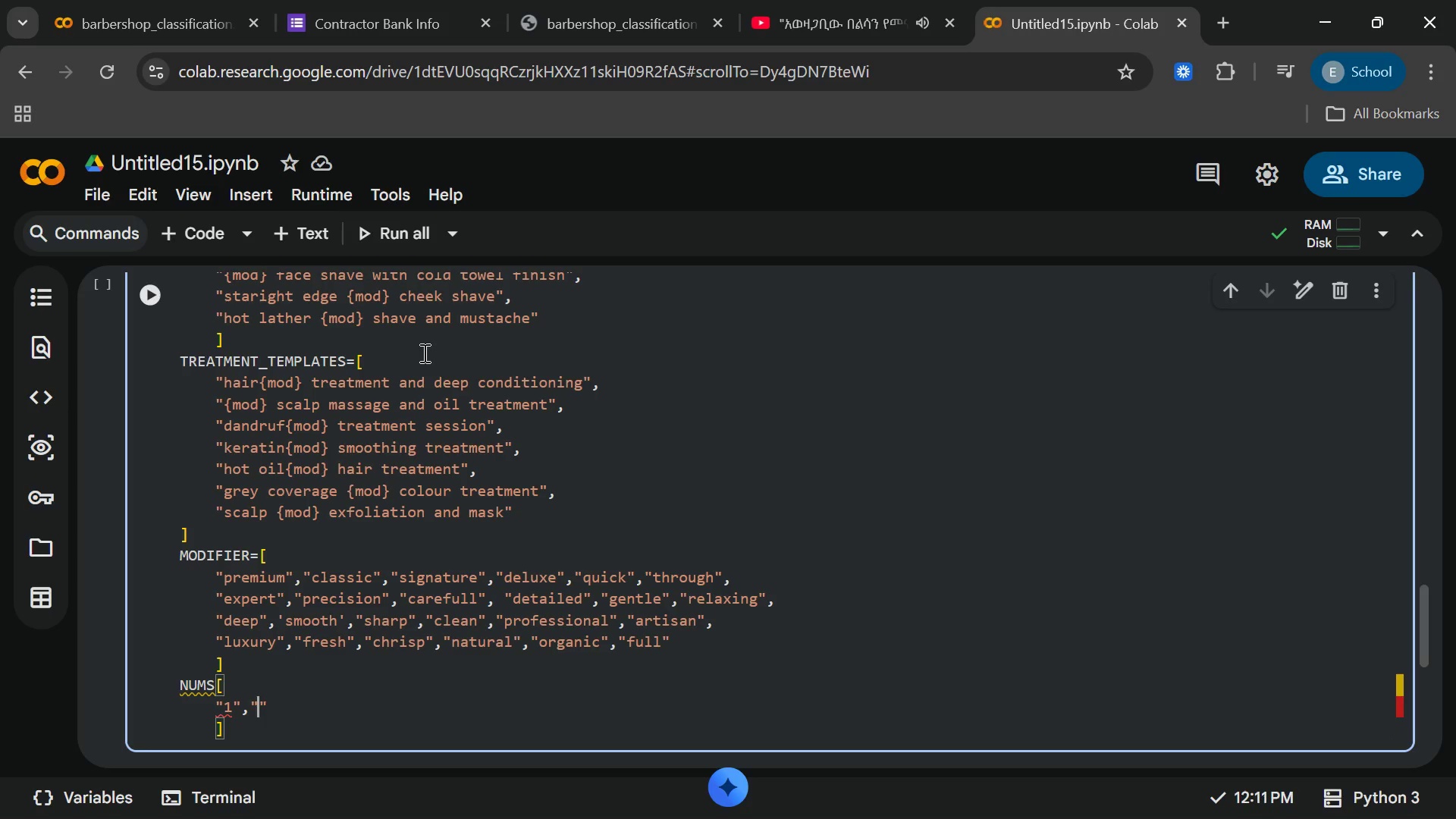 
key(2)
 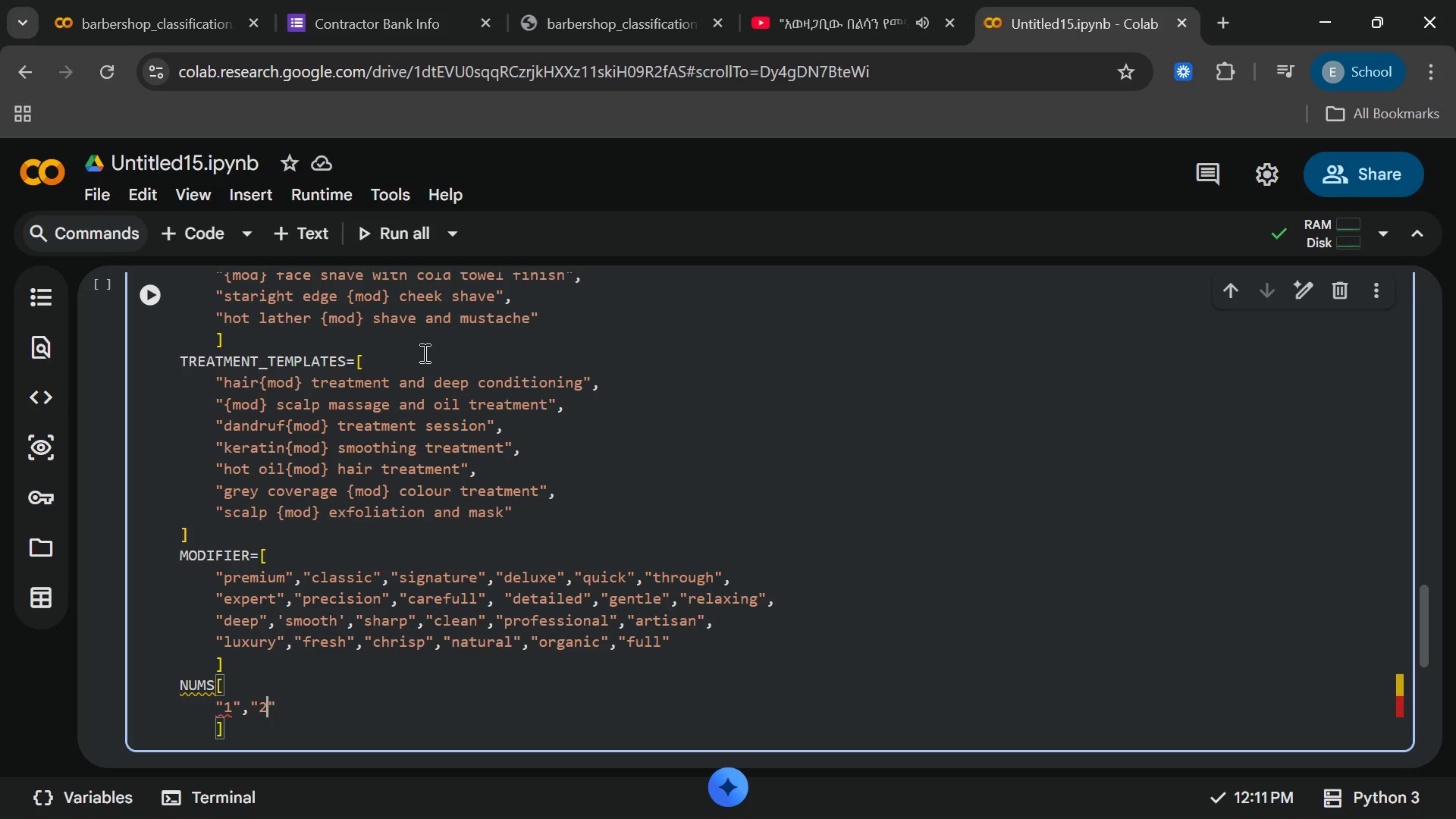 
key(ArrowRight)
 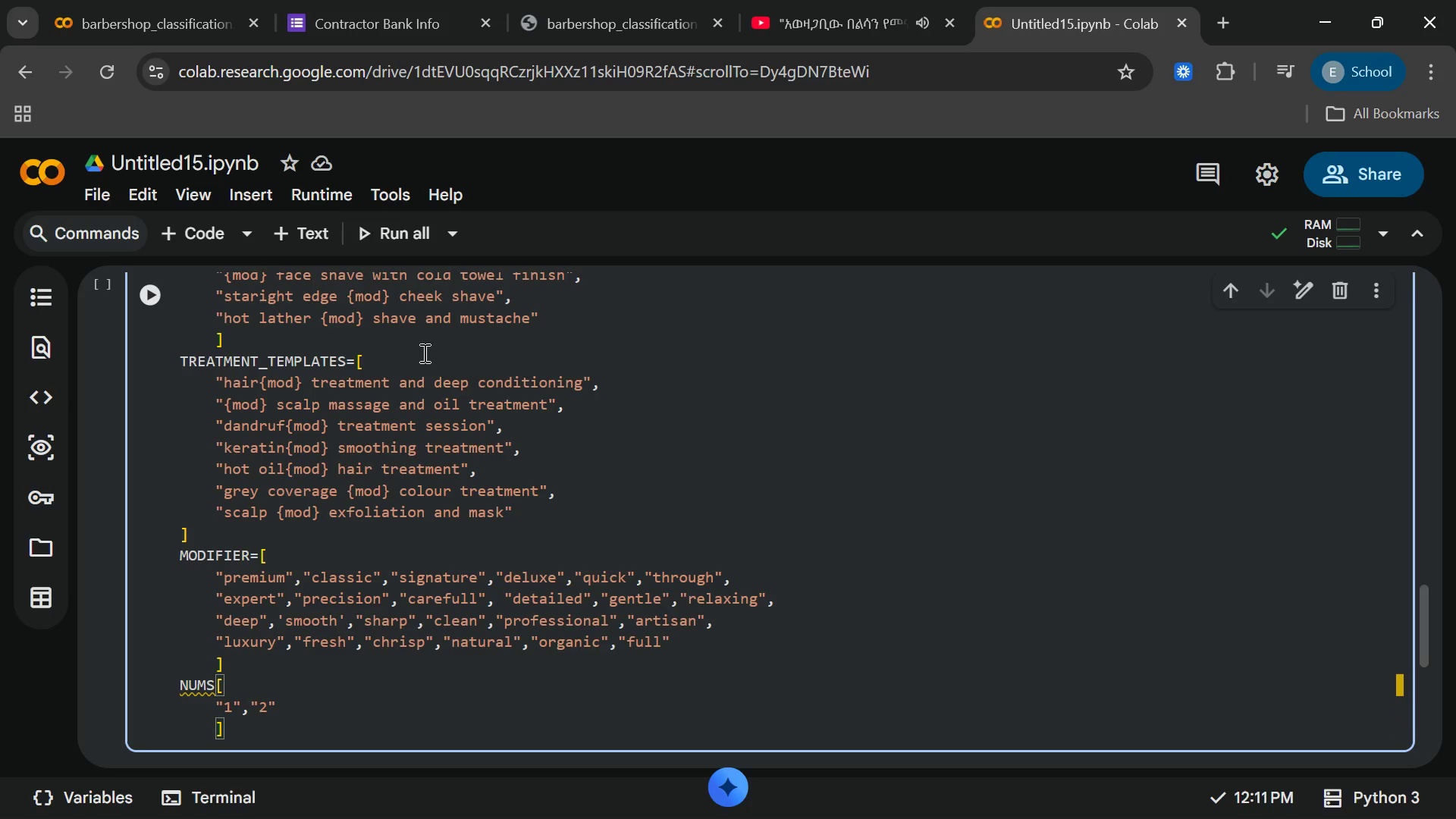 
key(Comma)
 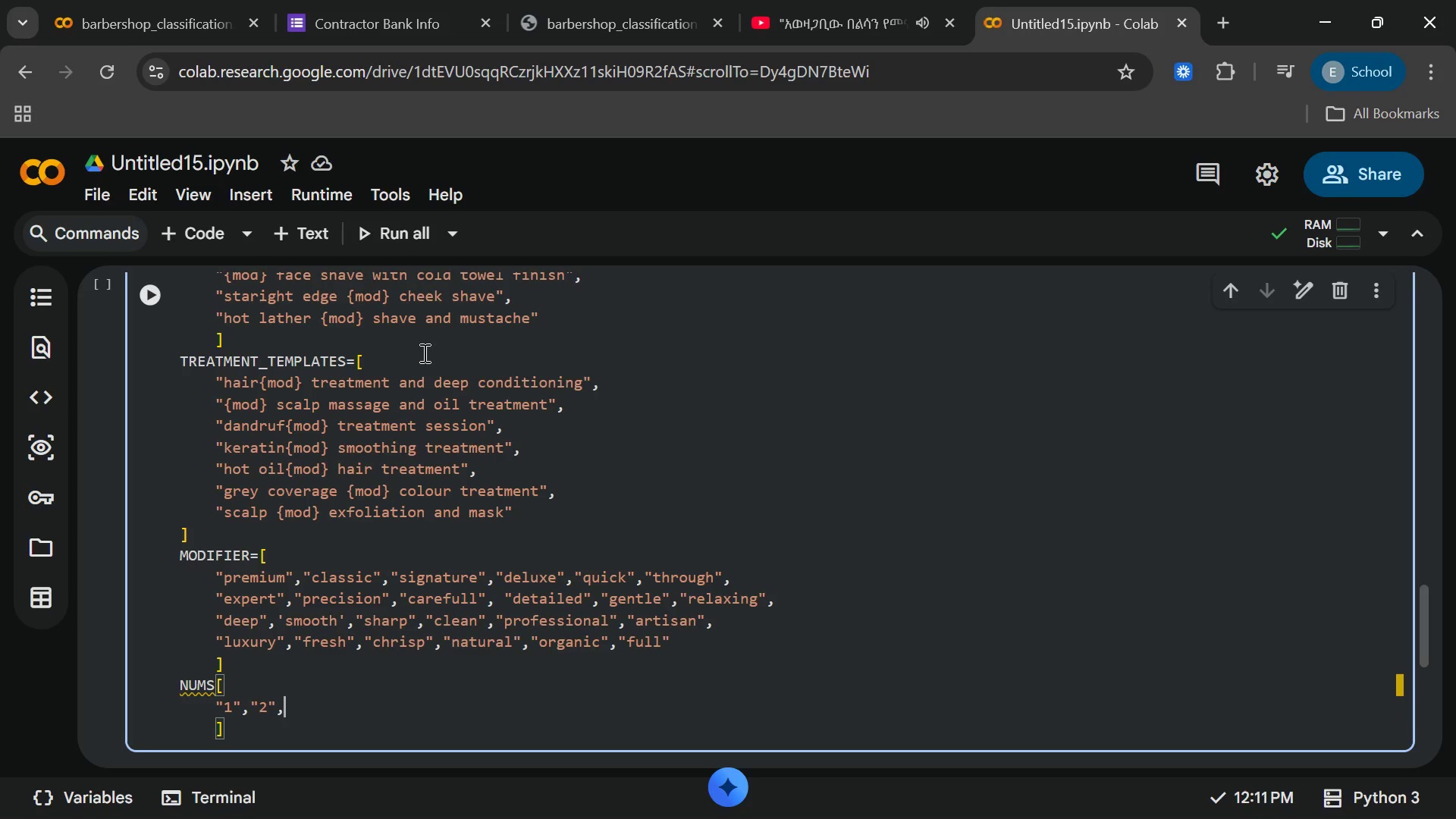 
key(Shift+Quote)
 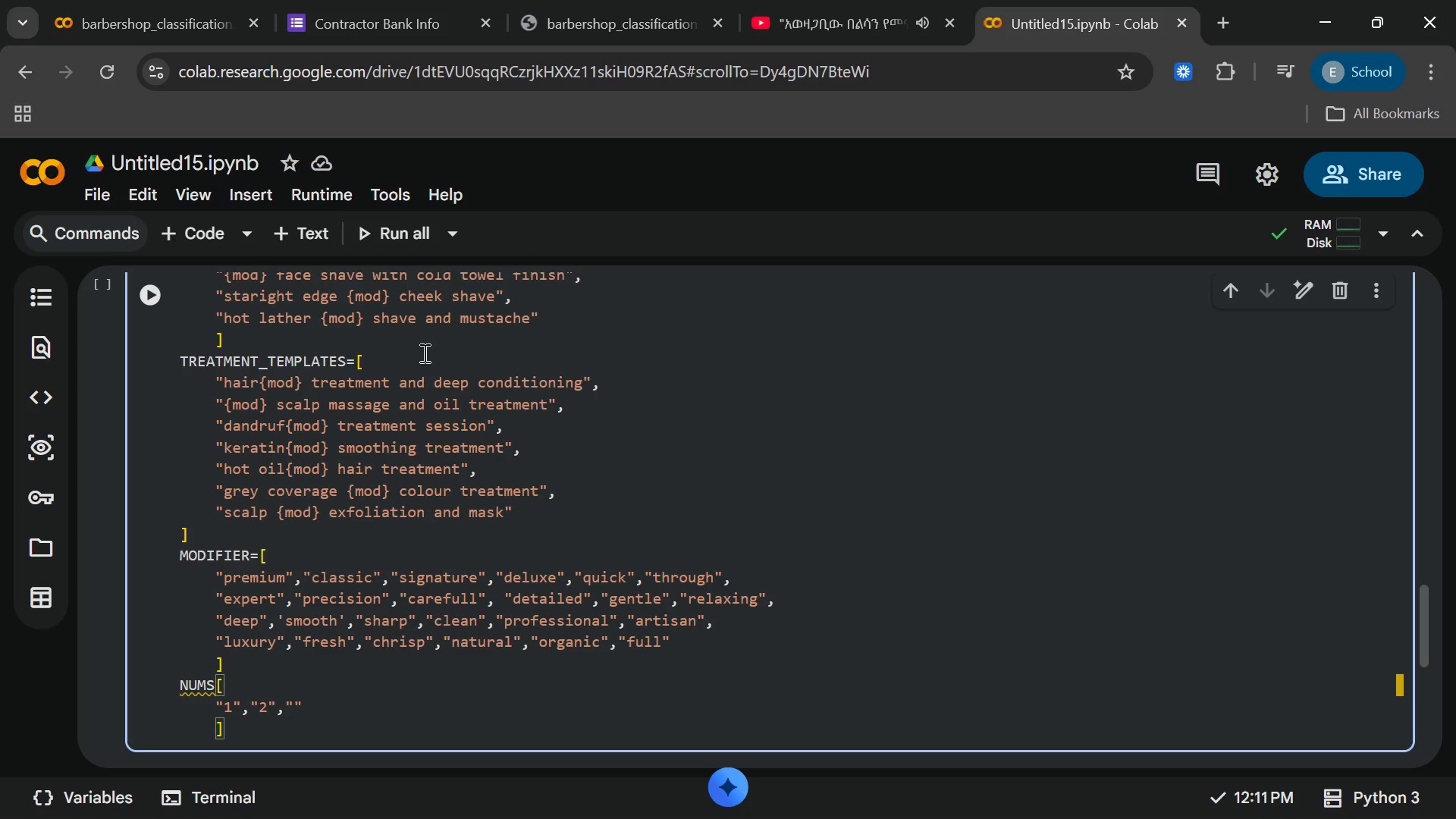 
key(3)
 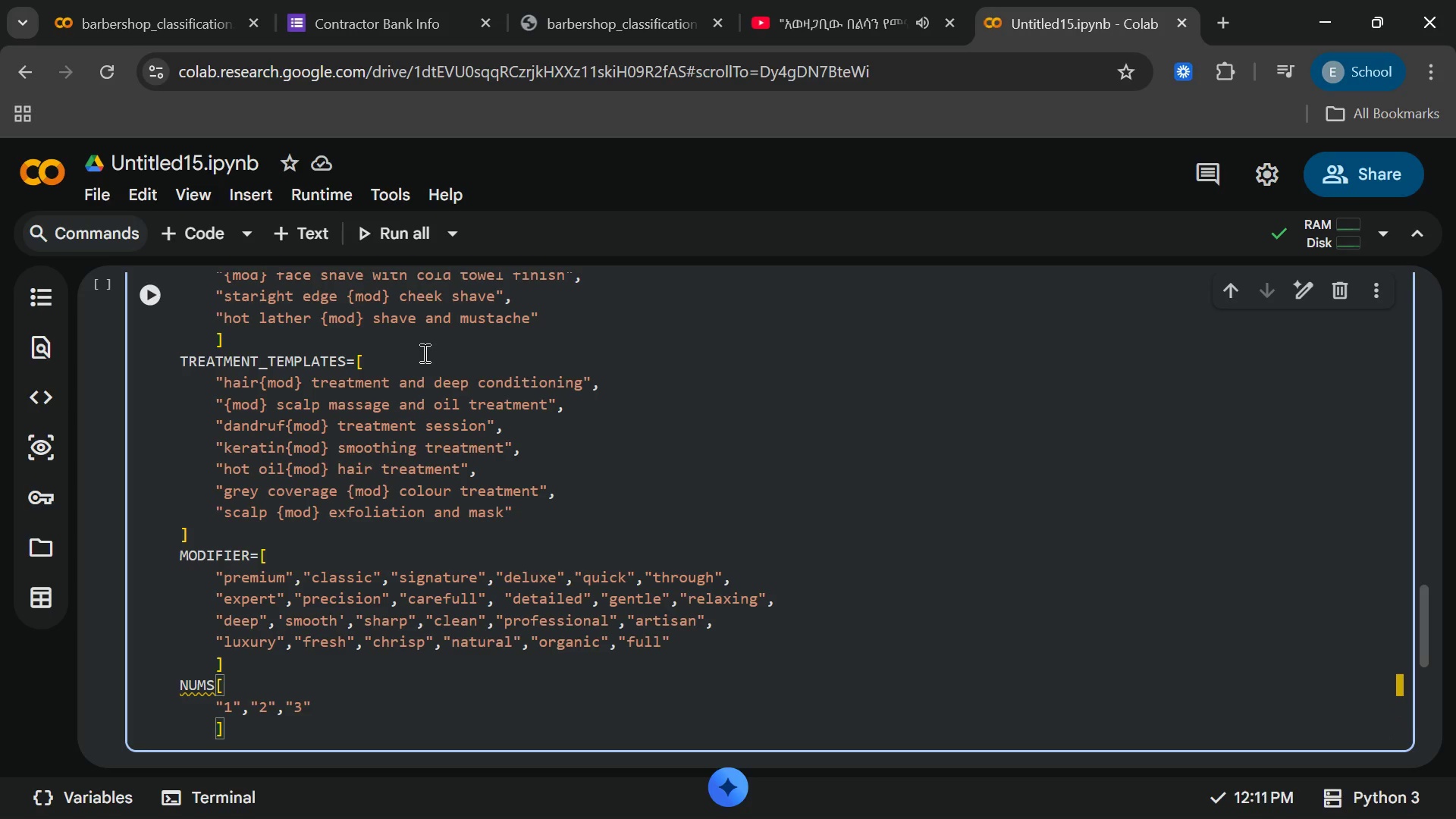 
key(ArrowRight)
 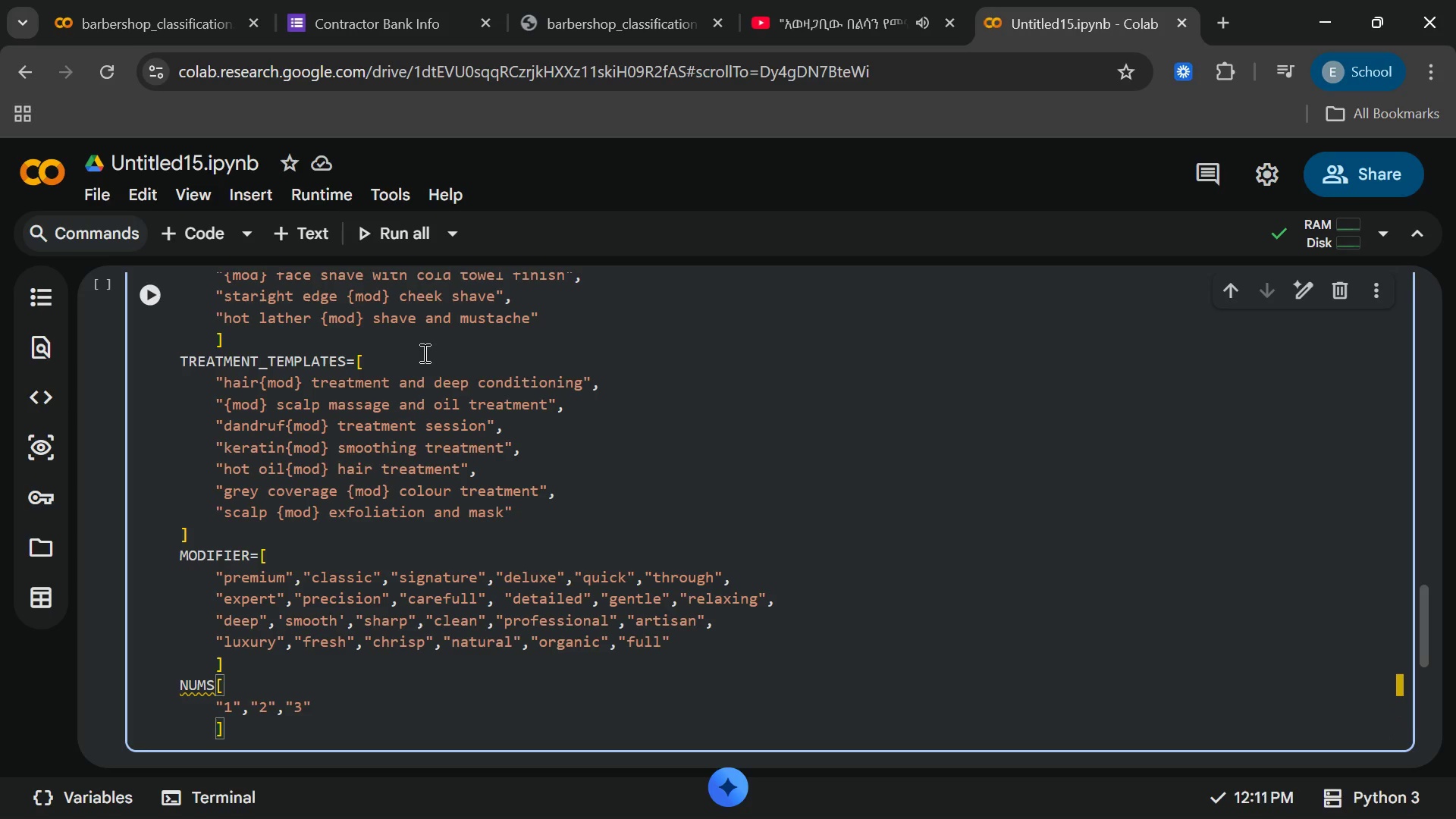 
key(Comma)
 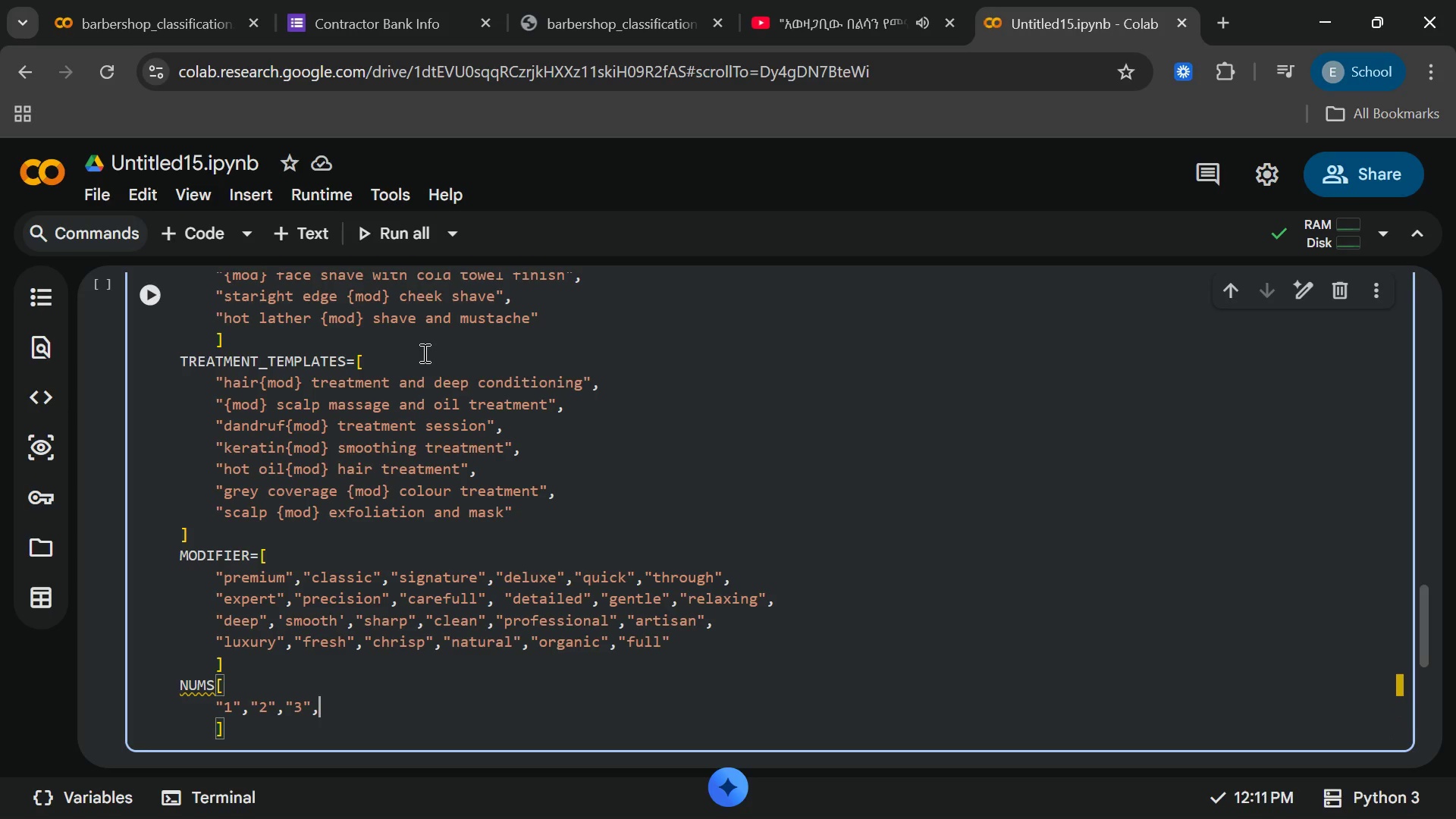 
key(Shift+Quote)
 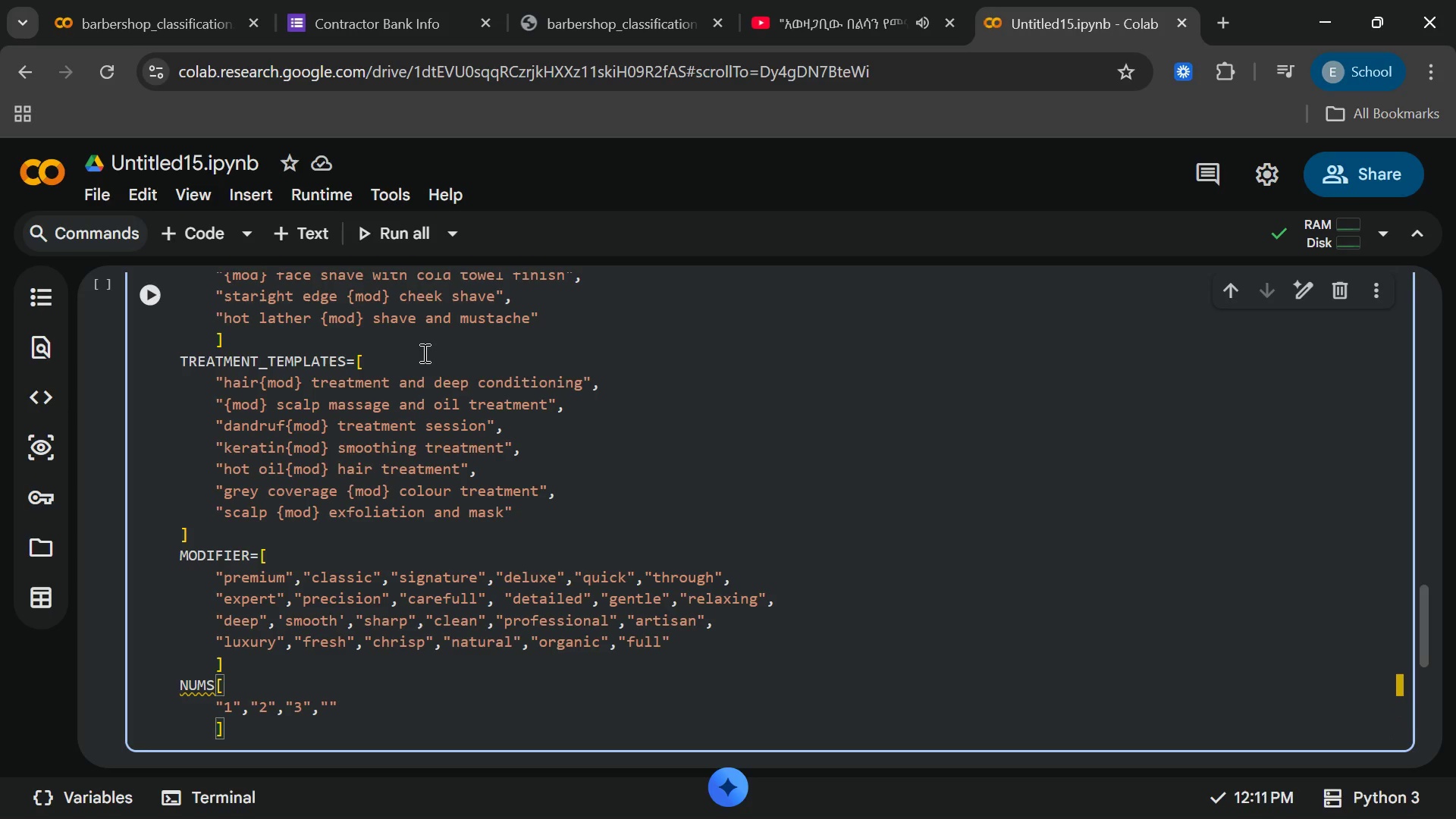 
key(4)
 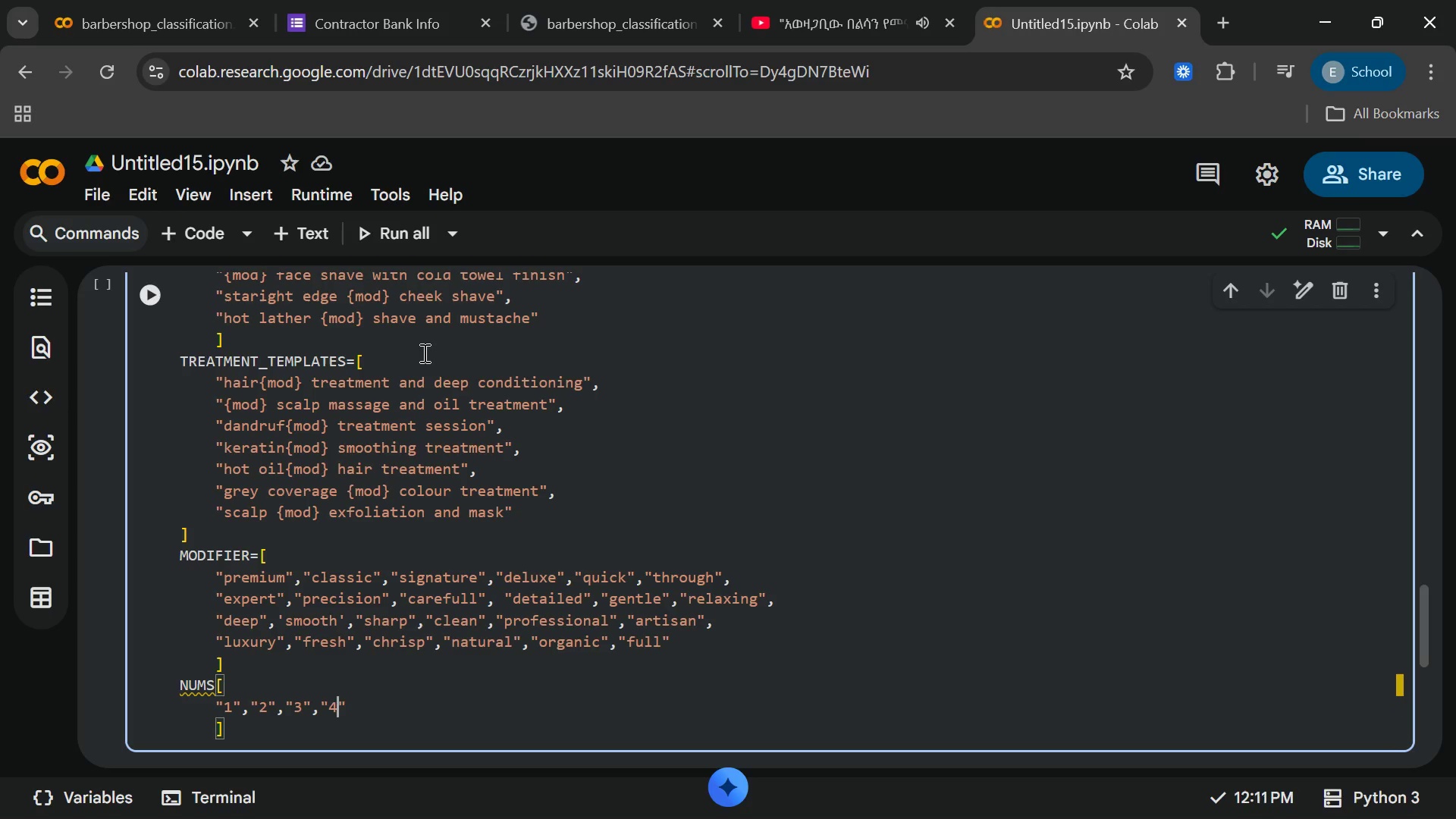 
key(ArrowRight)
 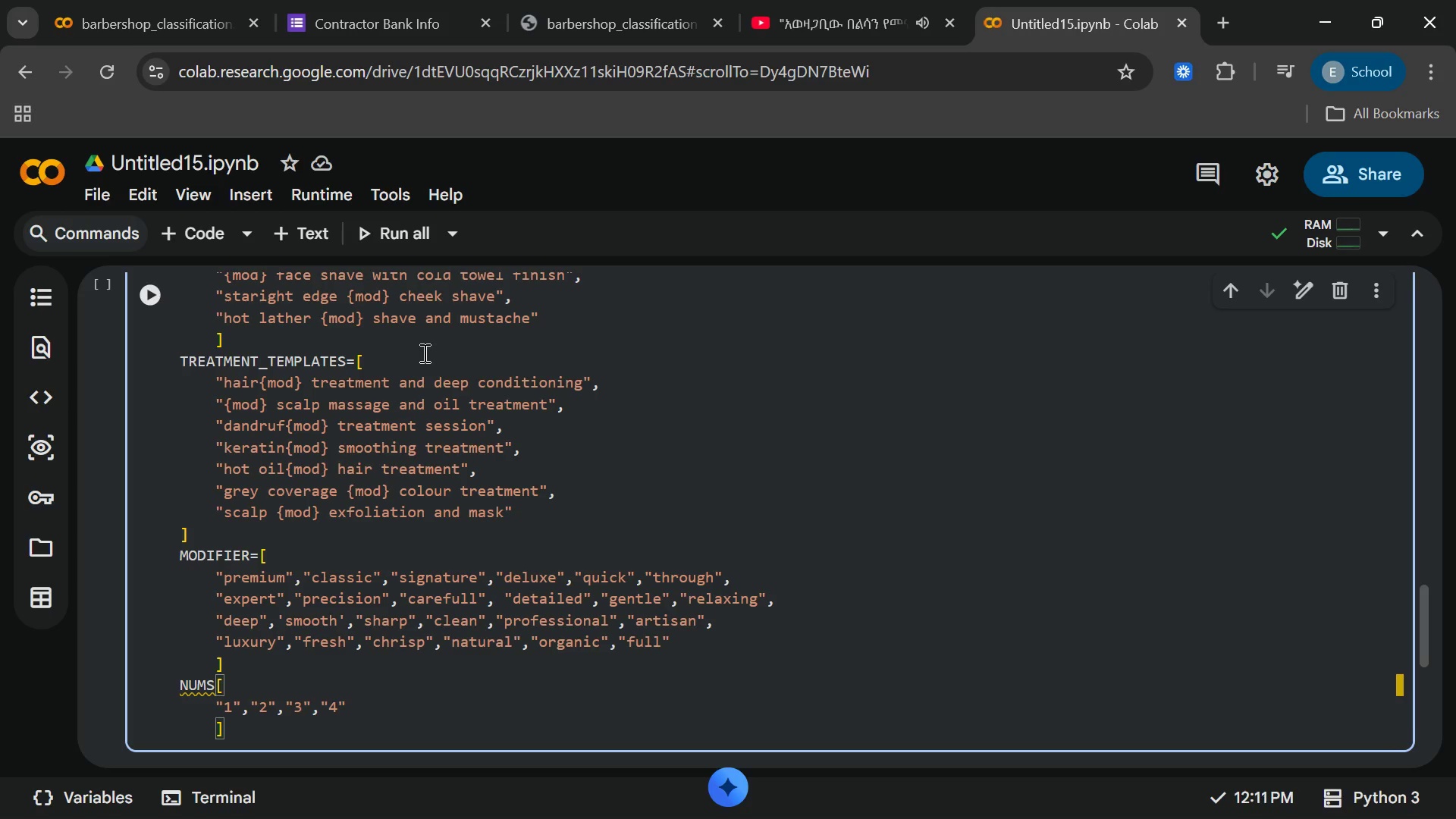 
key(Comma)
 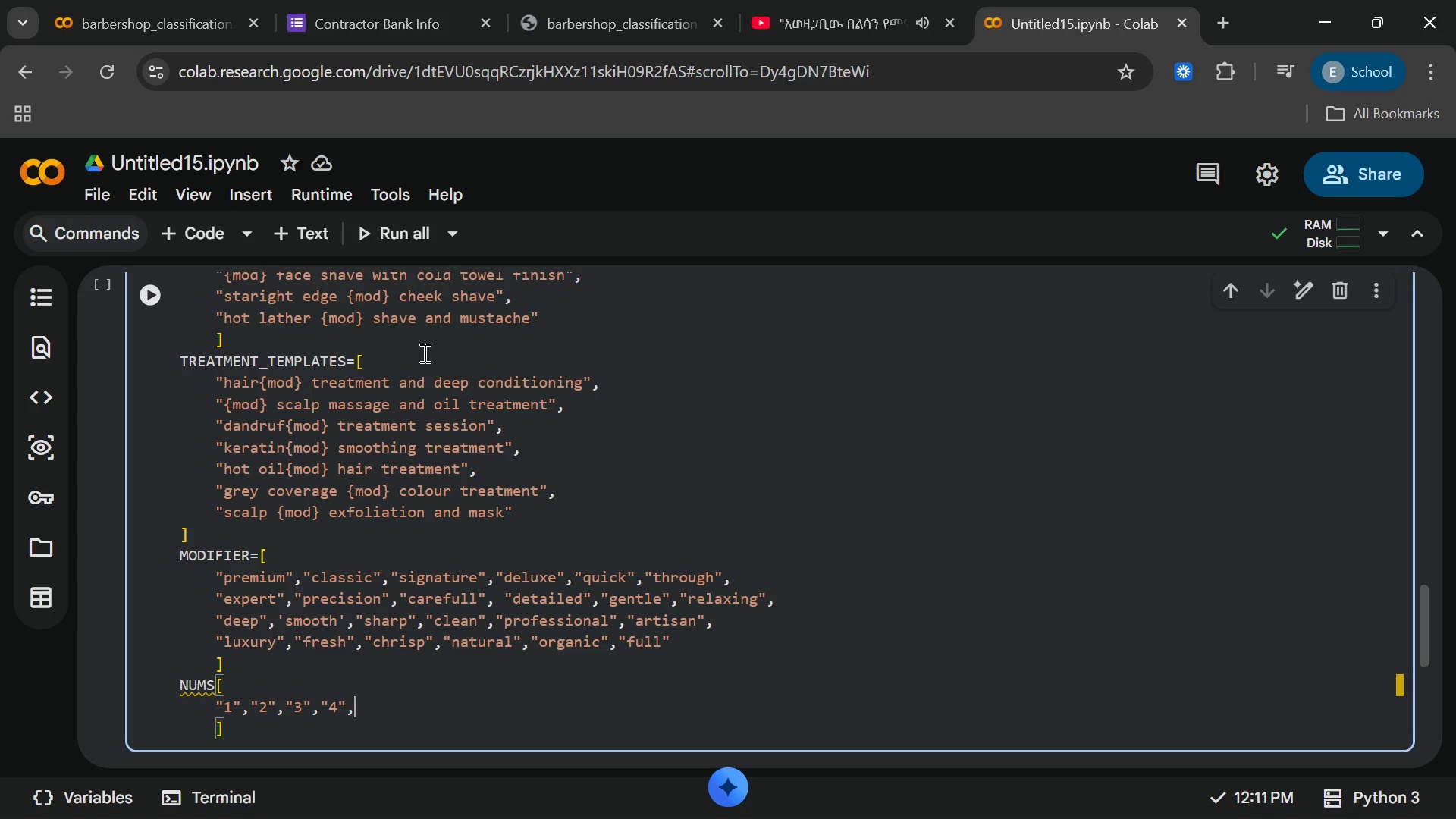 
key(Shift+Quote)
 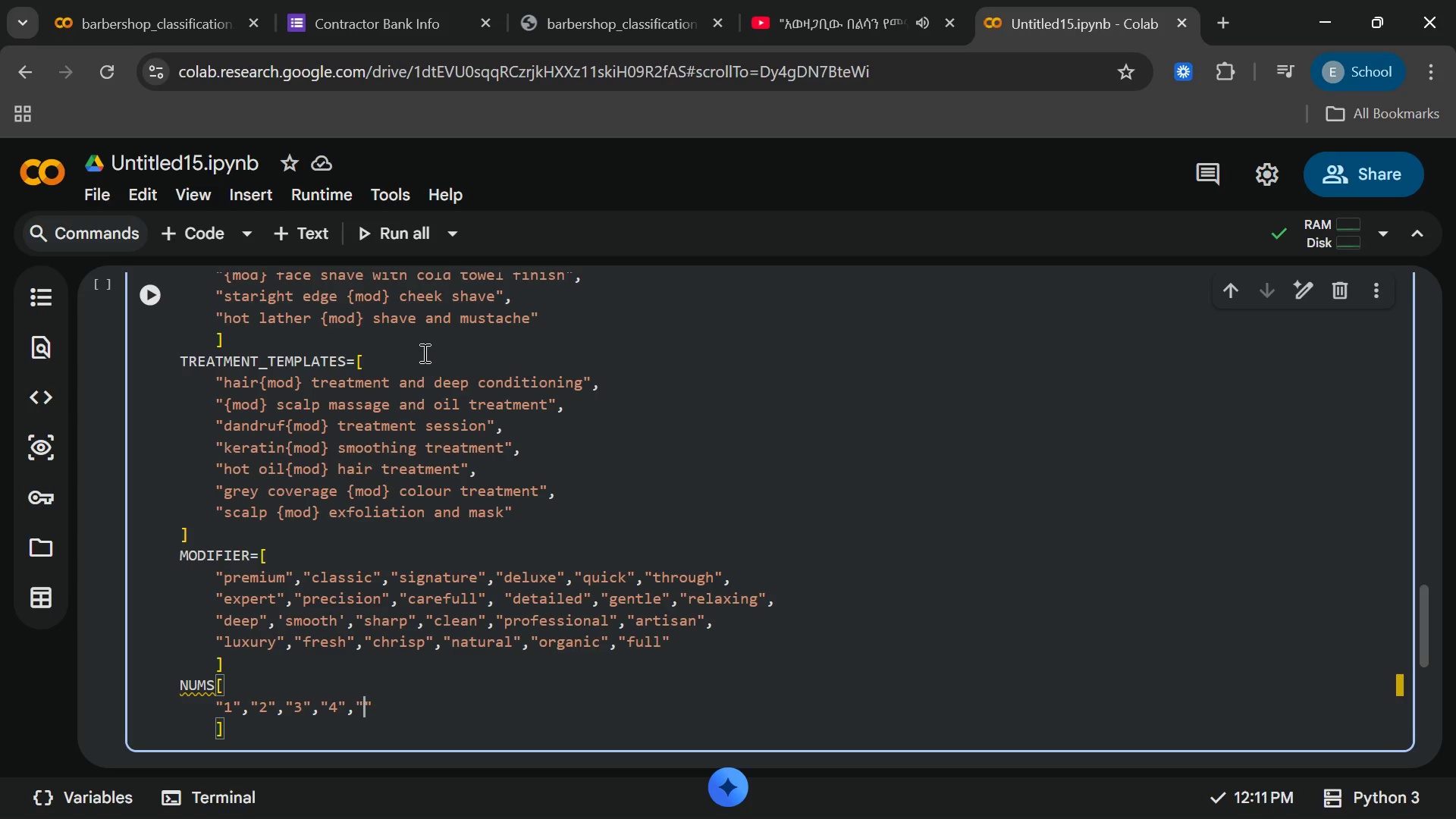 
key(Shift+ShiftRight)
 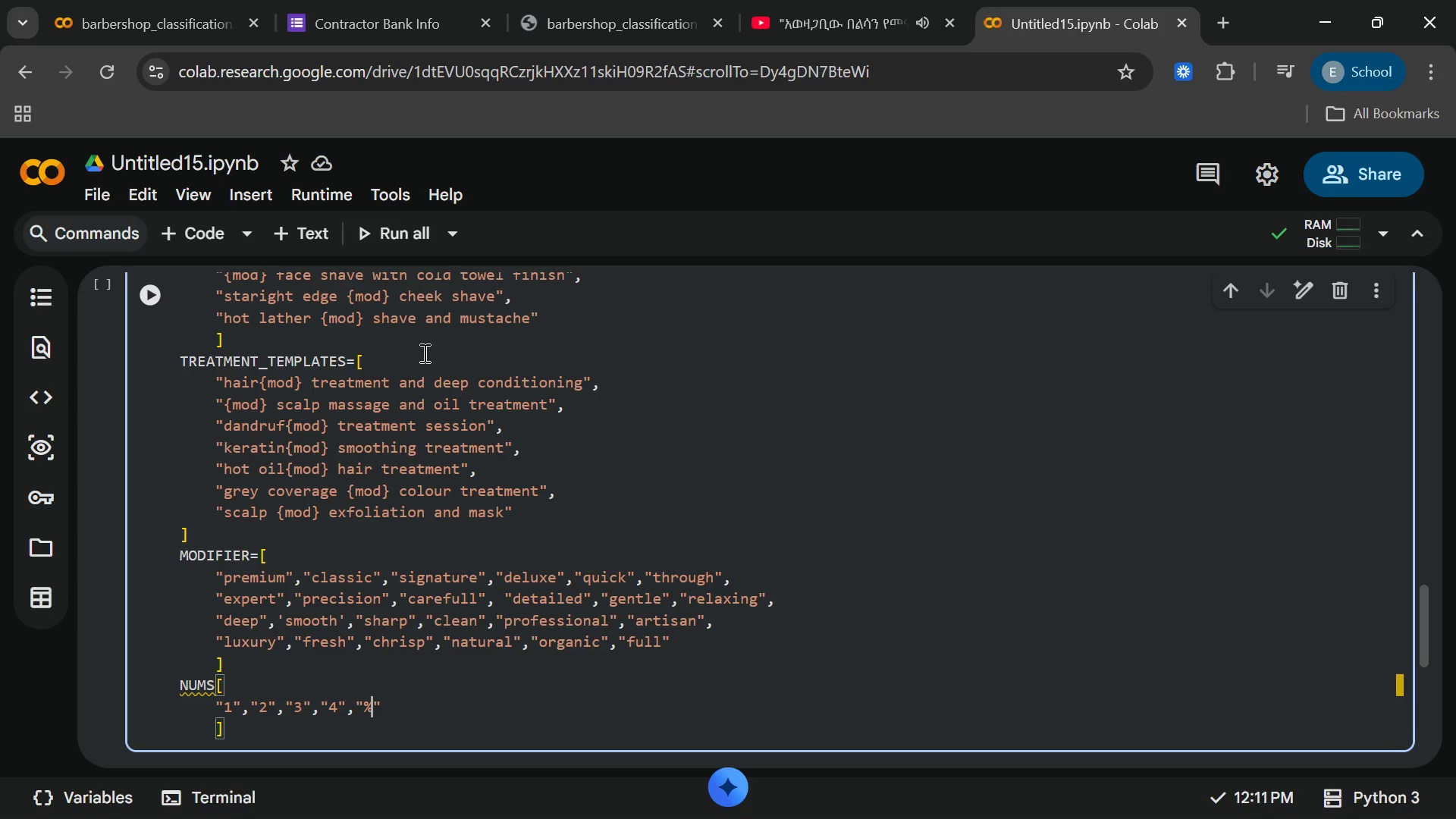 
key(Shift+5)
 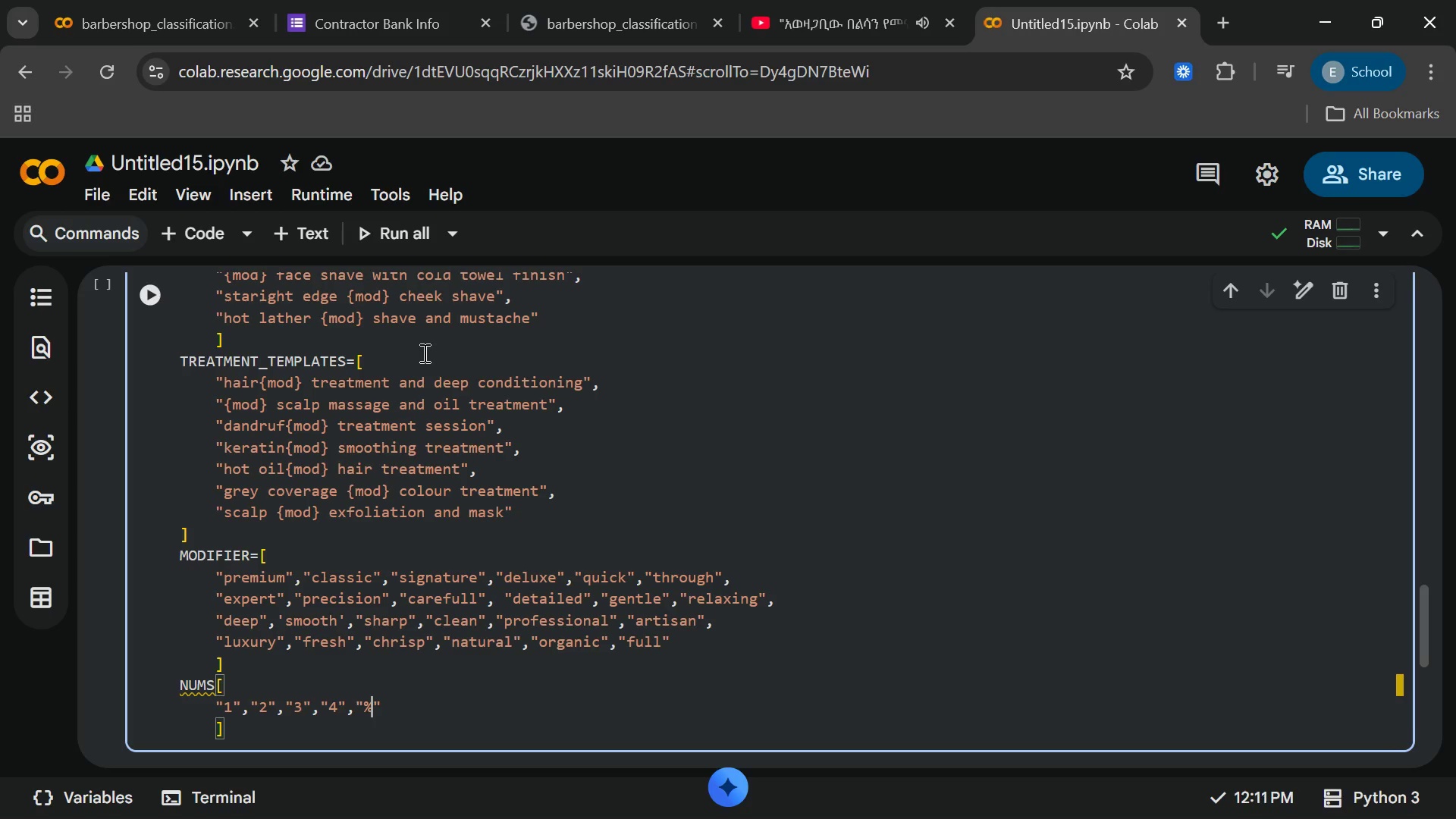 
key(Backspace)
 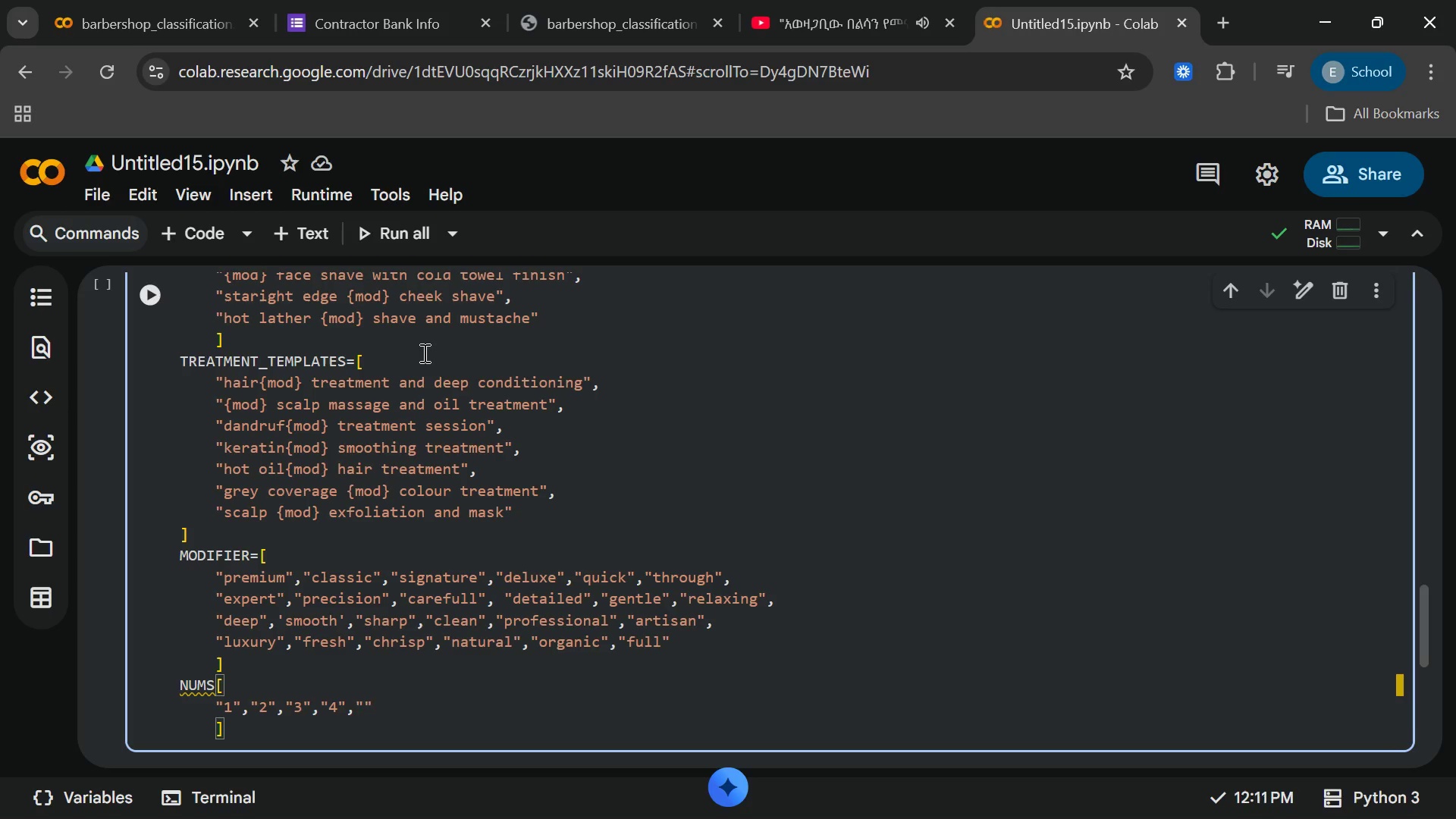 
key(1)
 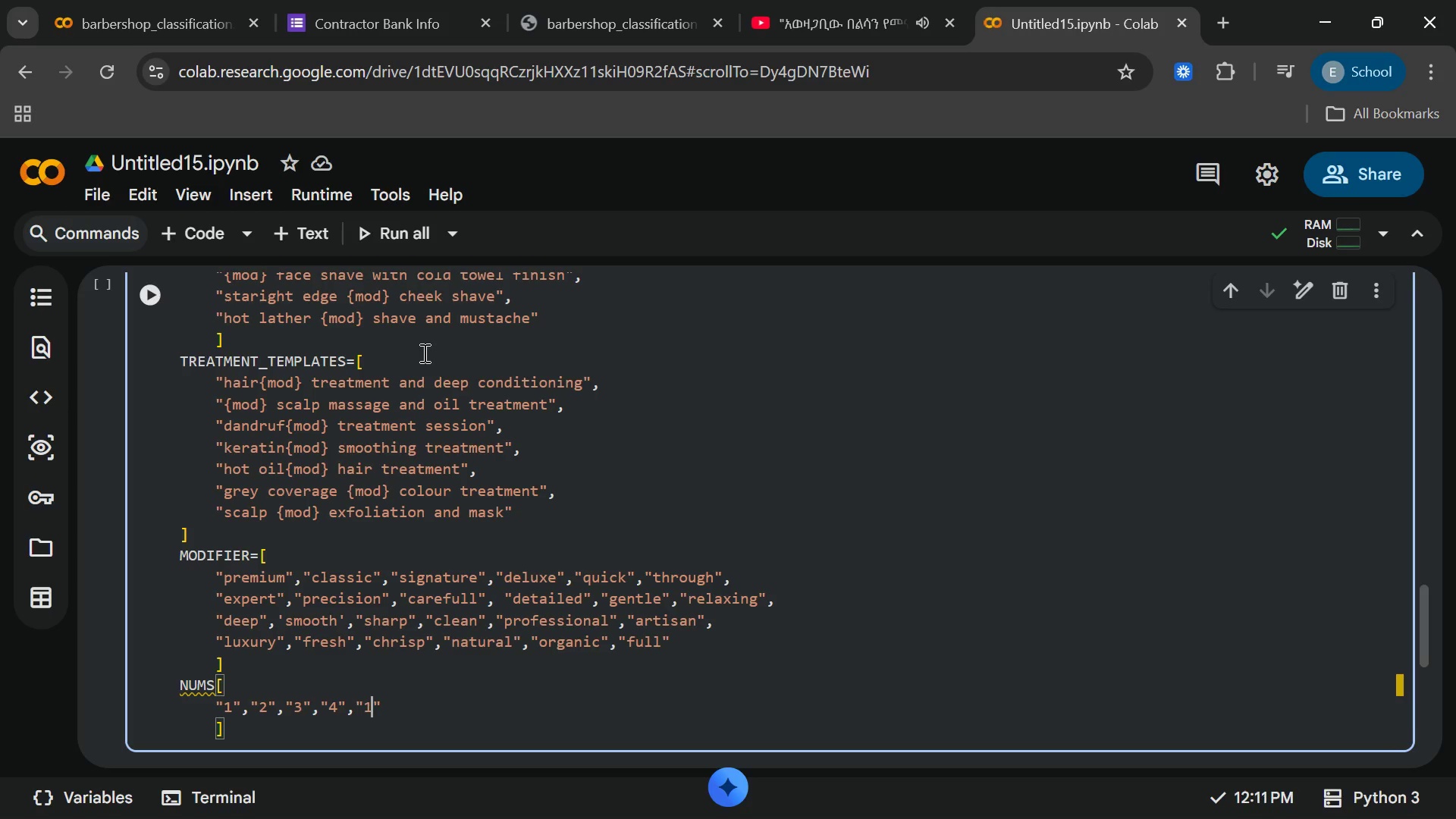 
key(Period)
 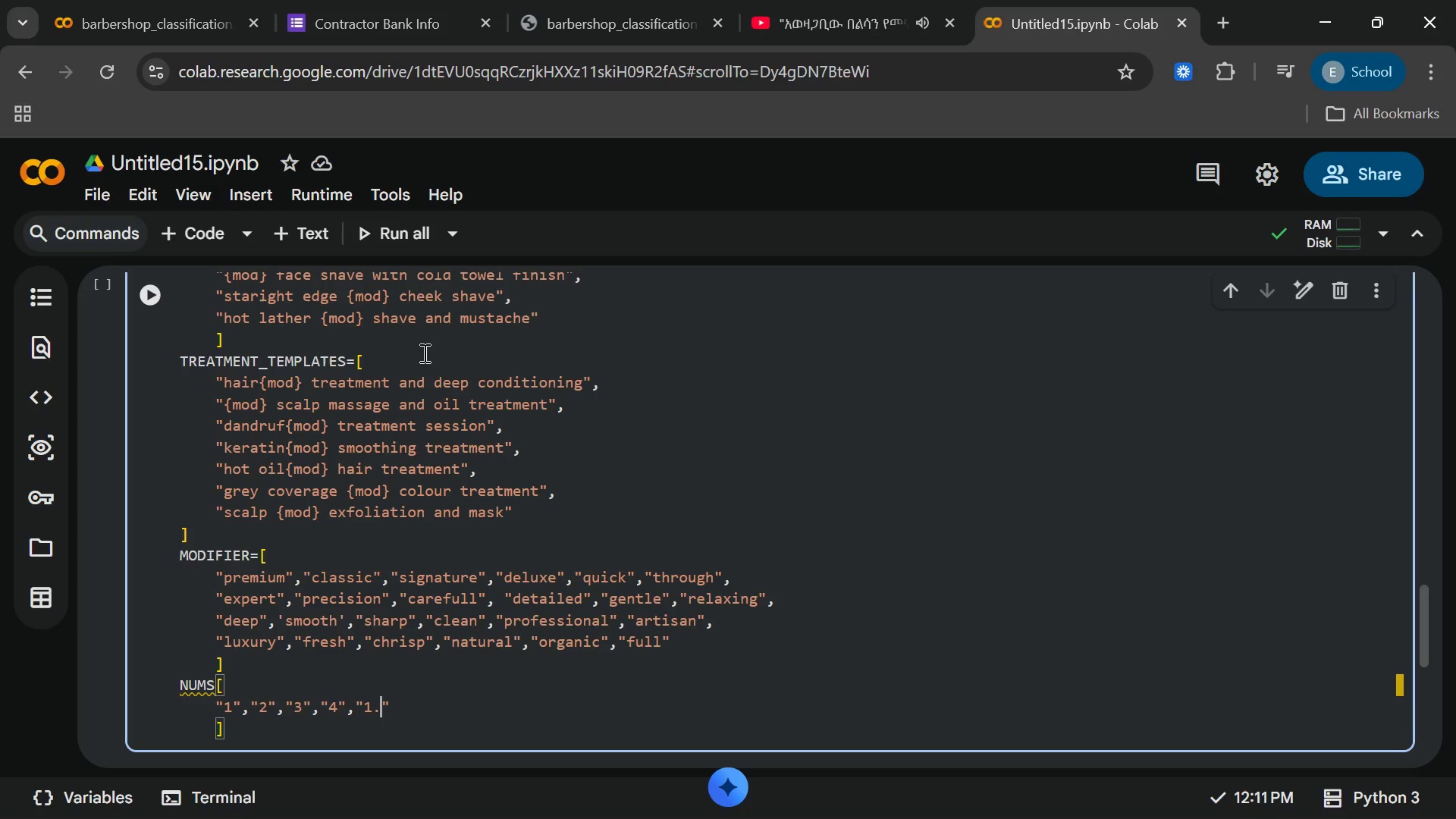 
key(4)
 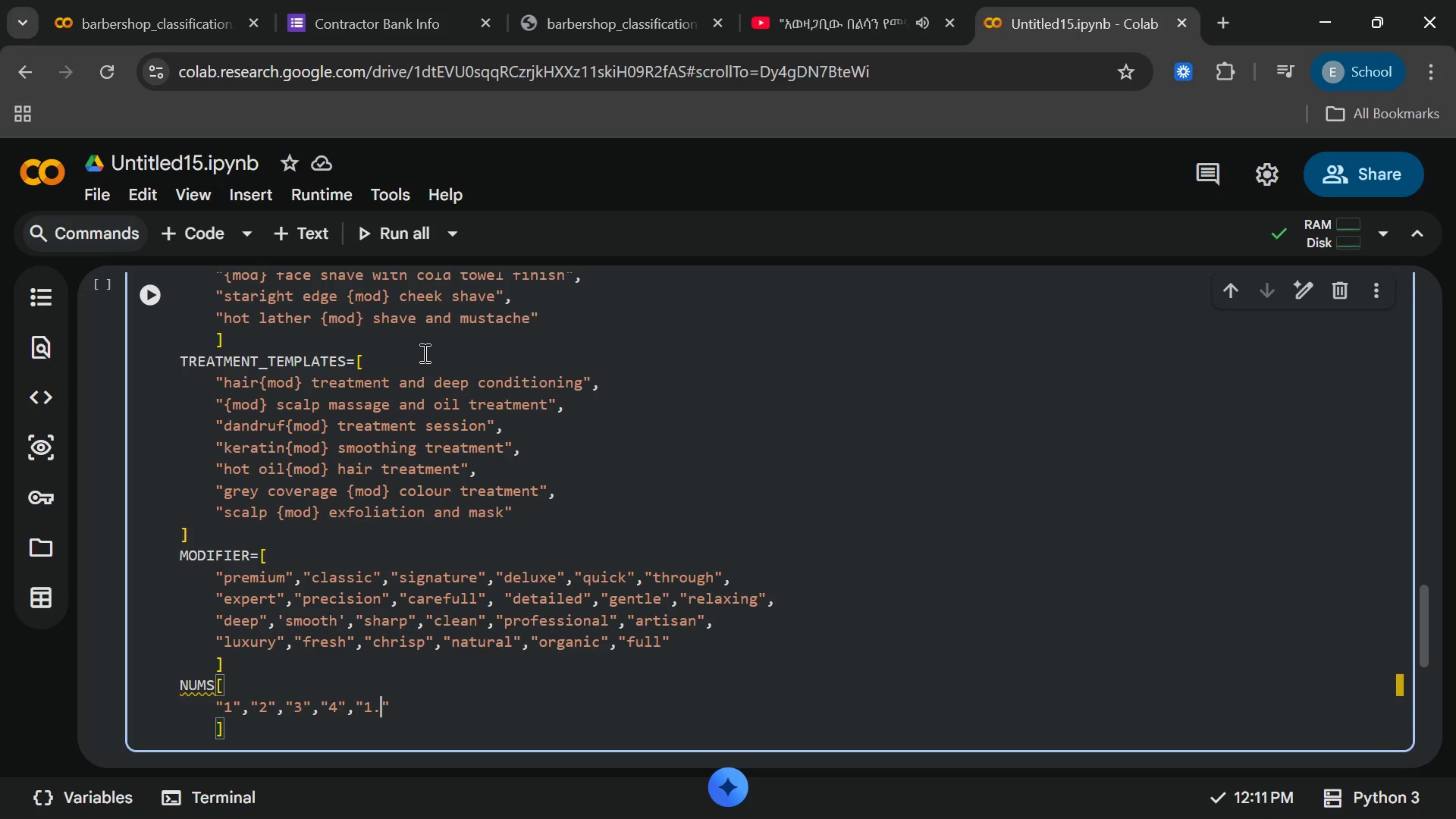 
key(Backspace)
 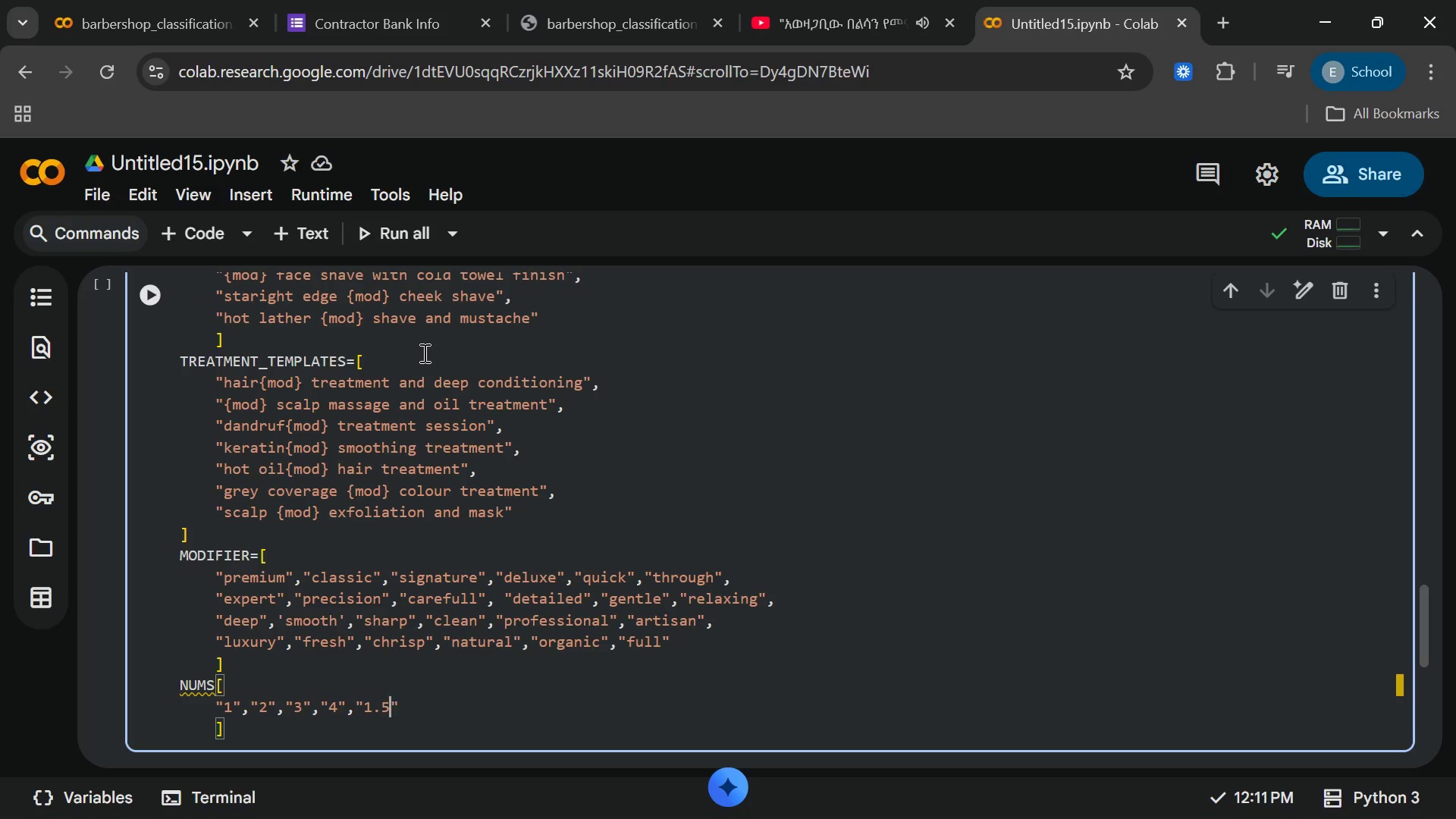 
key(5)
 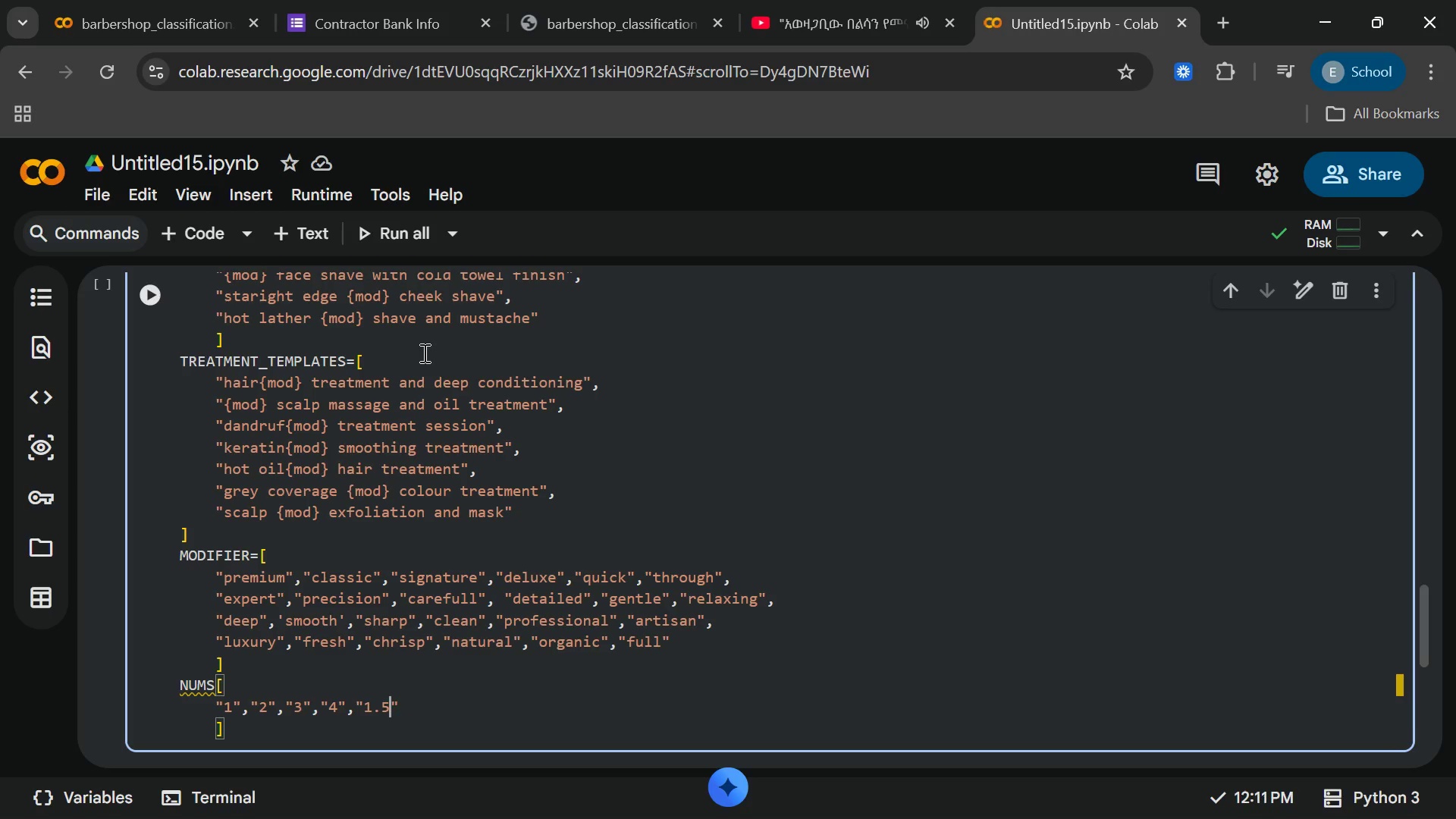 
key(ArrowRight)
 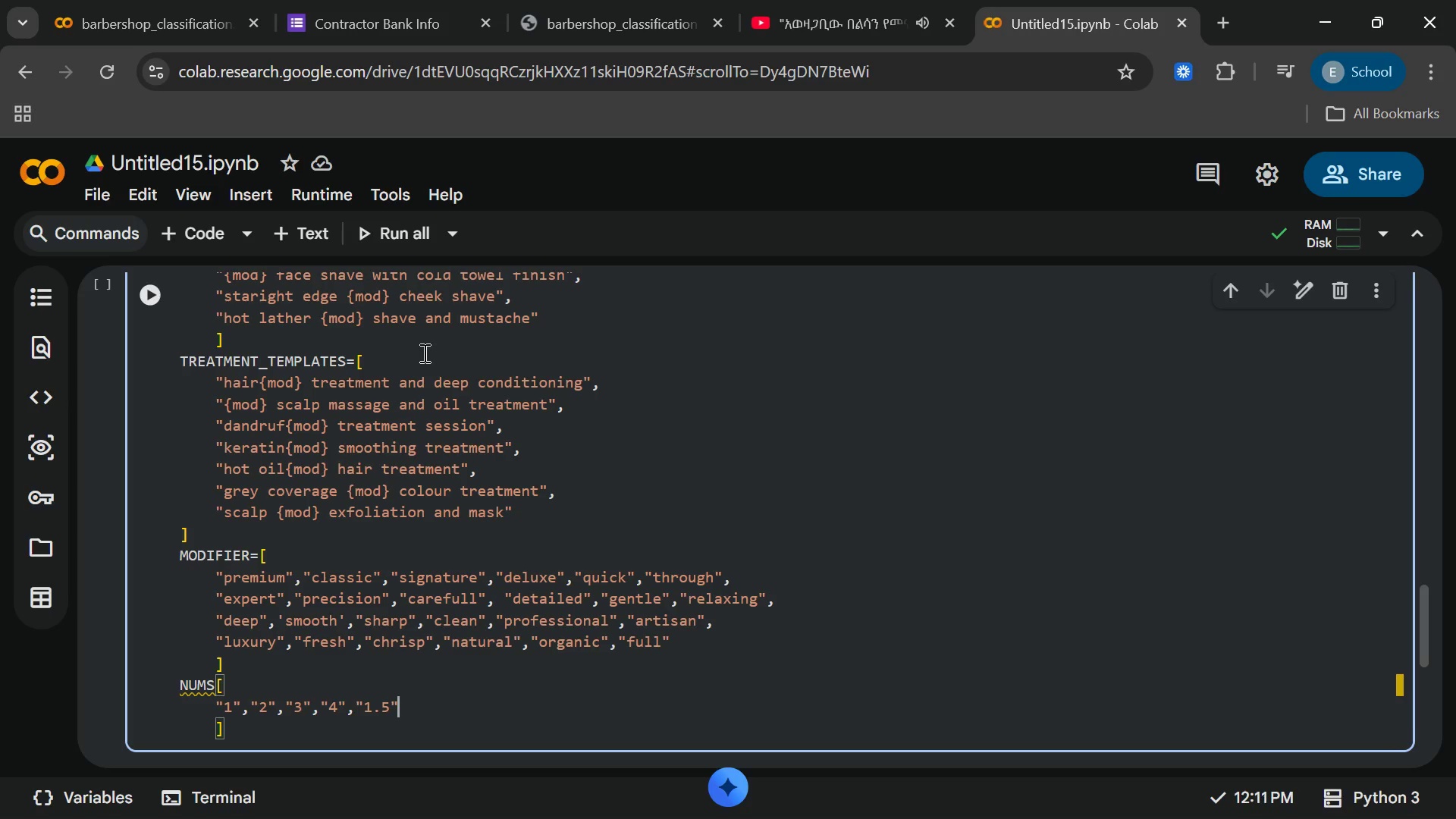 
key(Comma)
 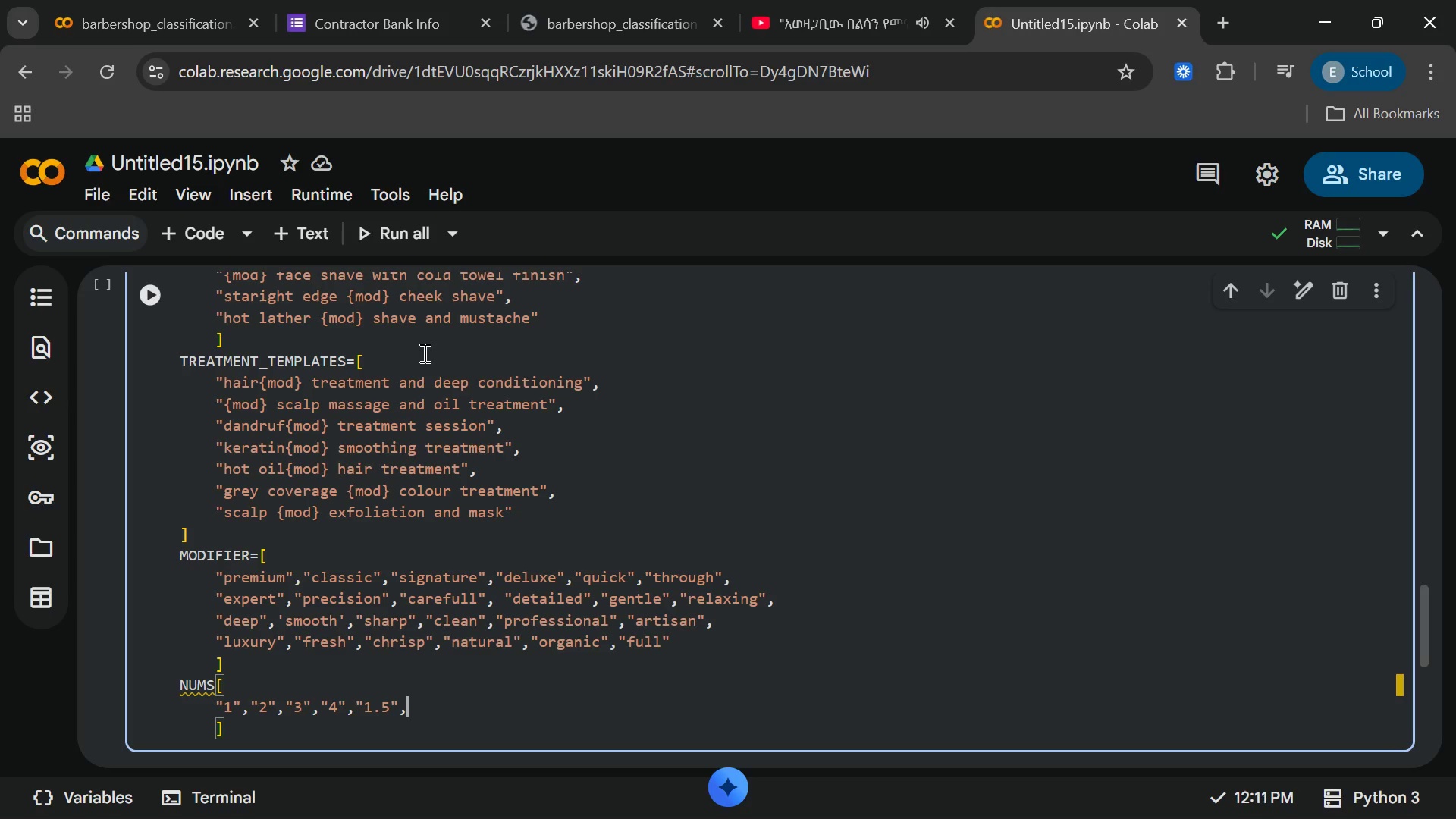 
key(Shift+Quote)
 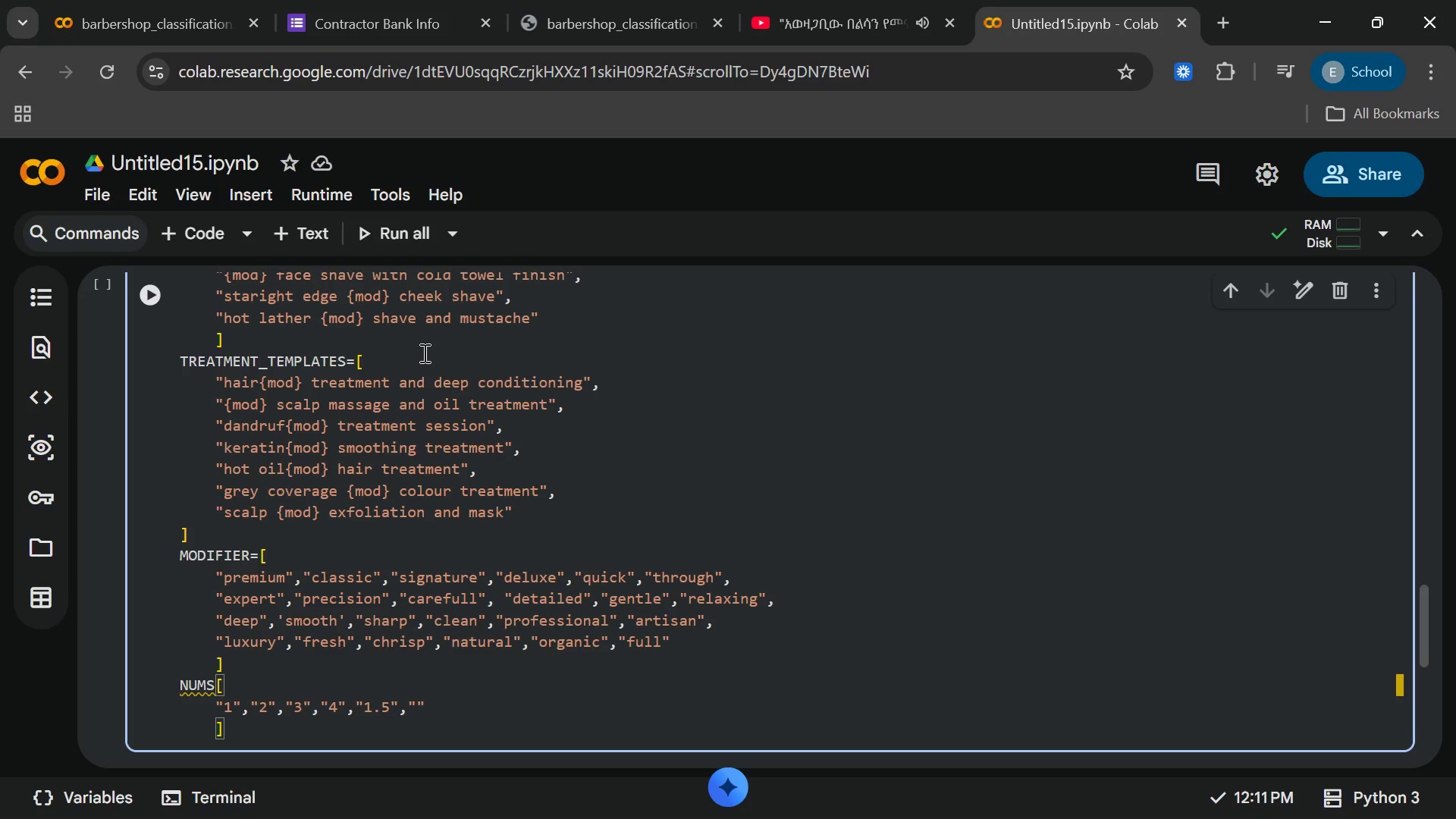 
key(2)
 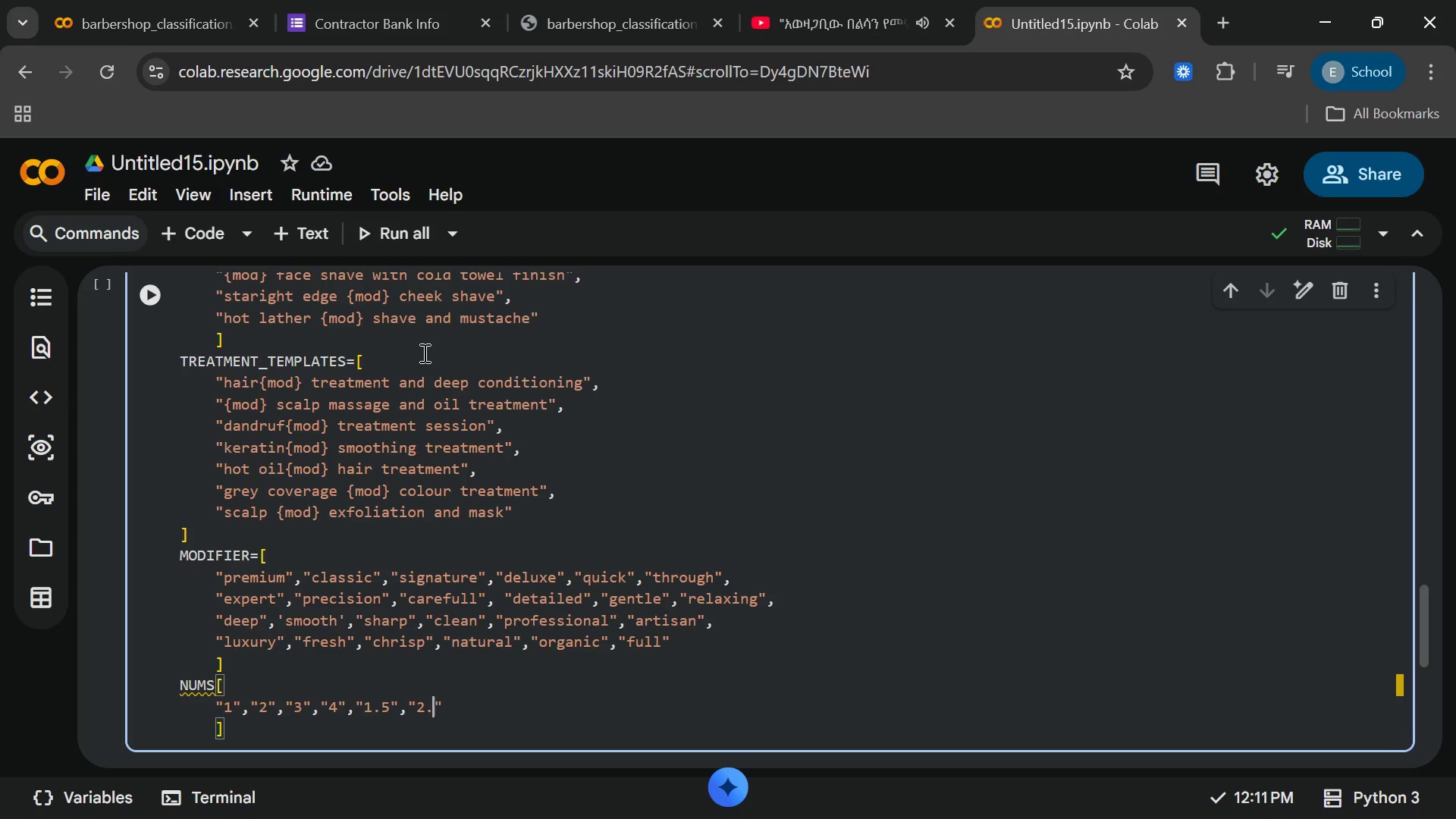 
key(Period)
 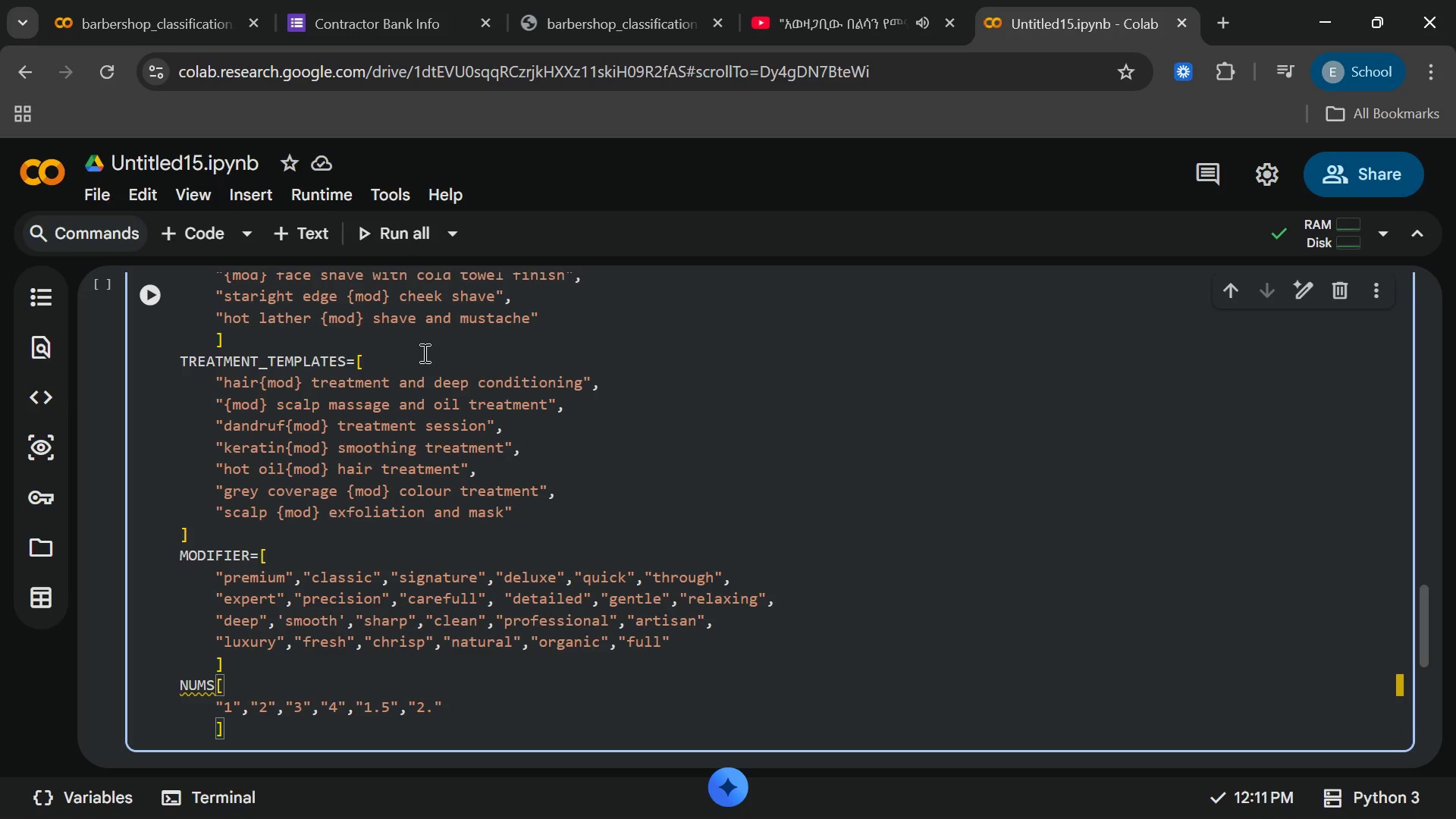 
key(5)
 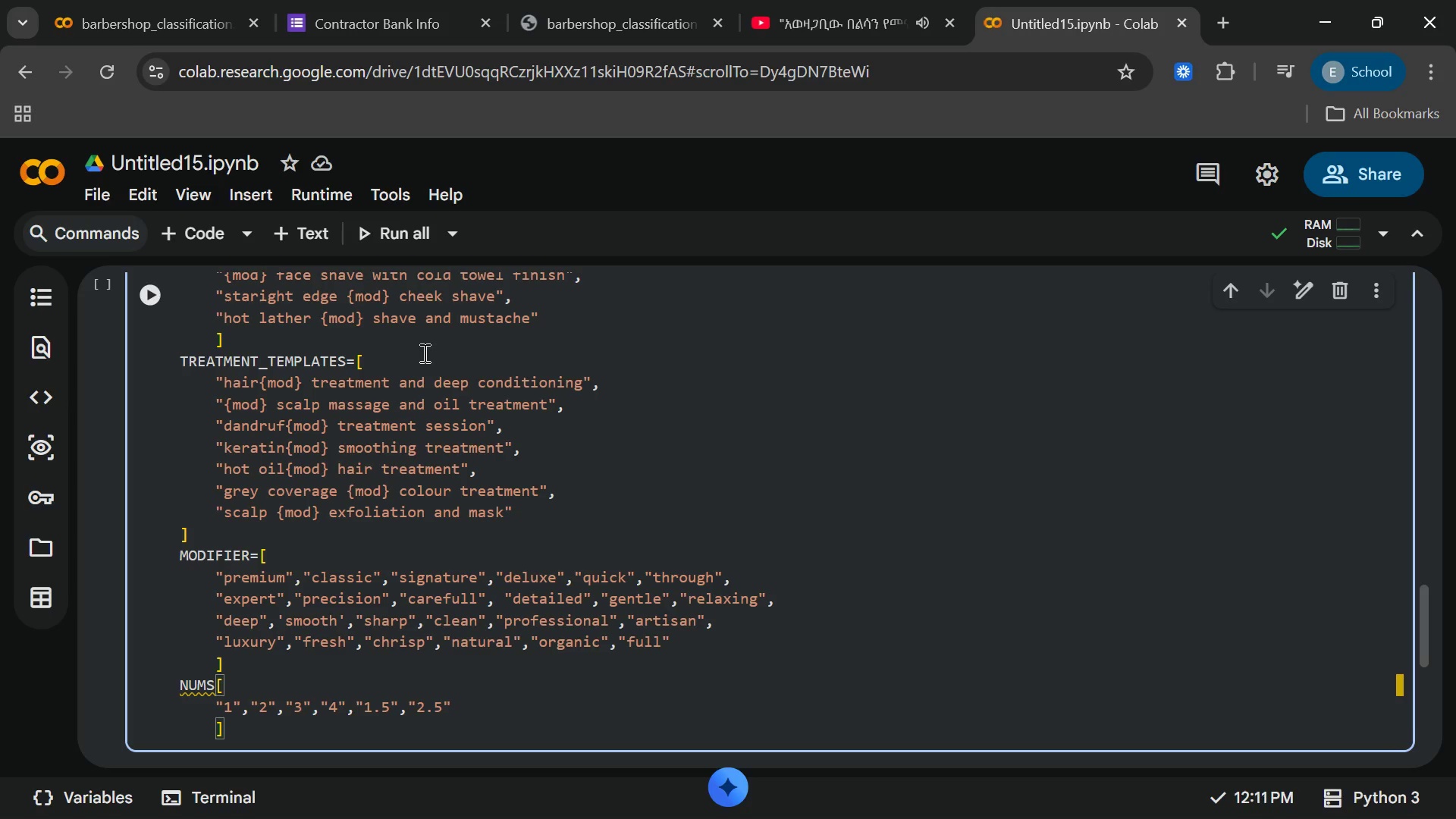 
key(ArrowRight)
 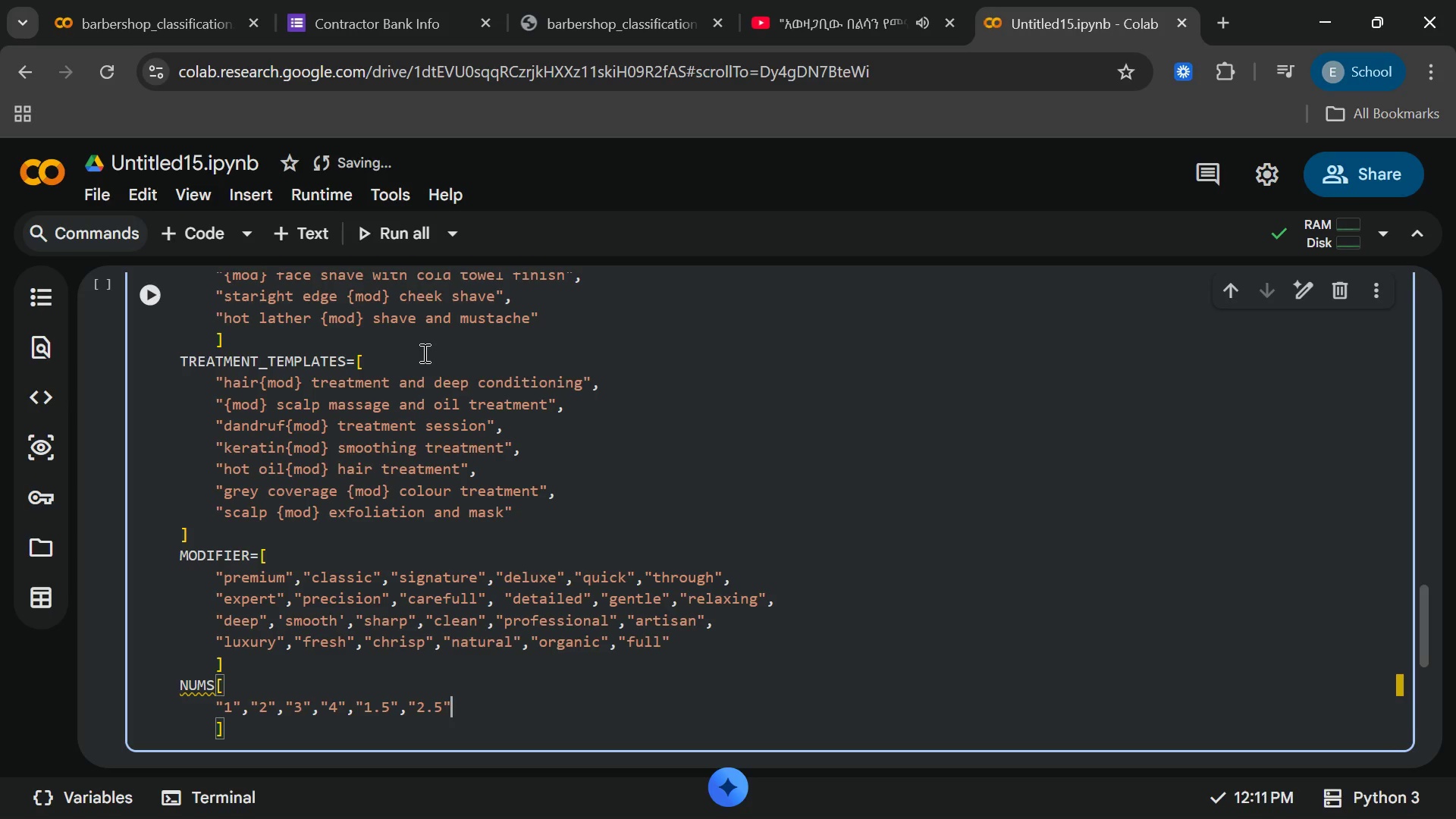 
key(ArrowDown)
 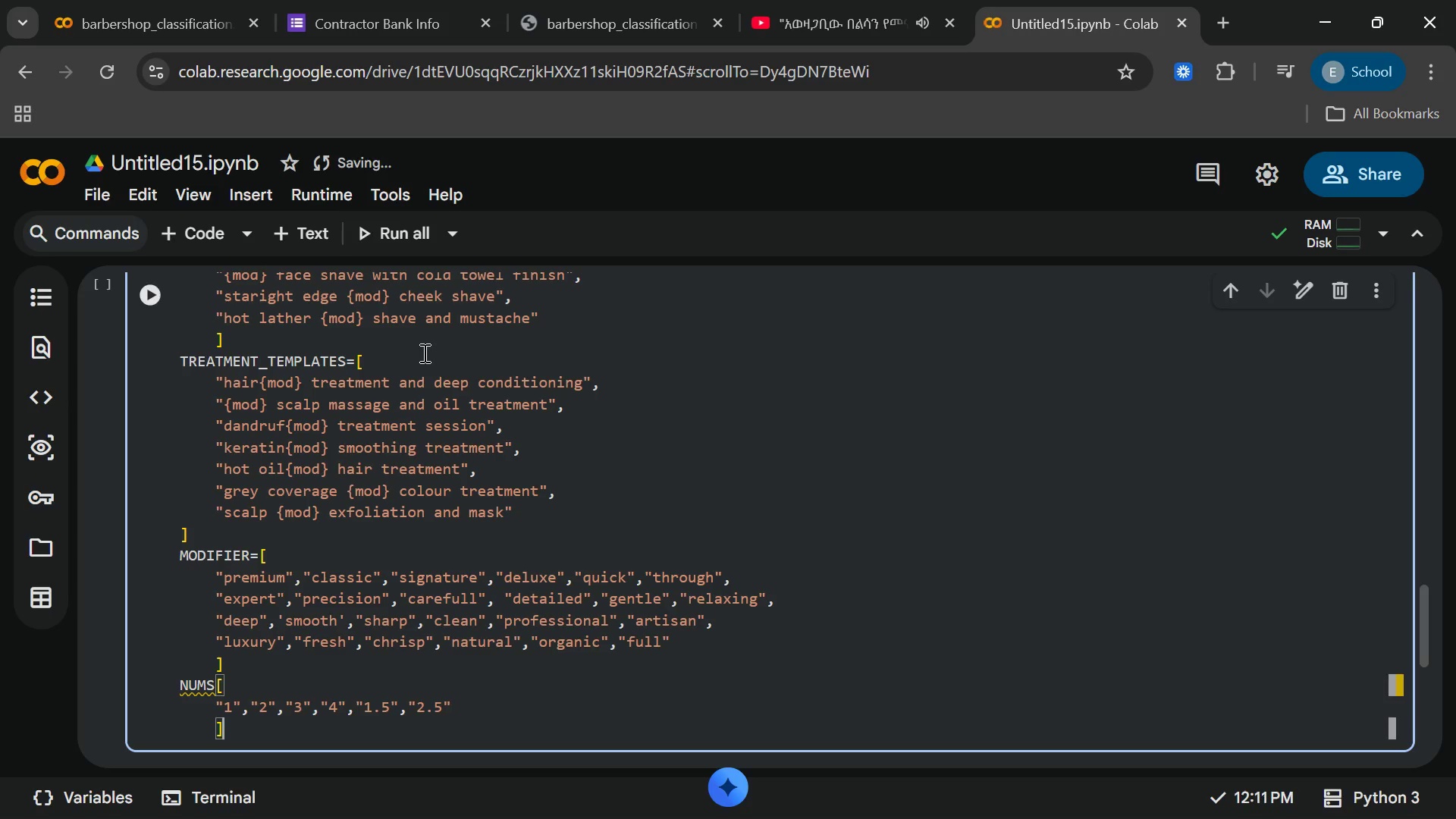 
key(Enter)
 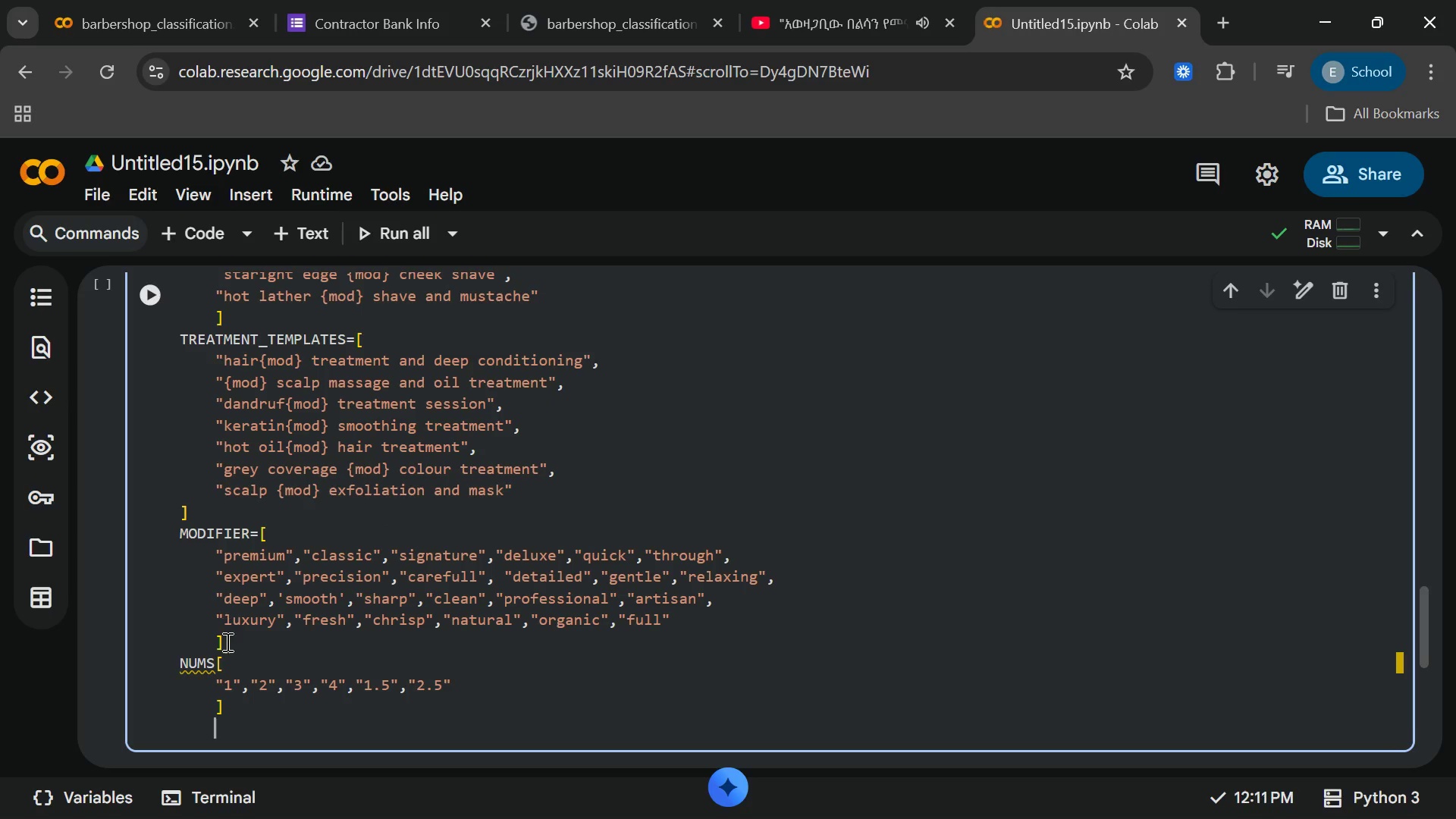 
left_click([213, 655])
 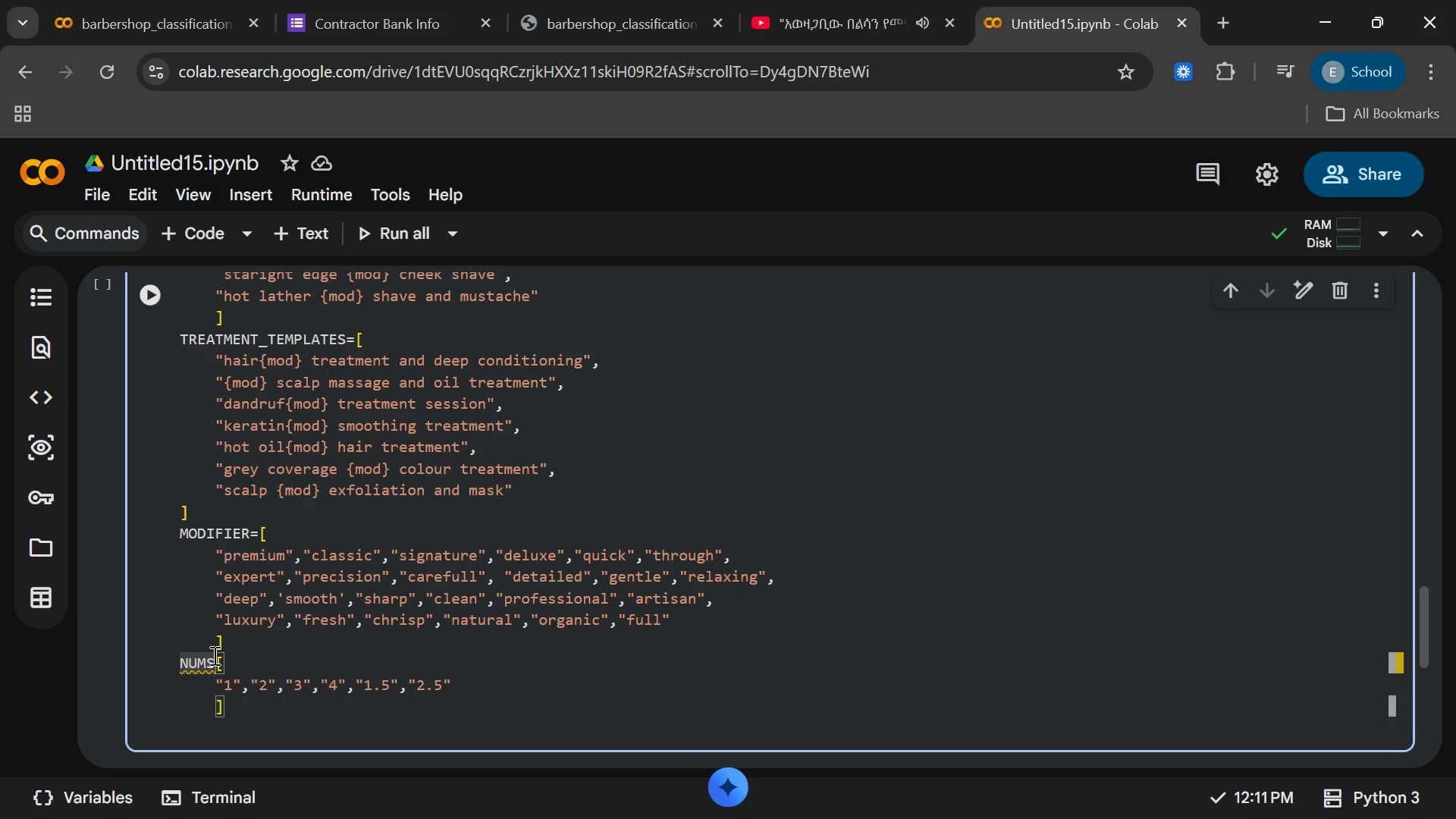 
key(Equal)
 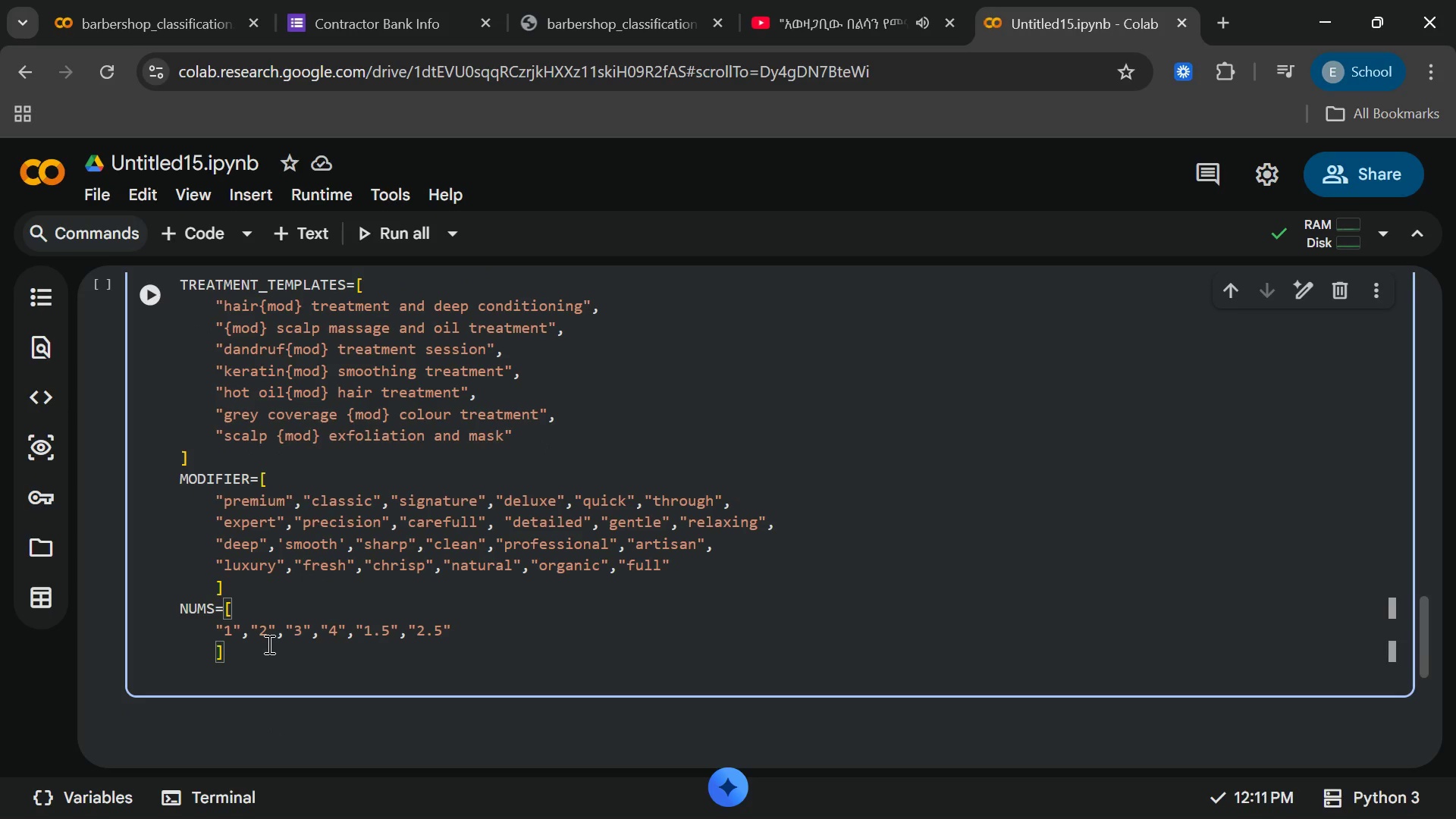 
left_click([268, 644])
 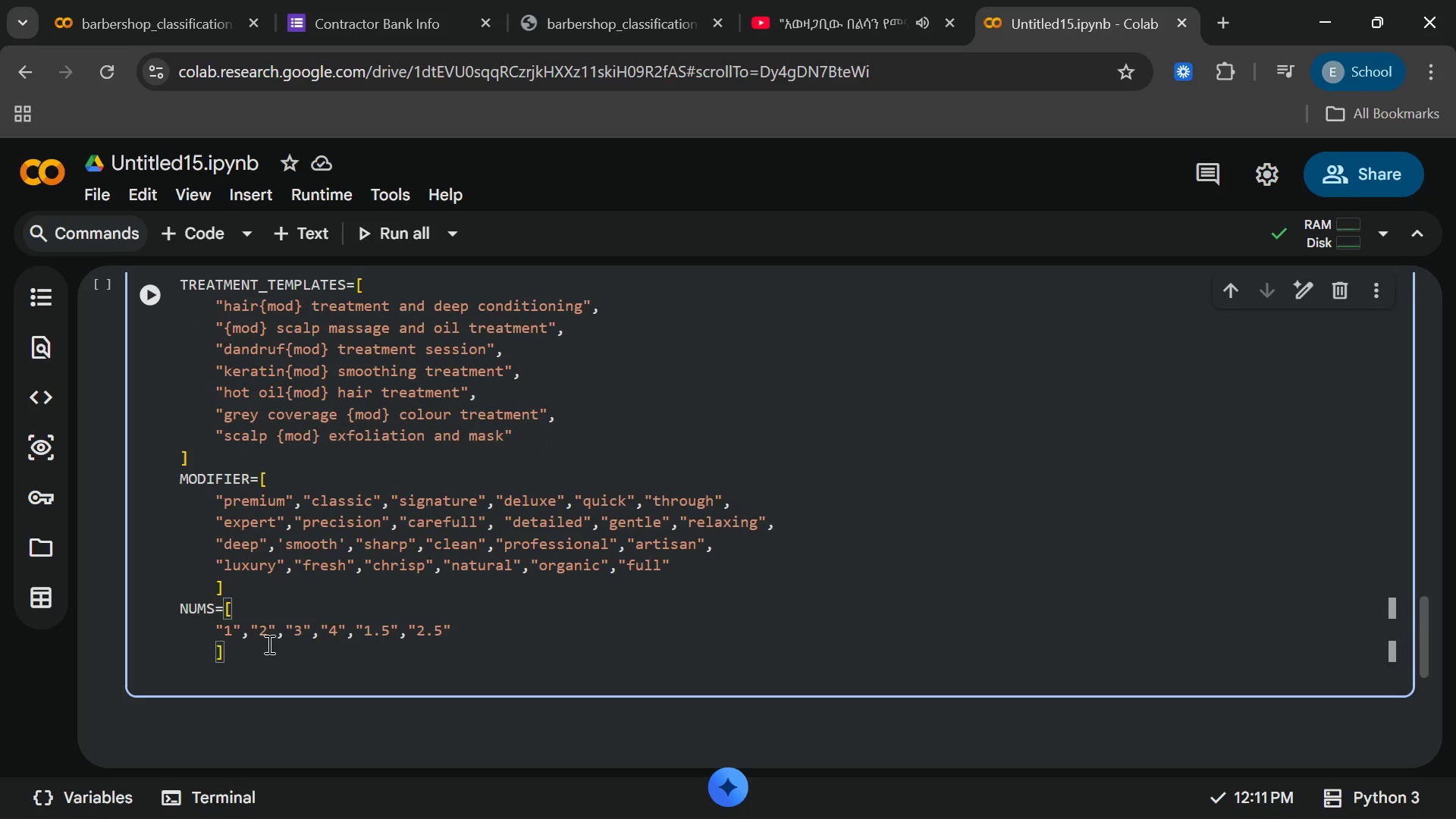 
key(ArrowDown)
 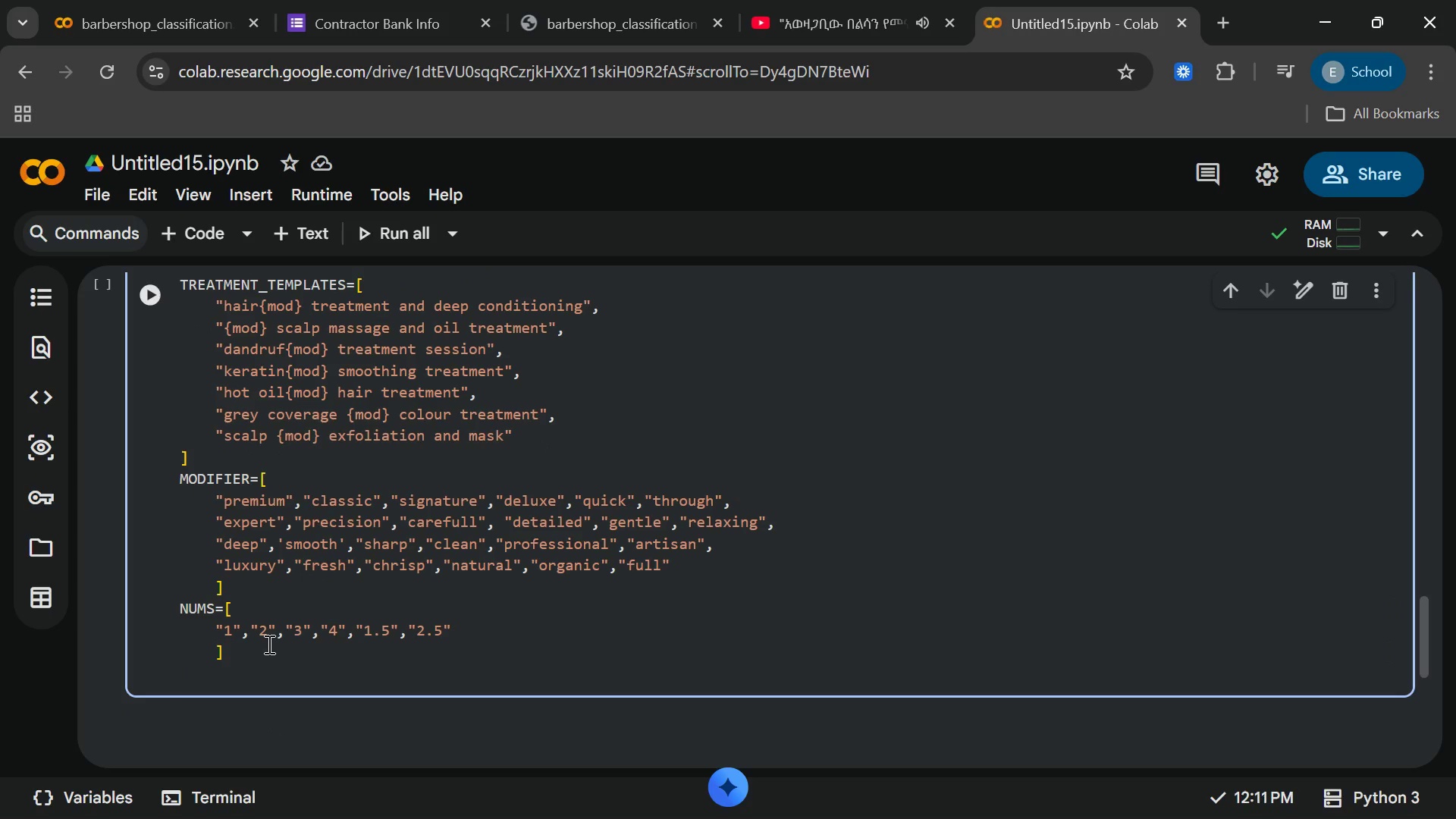 
key(Enter)
 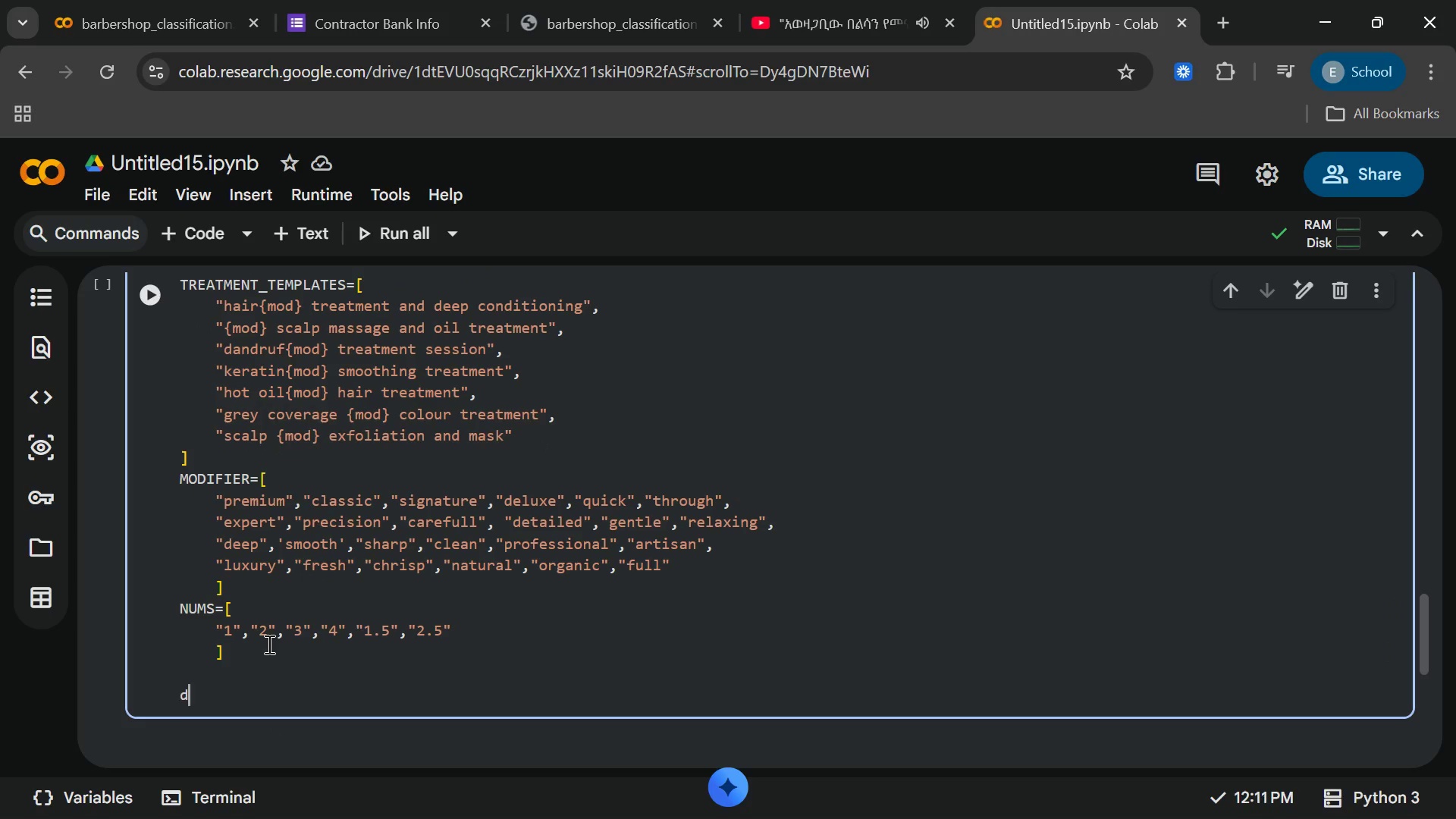 
type(def expand_templated)
key(Backspace)
type(s(templates,n=55)
 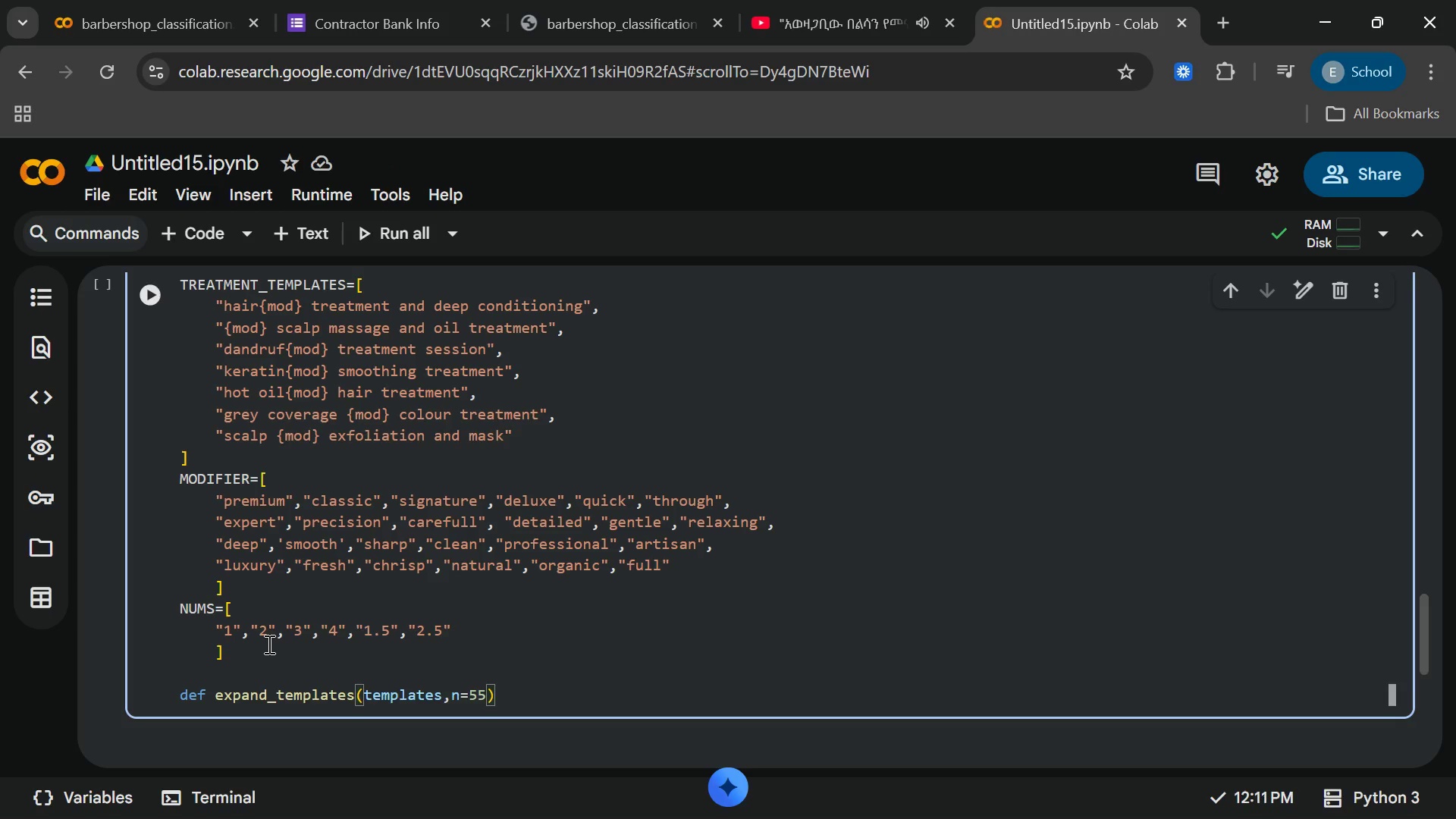 
wait(14.95)
 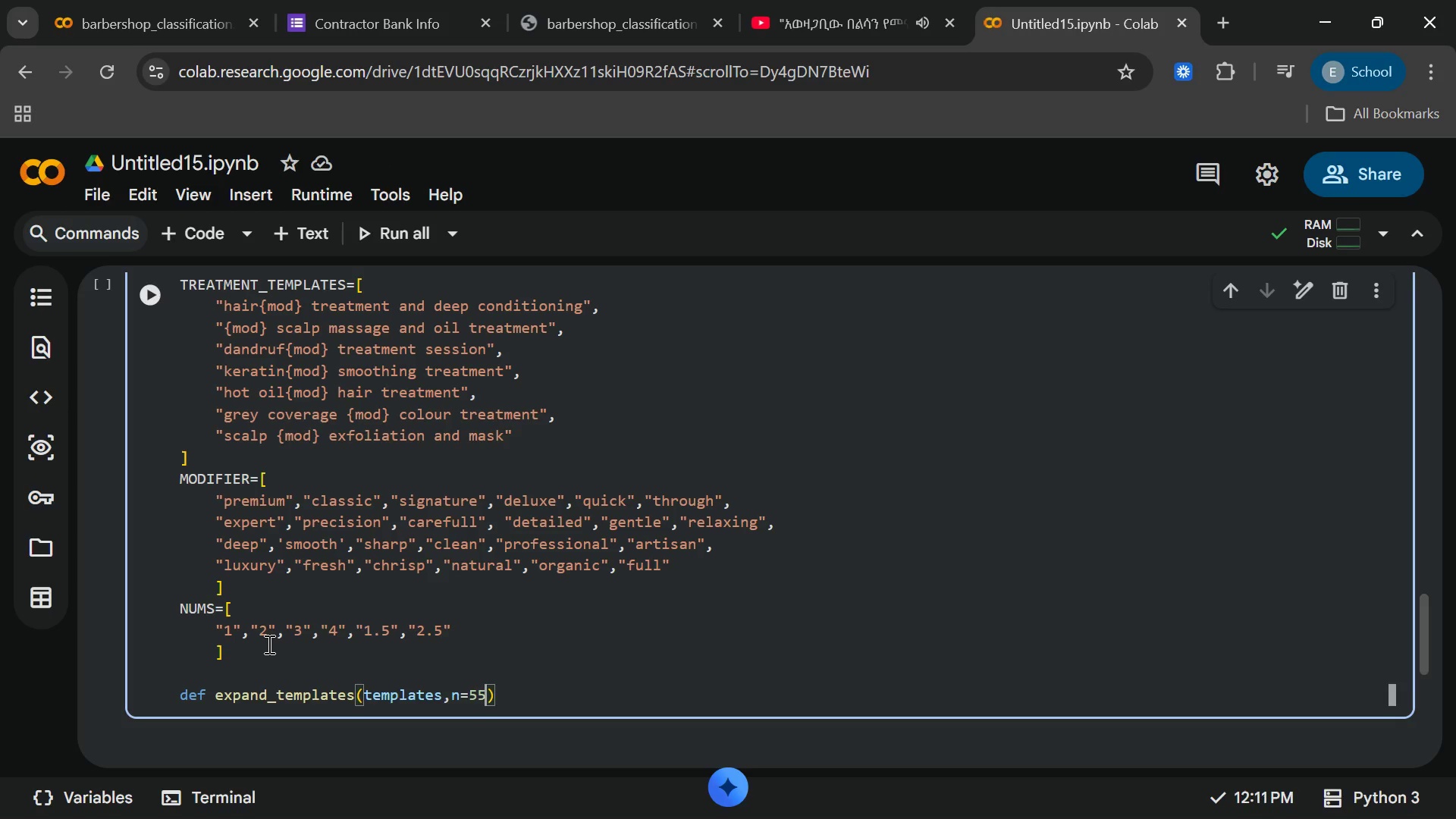 
key(ArrowRight)
 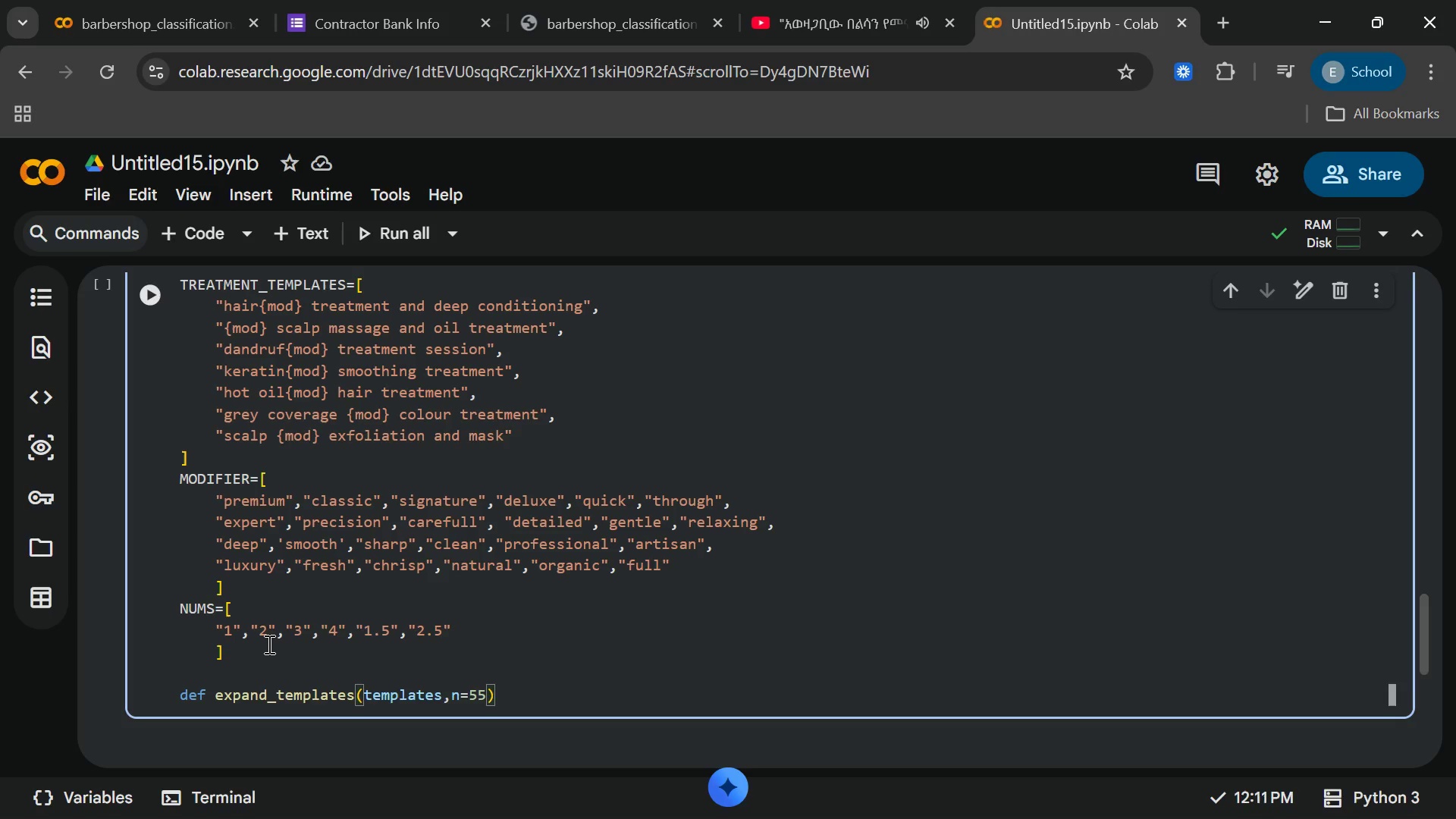 
key(Shift+ShiftRight)
 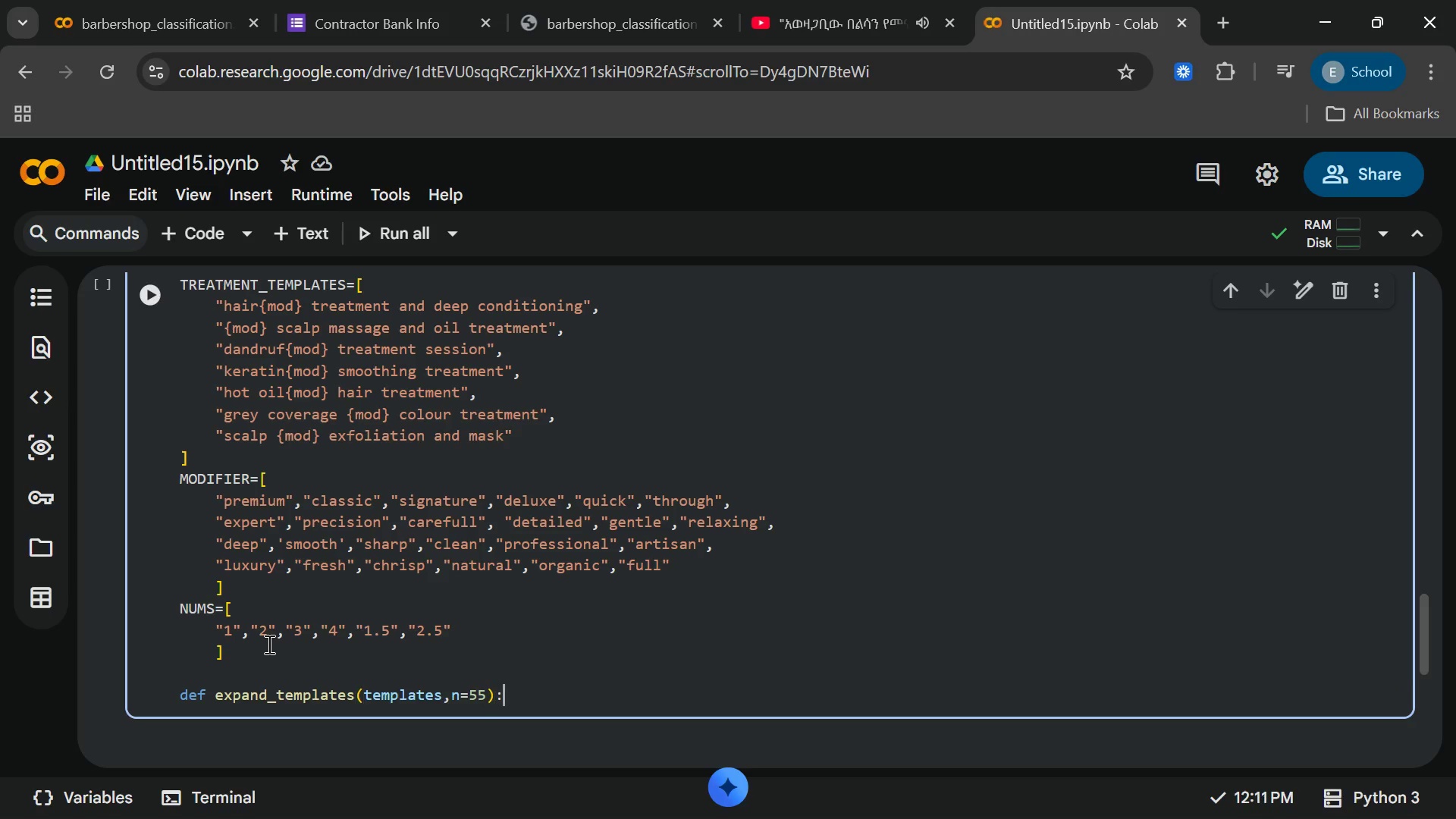 
key(Shift+Semicolon)
 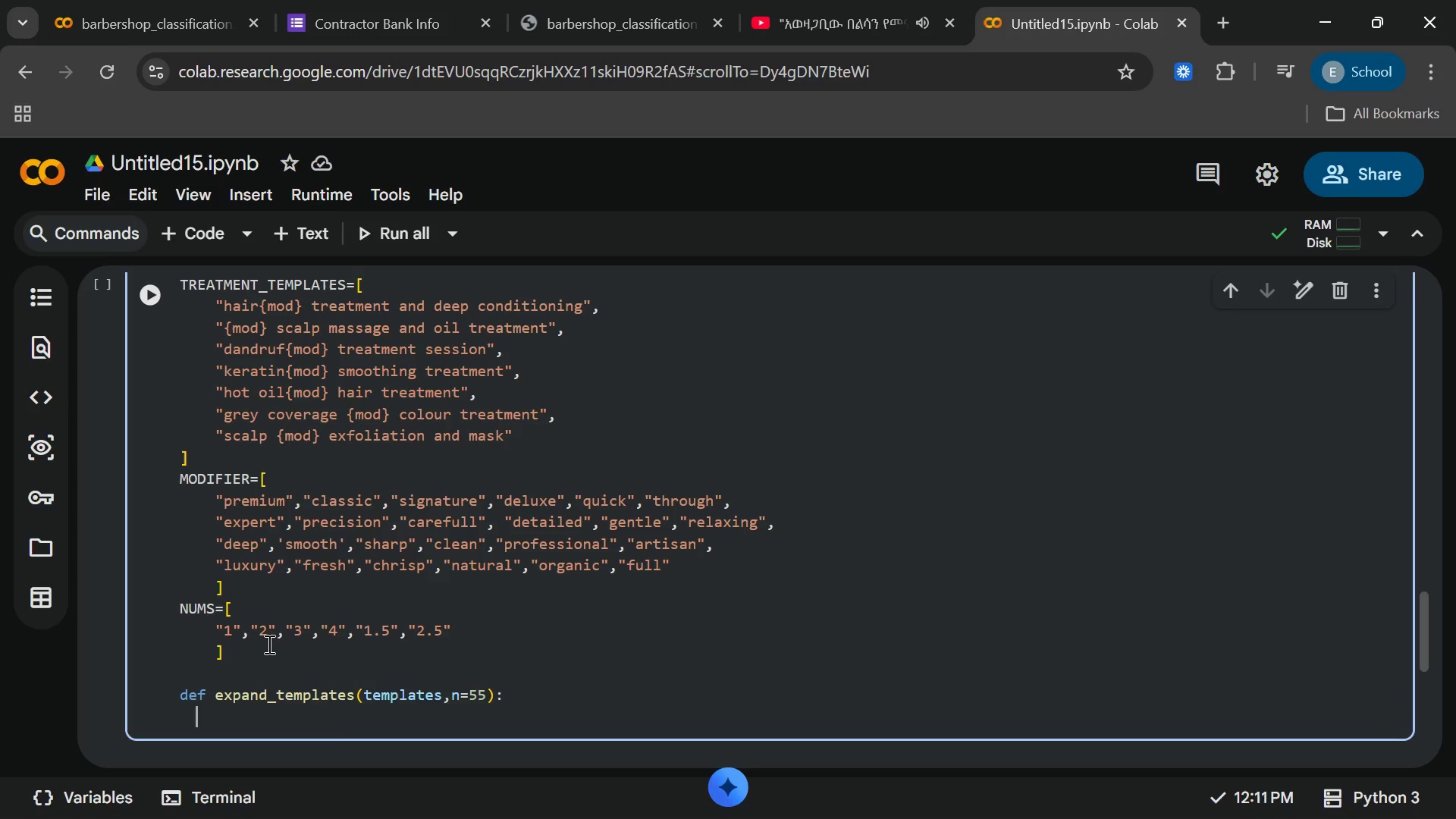 
key(Enter)
 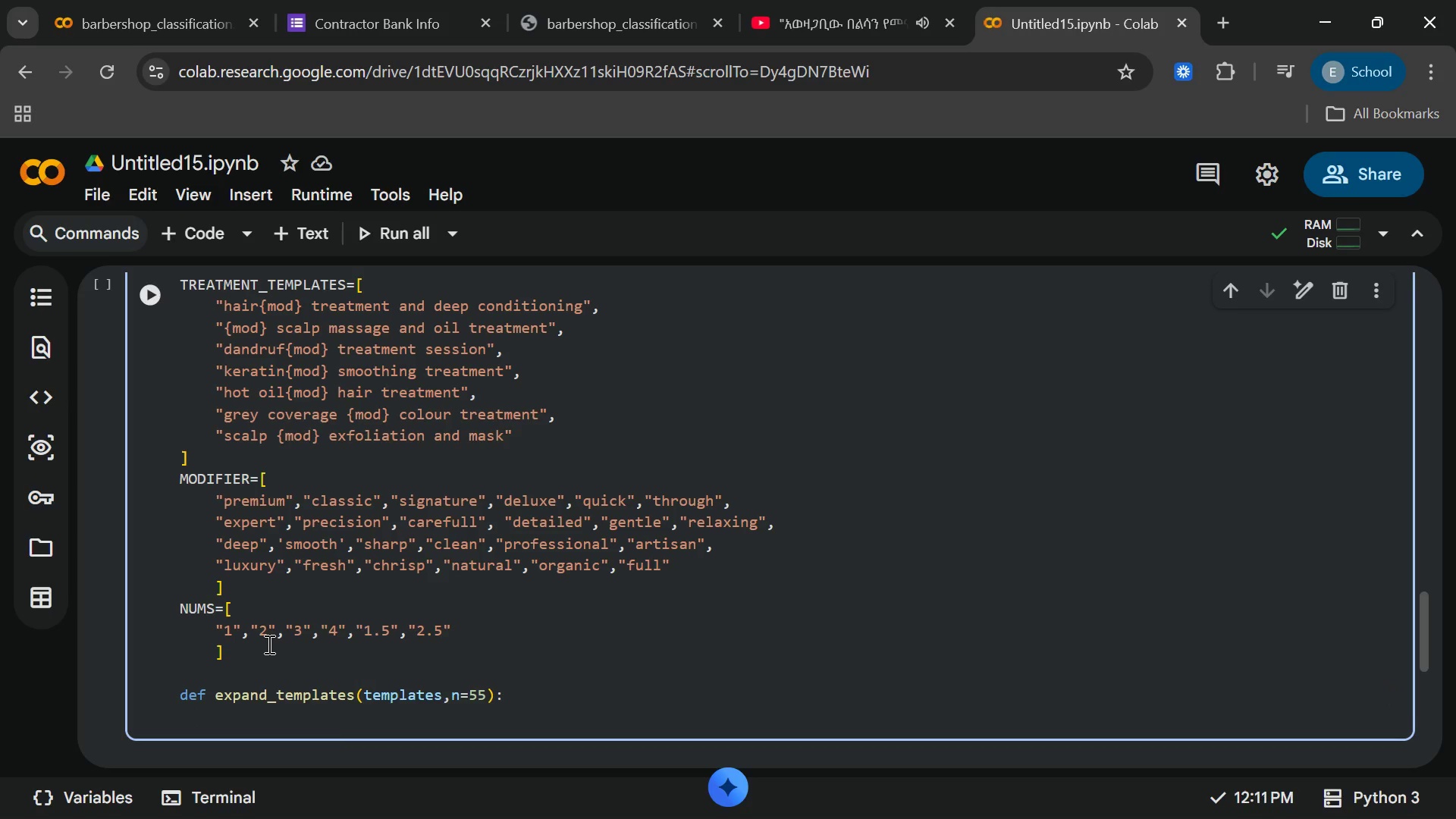 
type(samples =[)
 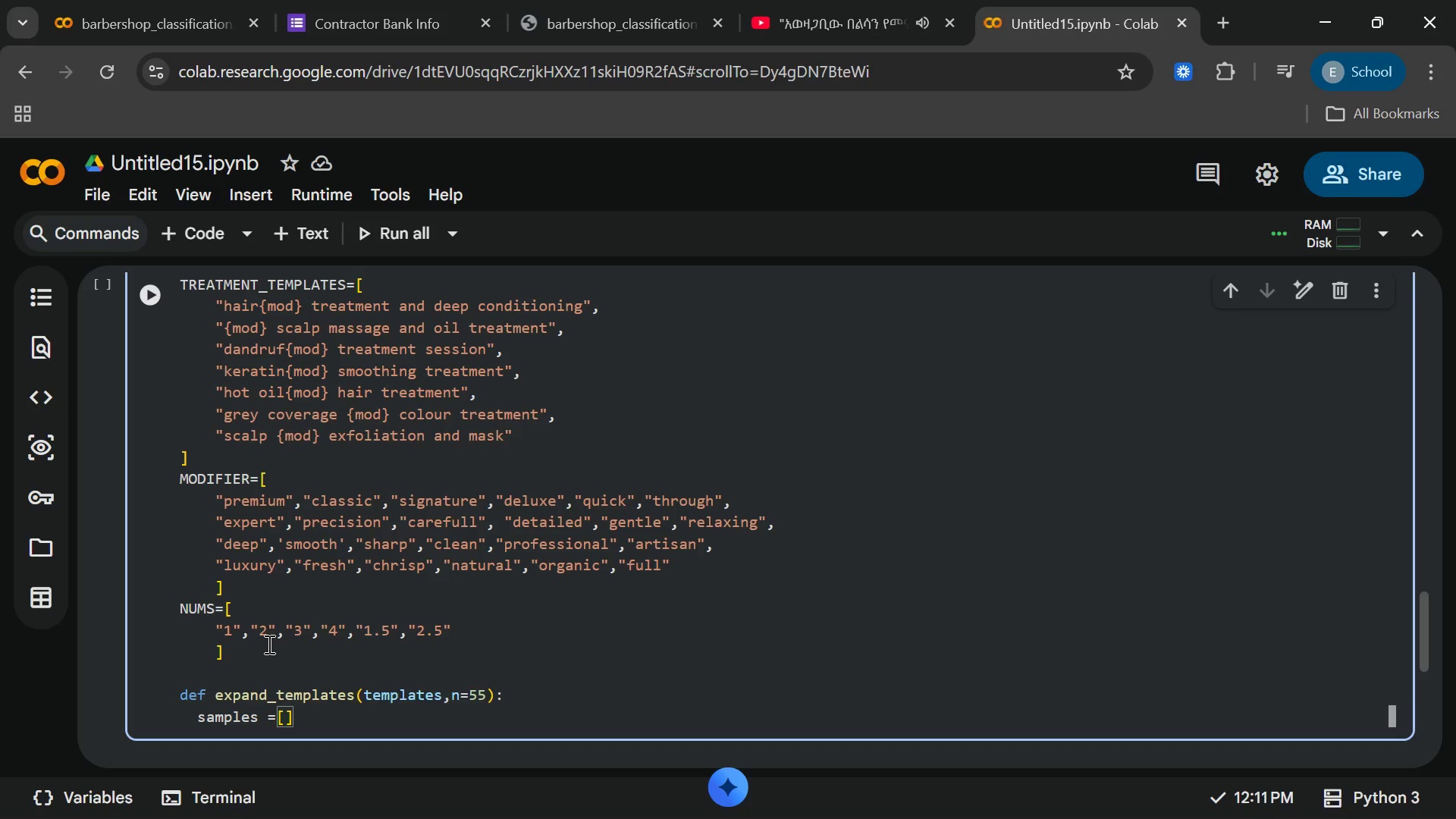 
key(ArrowRight)
 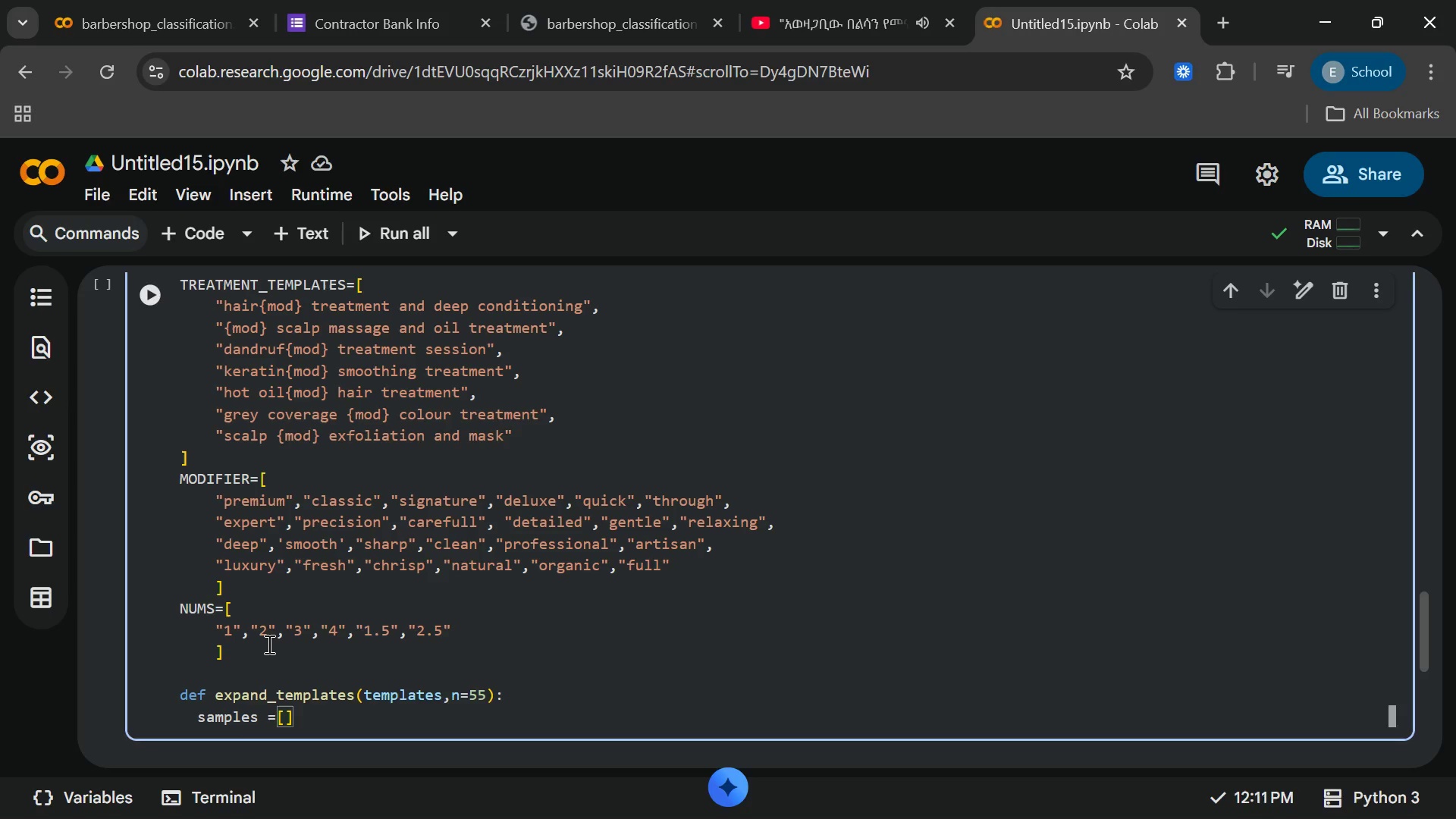 
key(Enter)
 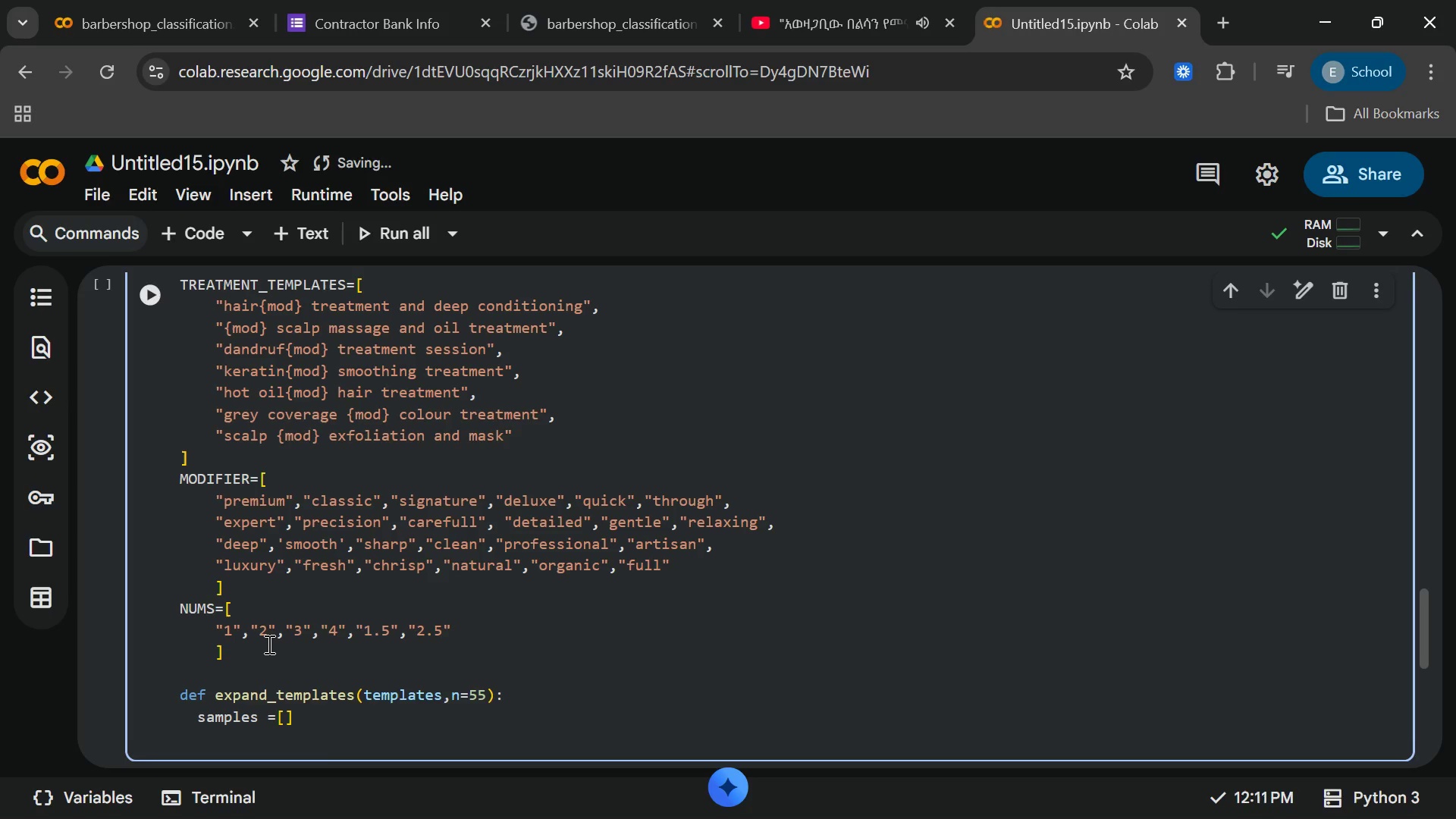 
type(while)
 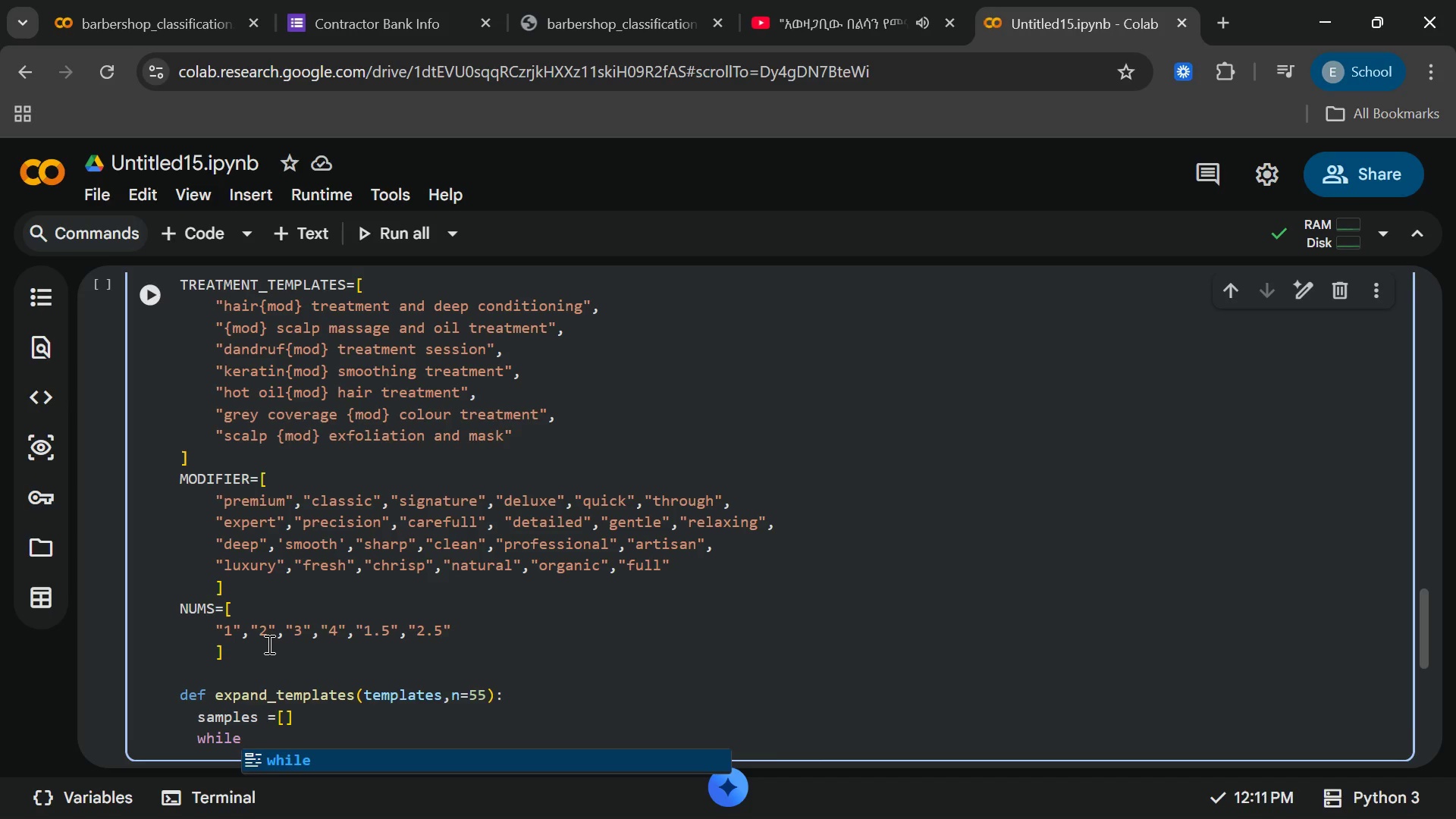 
type( lea)
key(Backspace)
type(n(samples)
 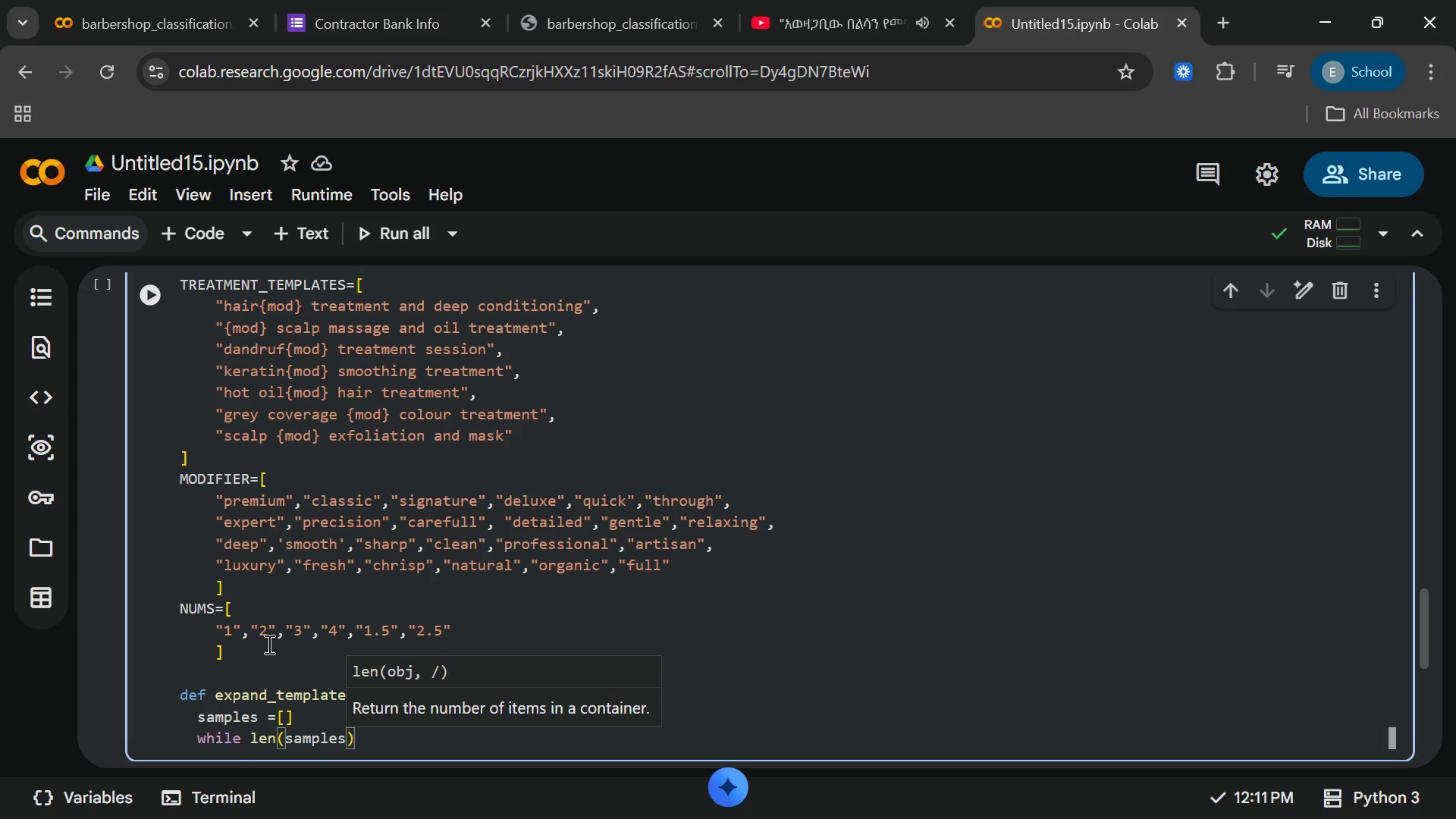 
key(ArrowRight)
 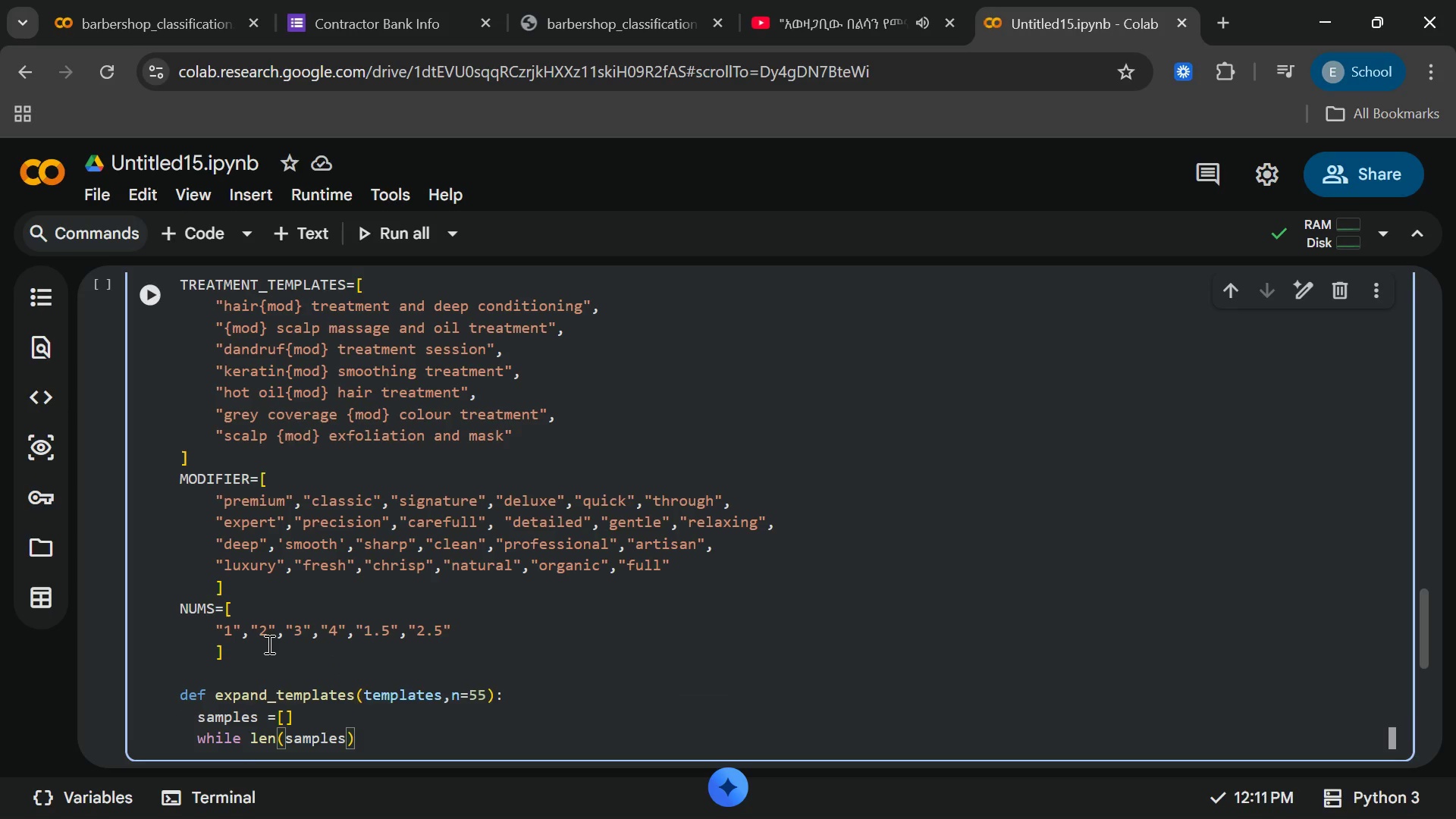 
key(Shift+Comma)
 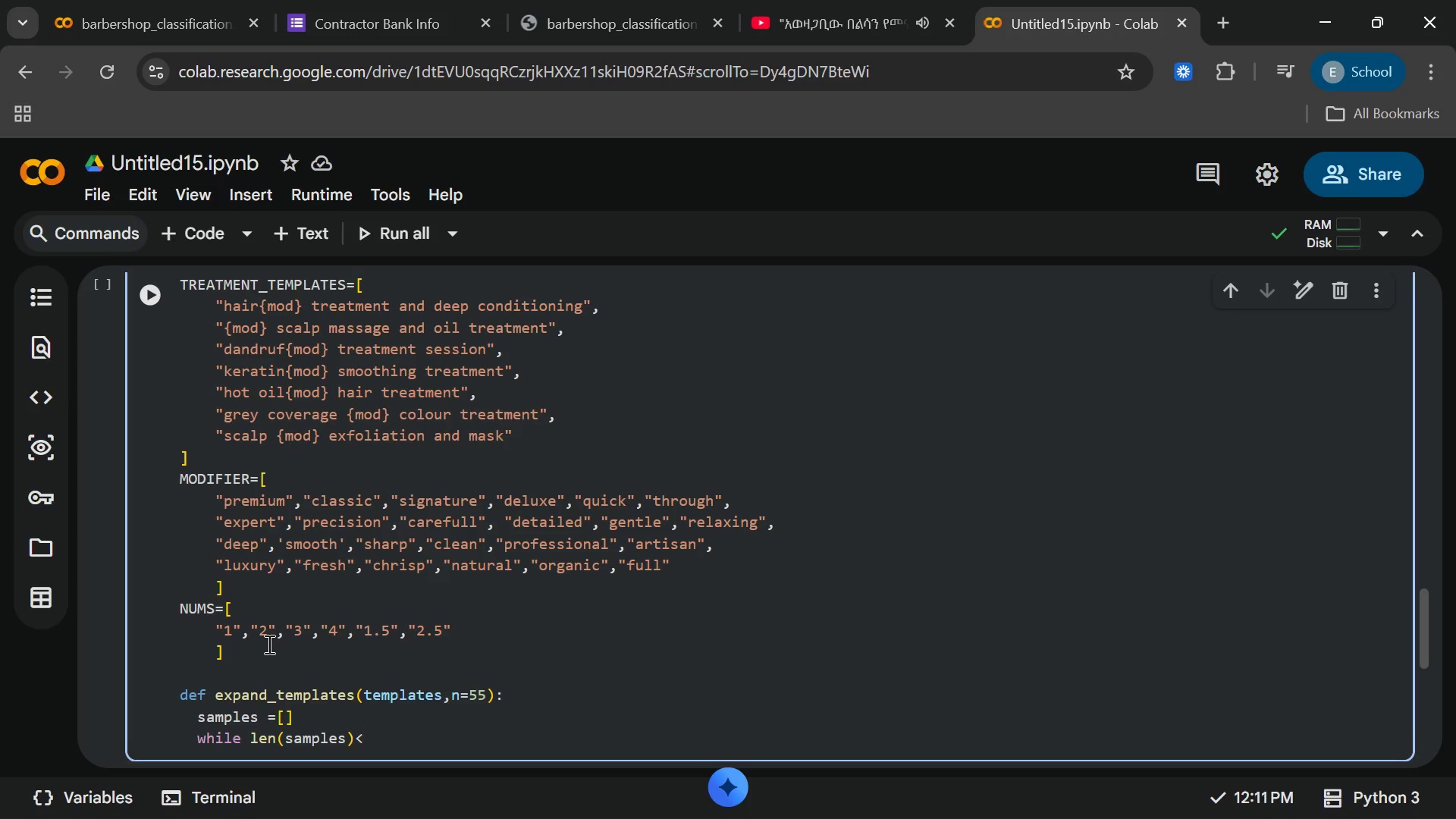 
key(N)
 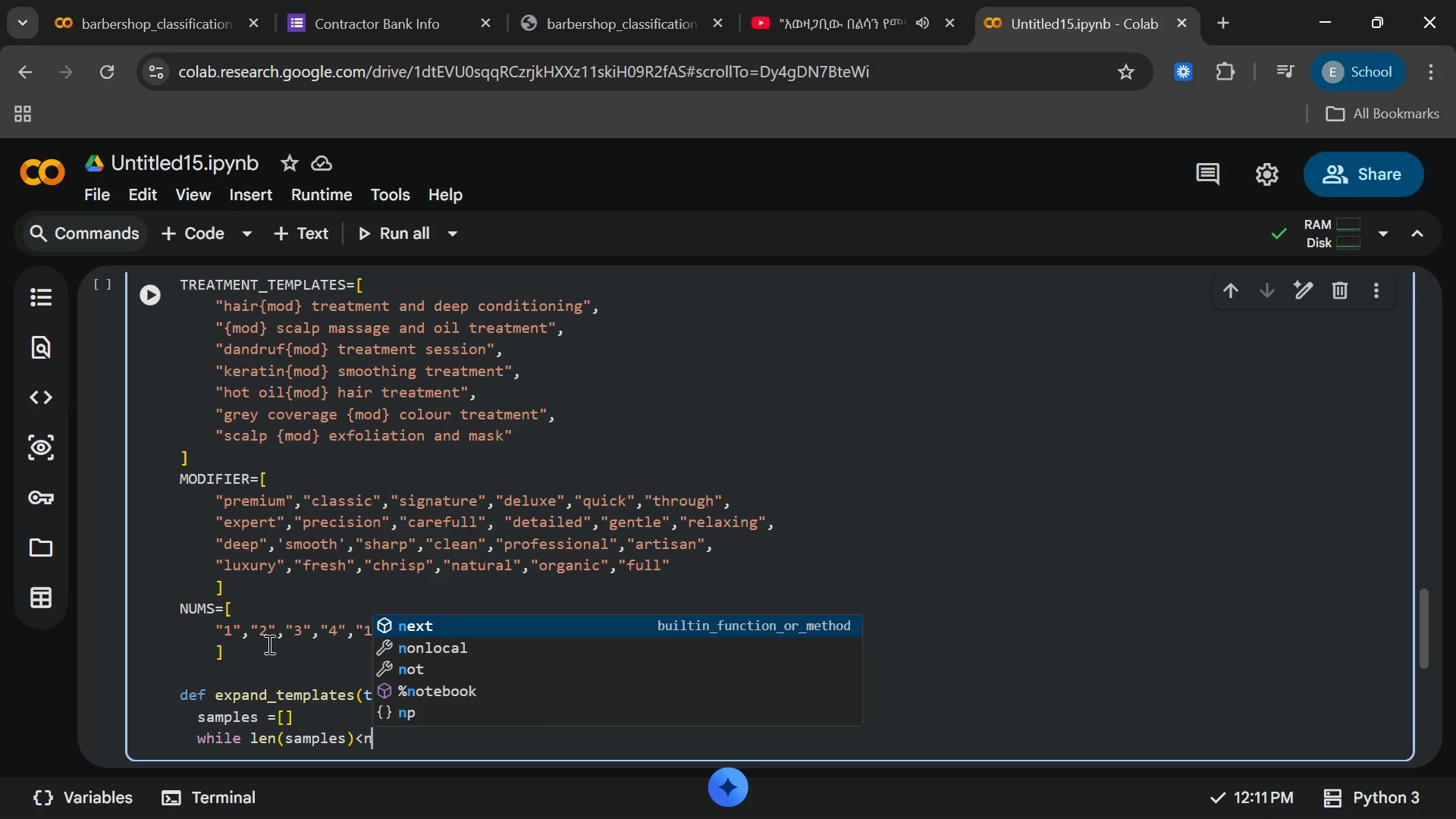 
key(Shift+Semicolon)
 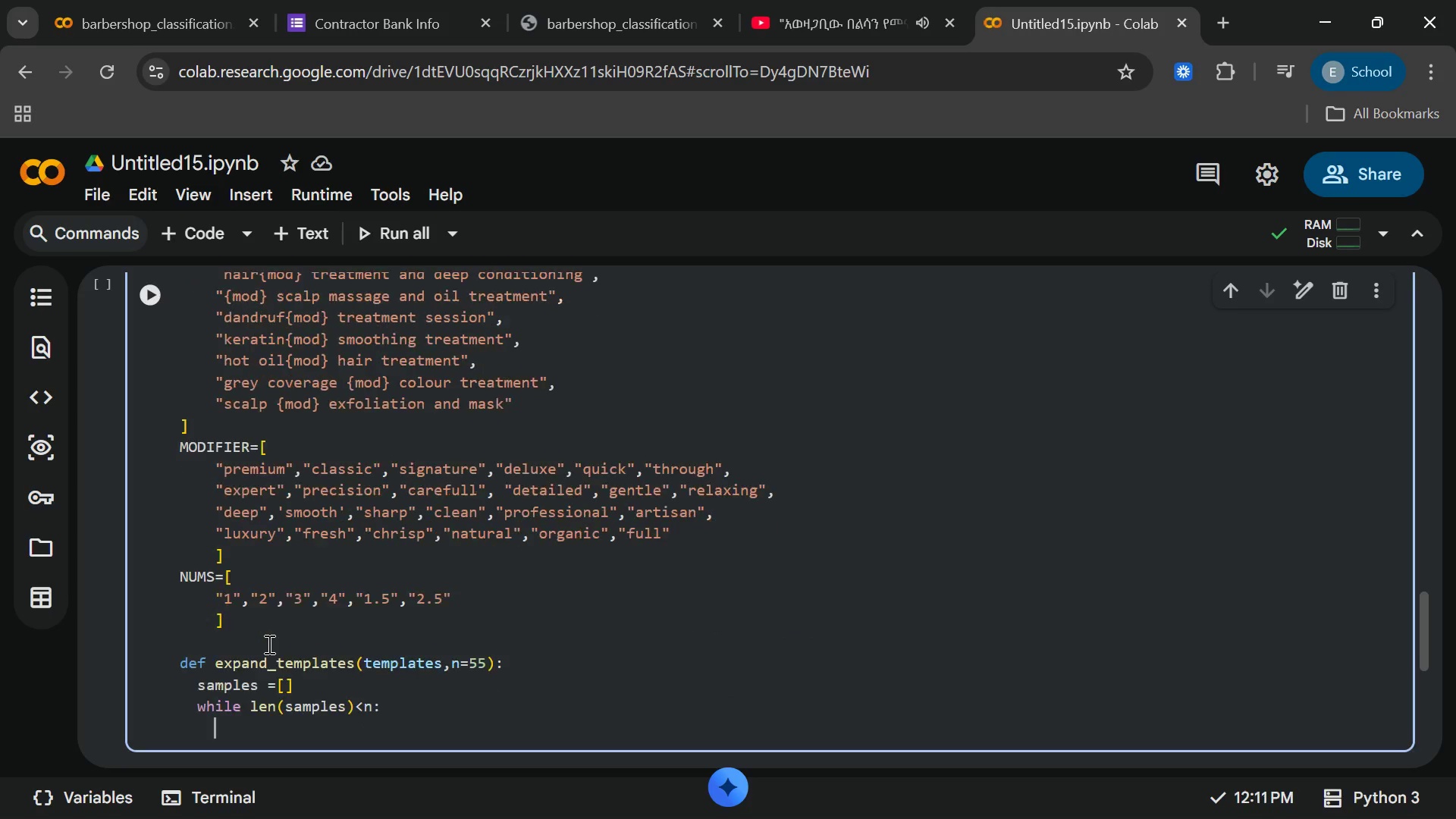 
key(Enter)
 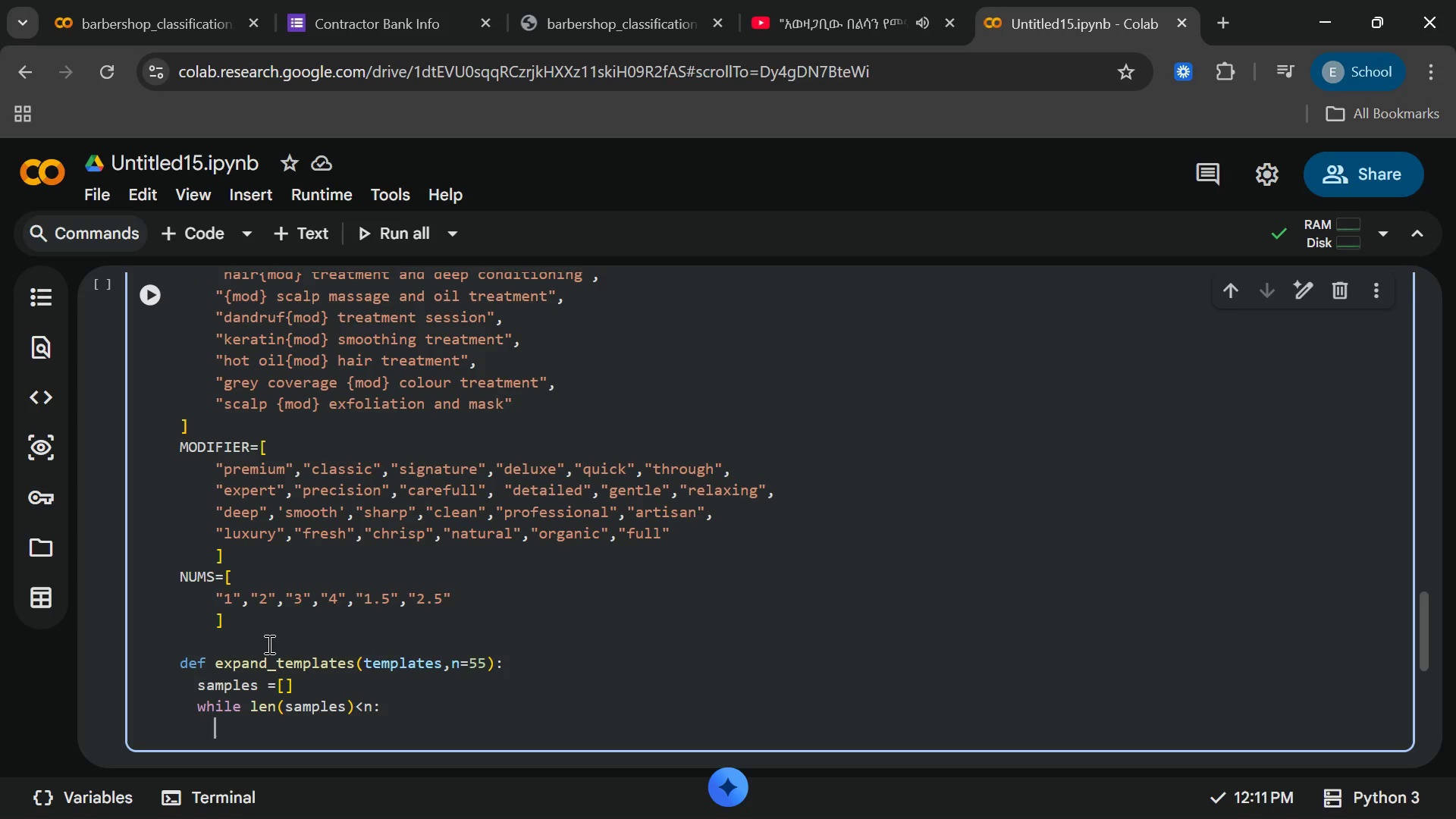 
type(tmpl =random)
 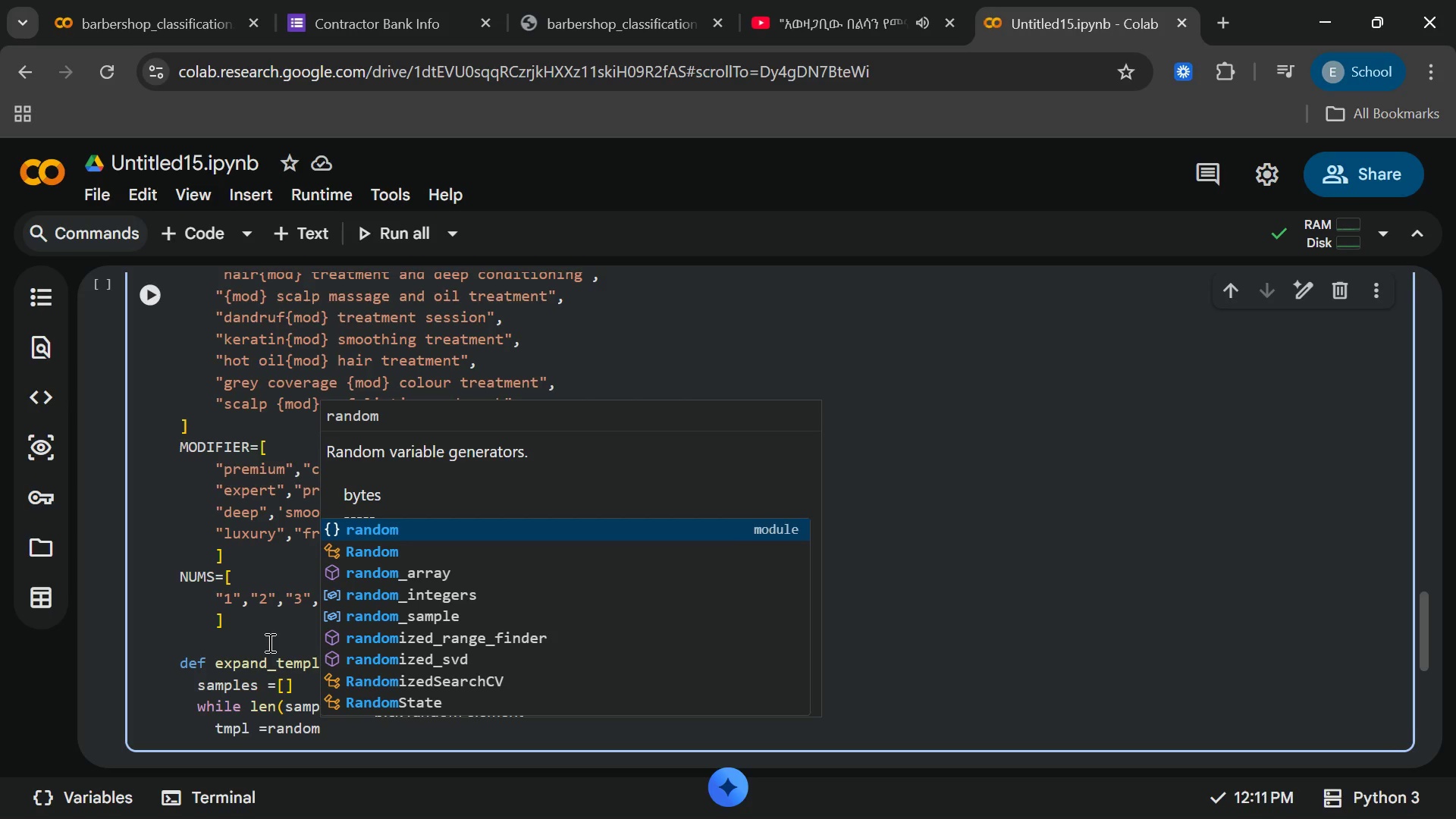 
wait(17.47)
 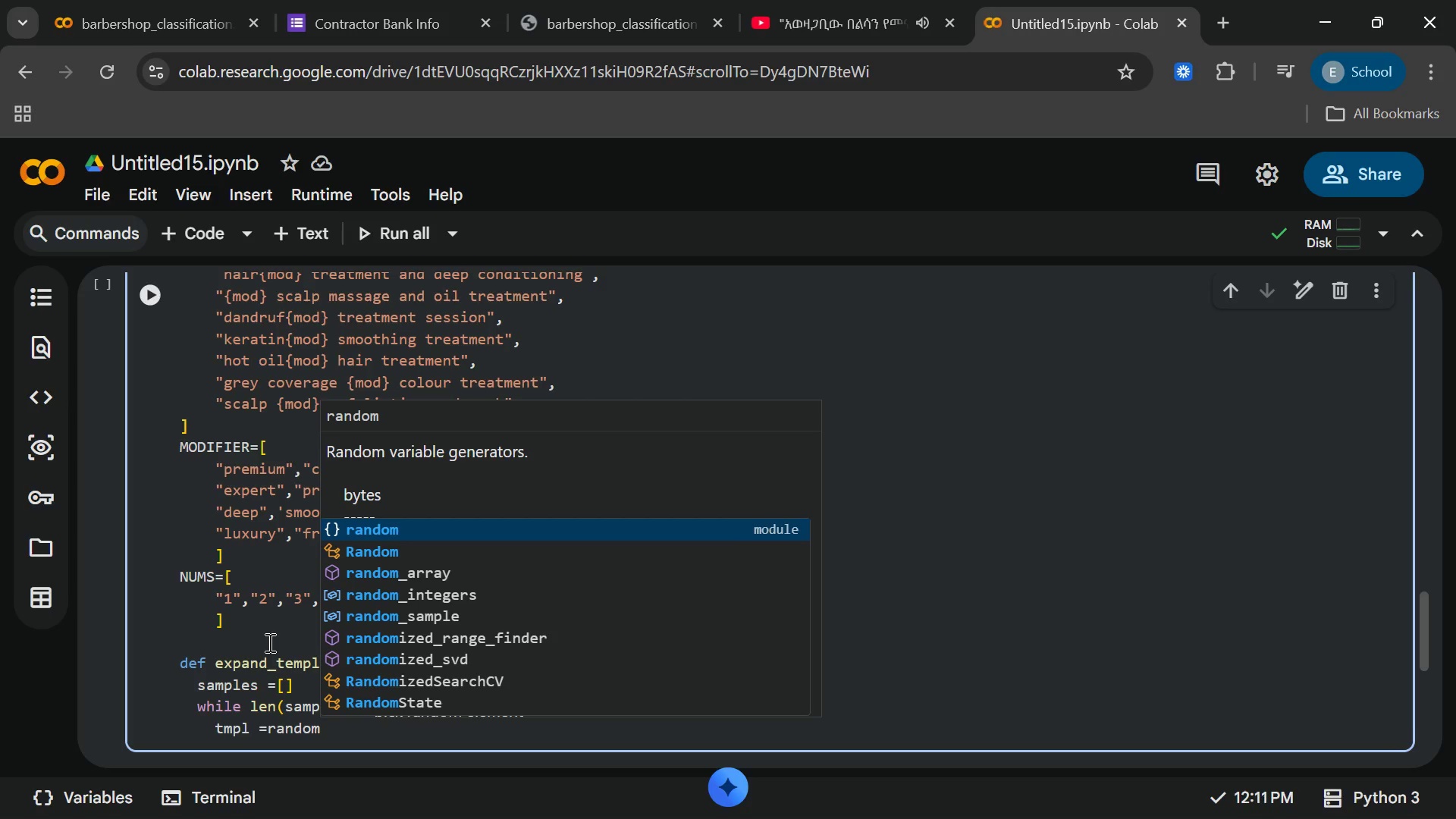 
key(Period)
 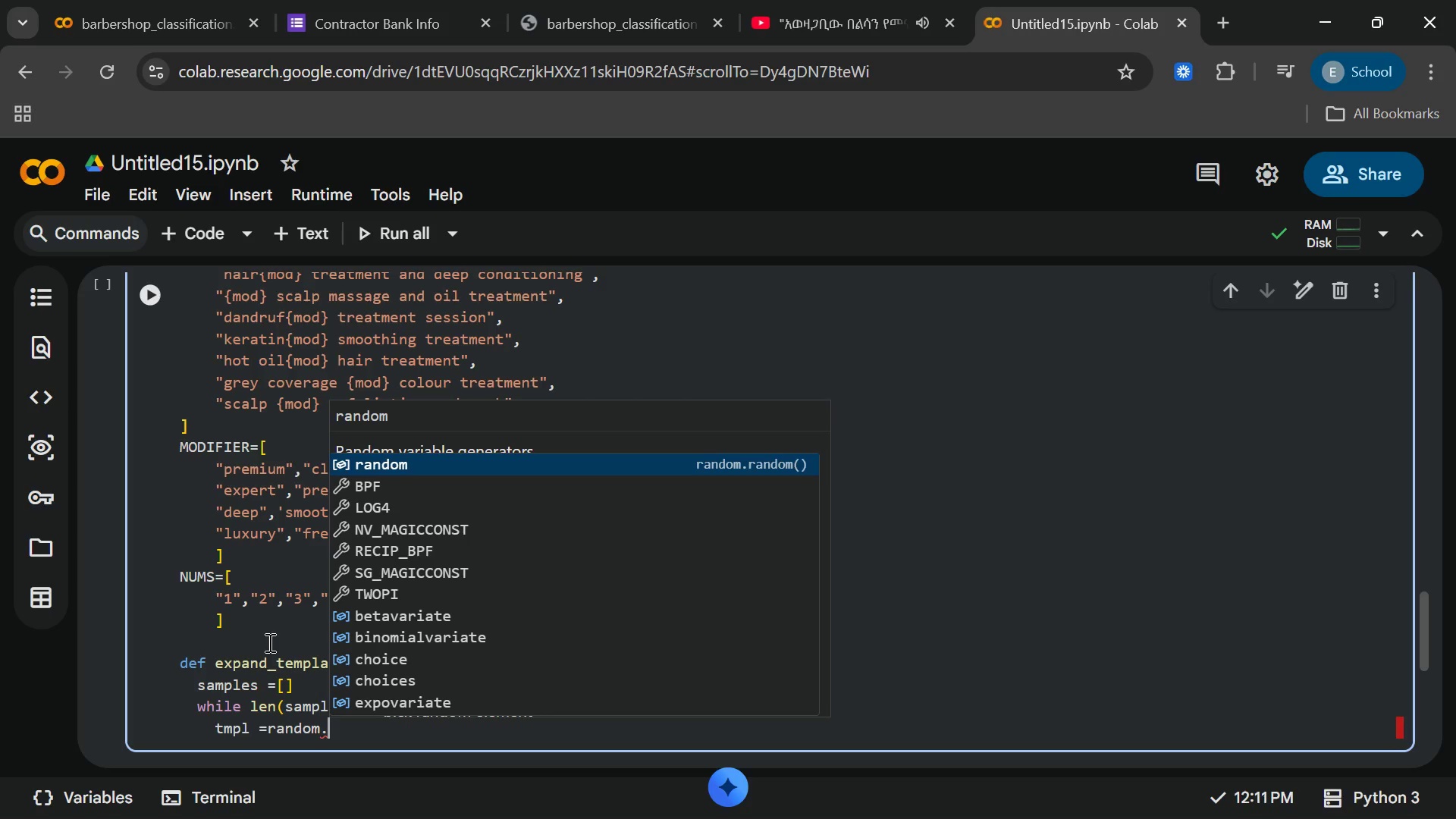 
type(choice)
 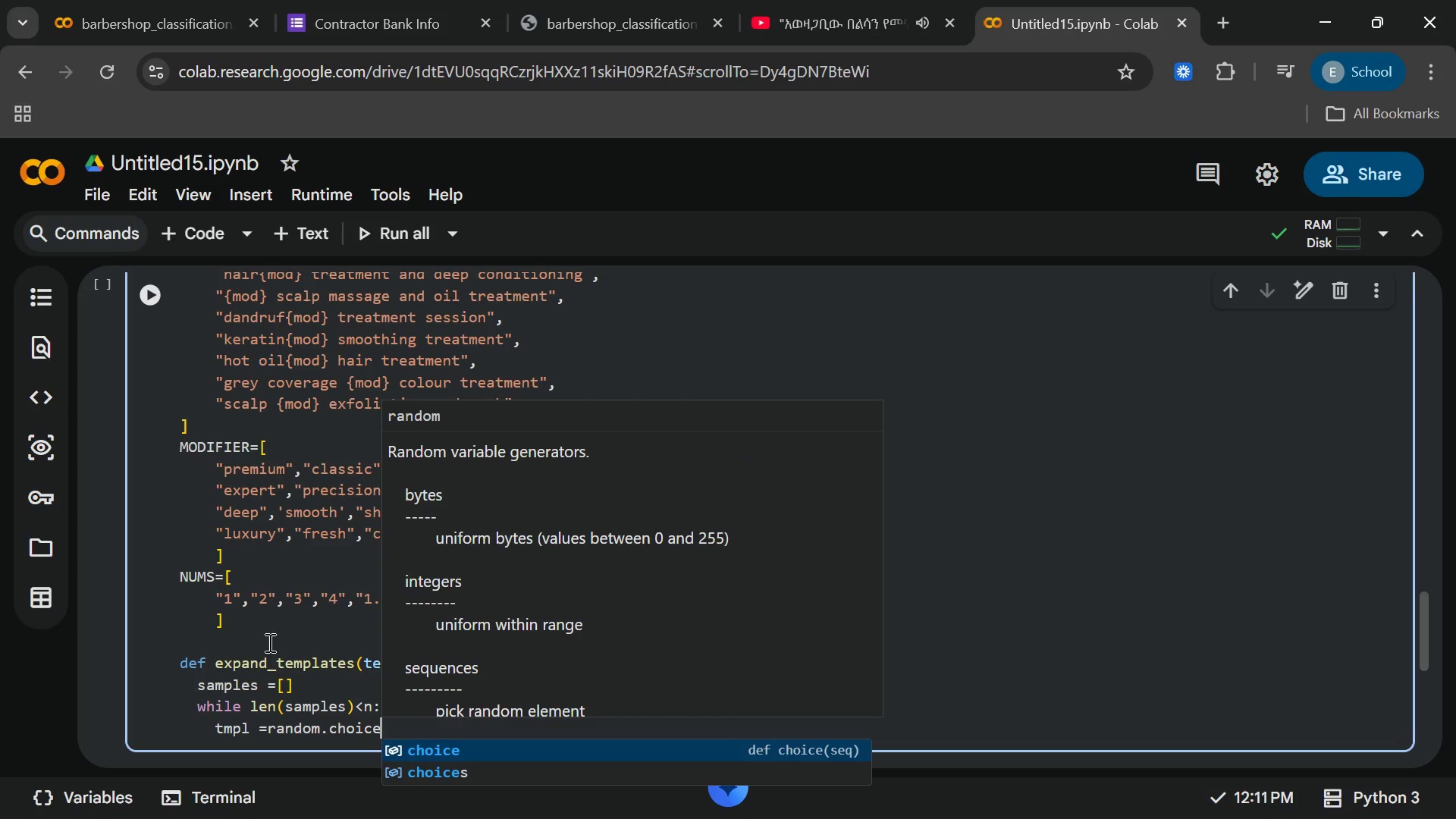 
key(Enter)
 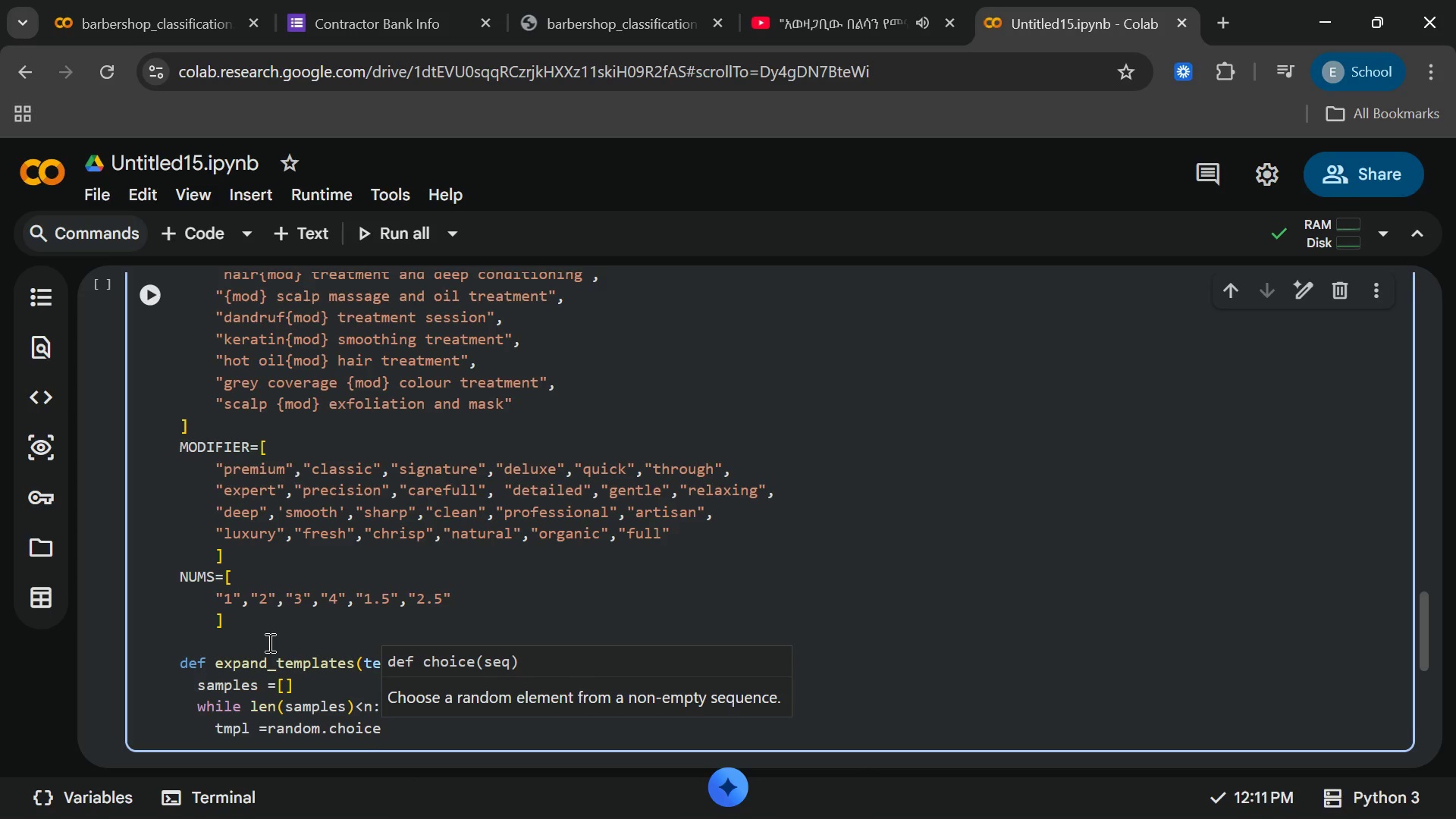 
type((temples)
 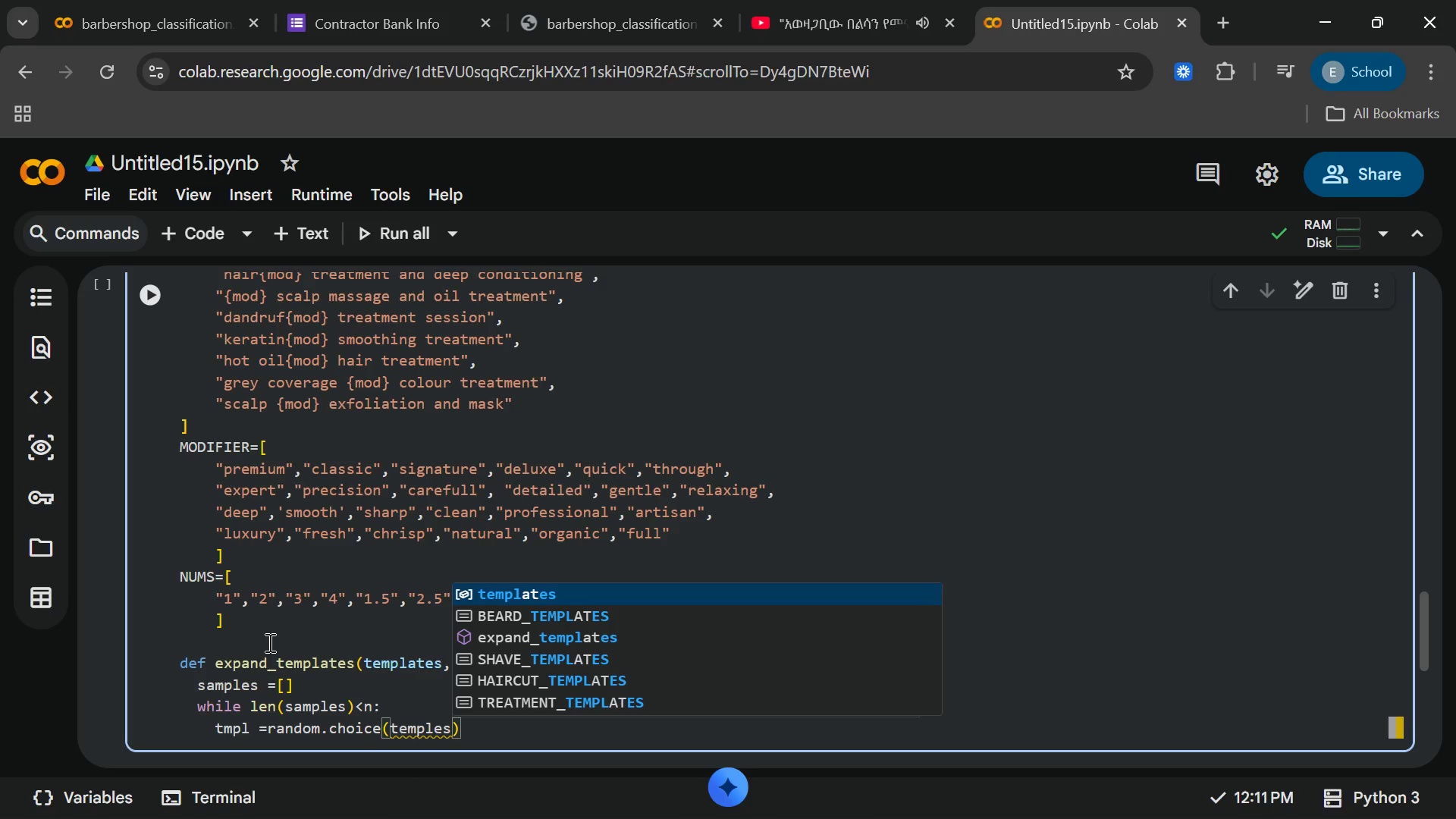 
key(Backspace)
key(Backspace)
type(ates)
 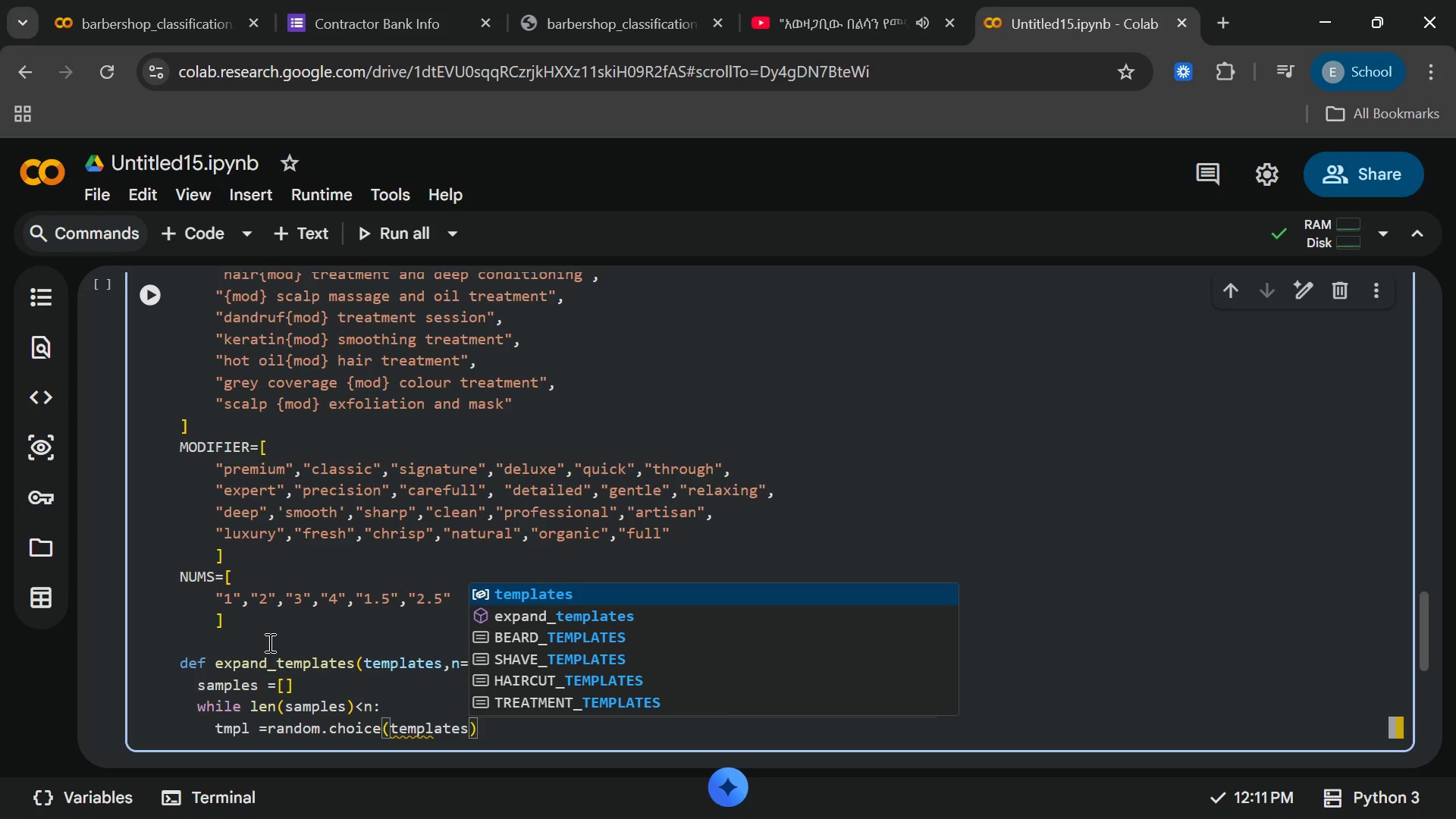 
key(Enter)
 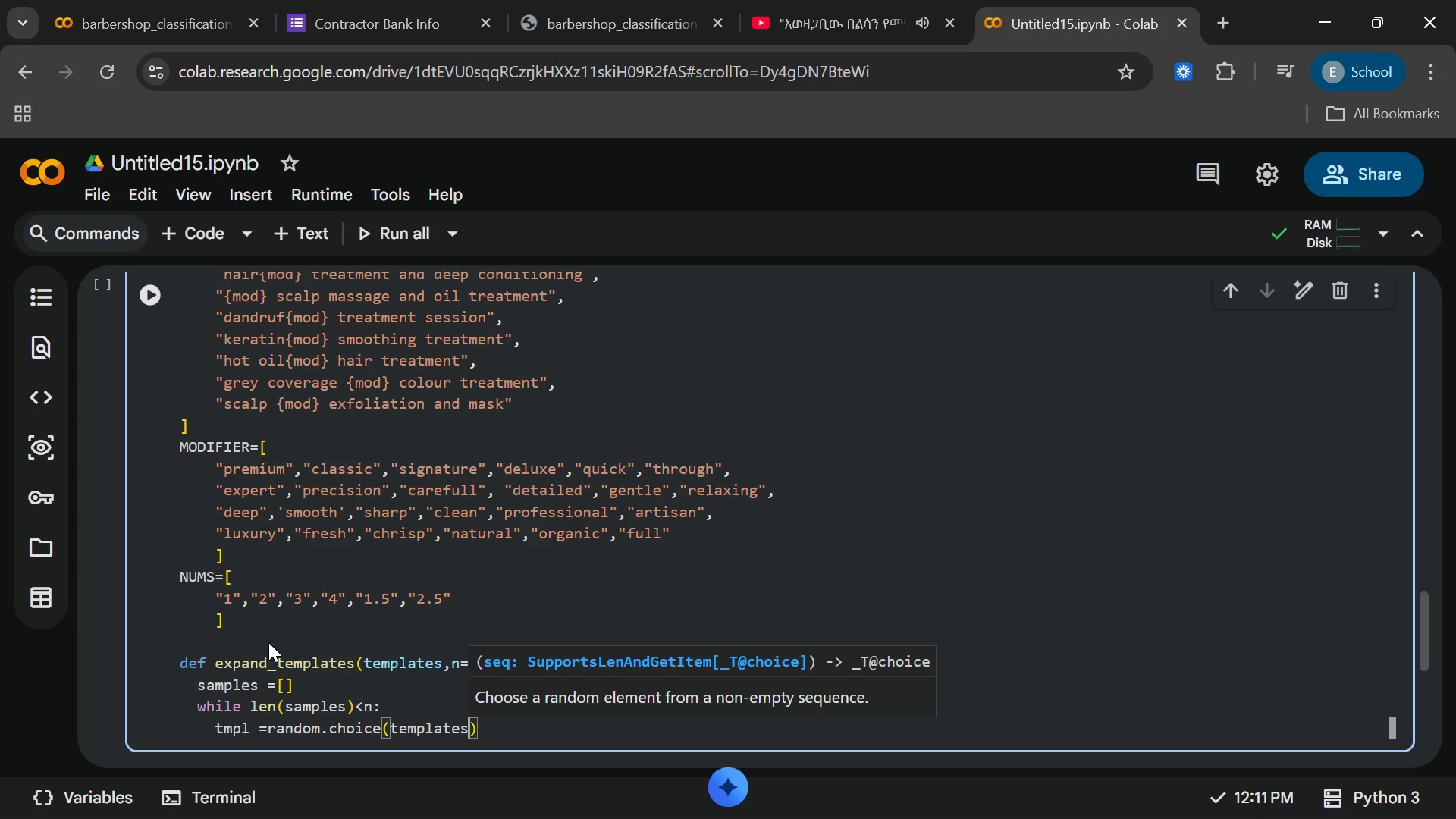 
key(ArrowRight)
 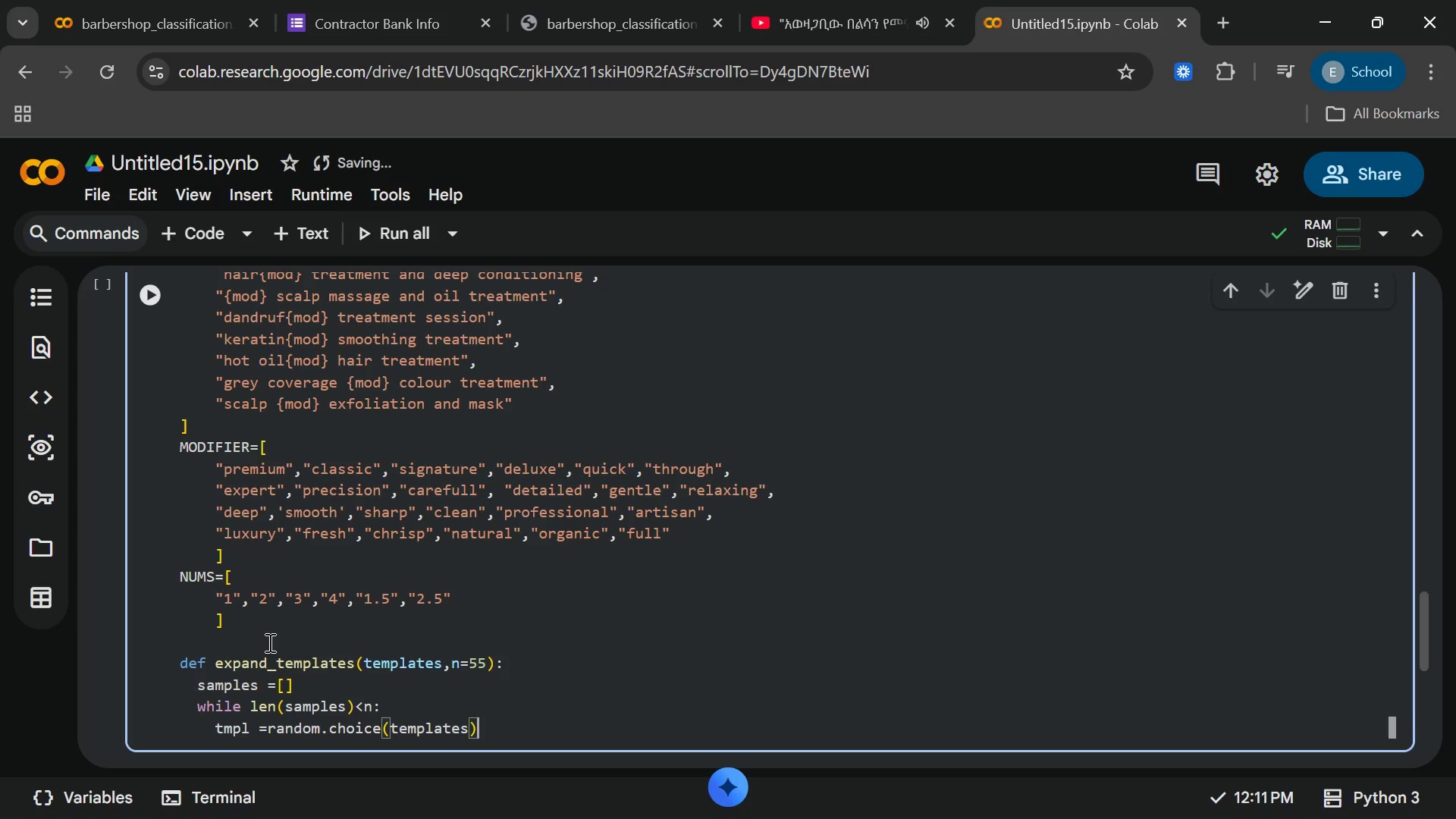 
key(Enter)
 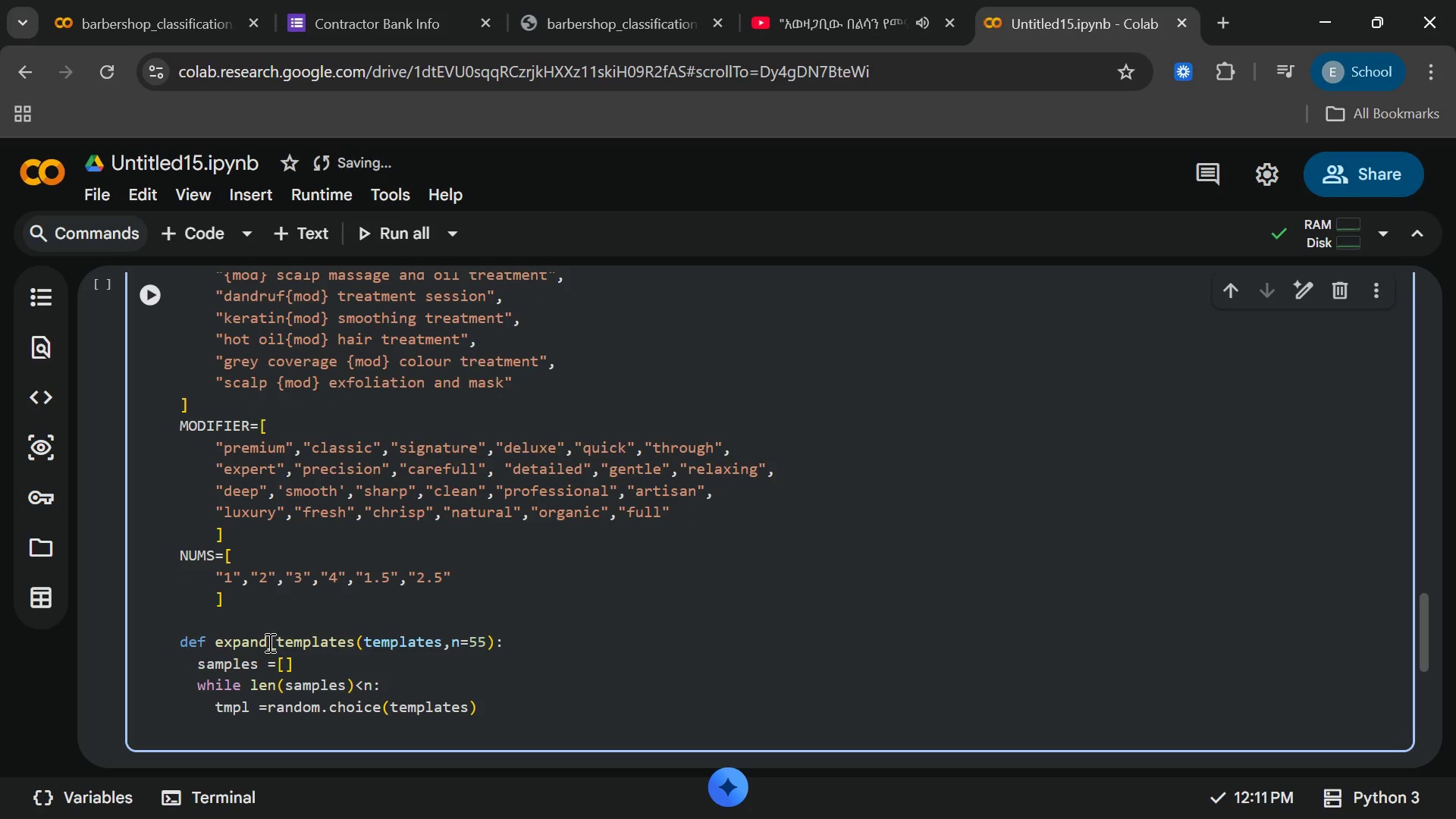 
type(text=tmlp)
key(Backspace)
key(Backspace)
type(pl)
 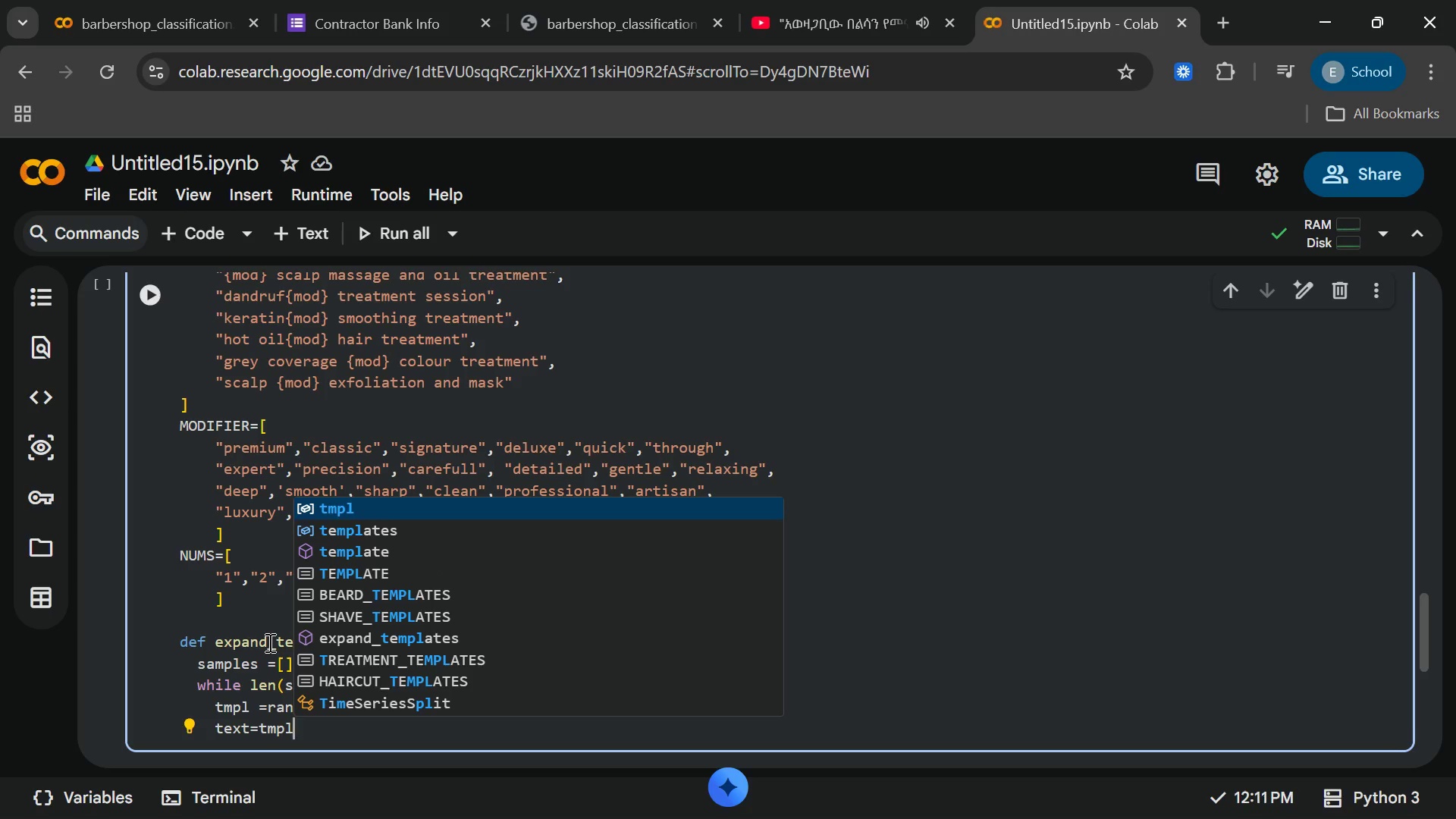 
wait(9.0)
 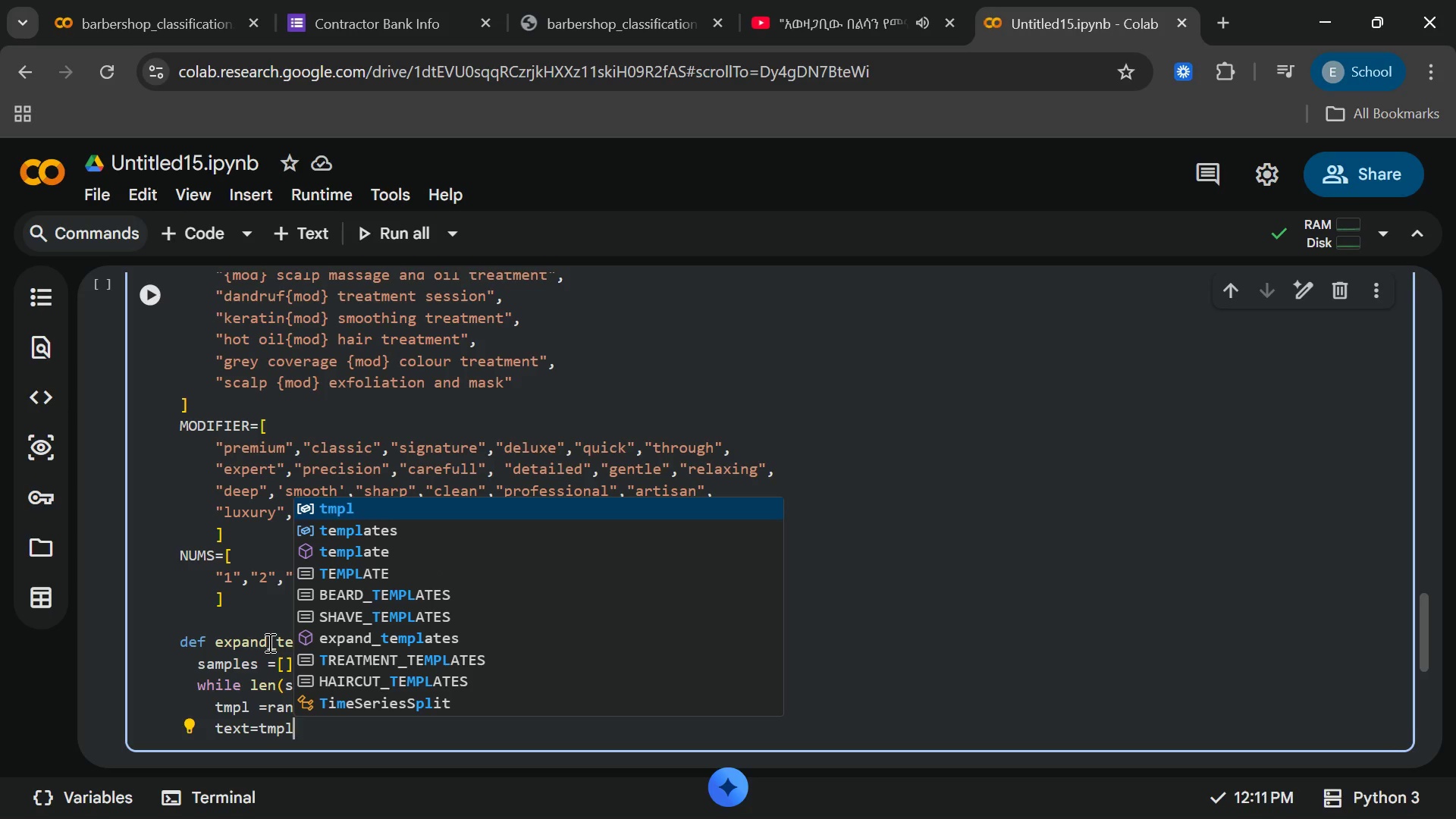 
type(.format)
 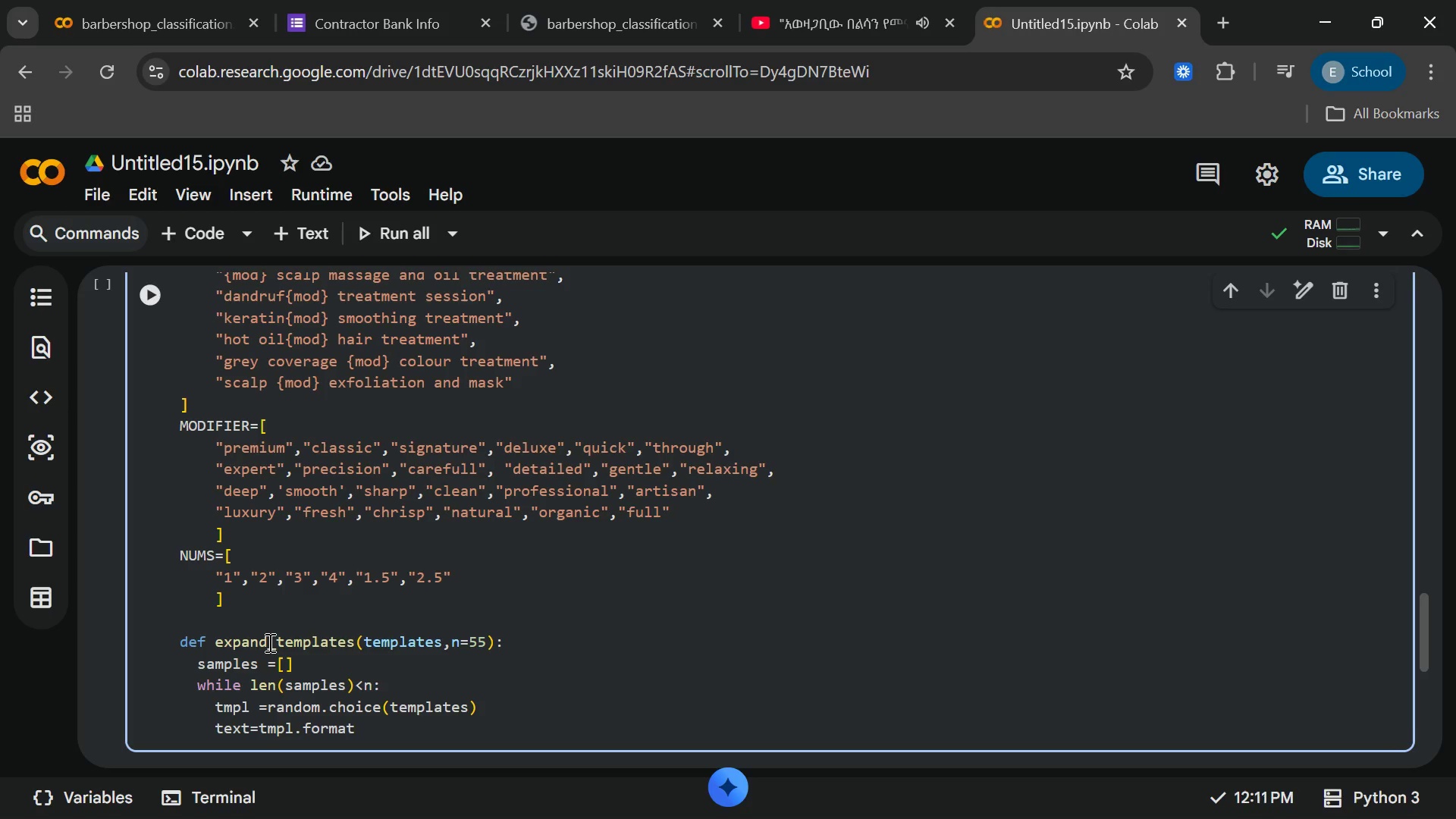 
key(Shift+9)
 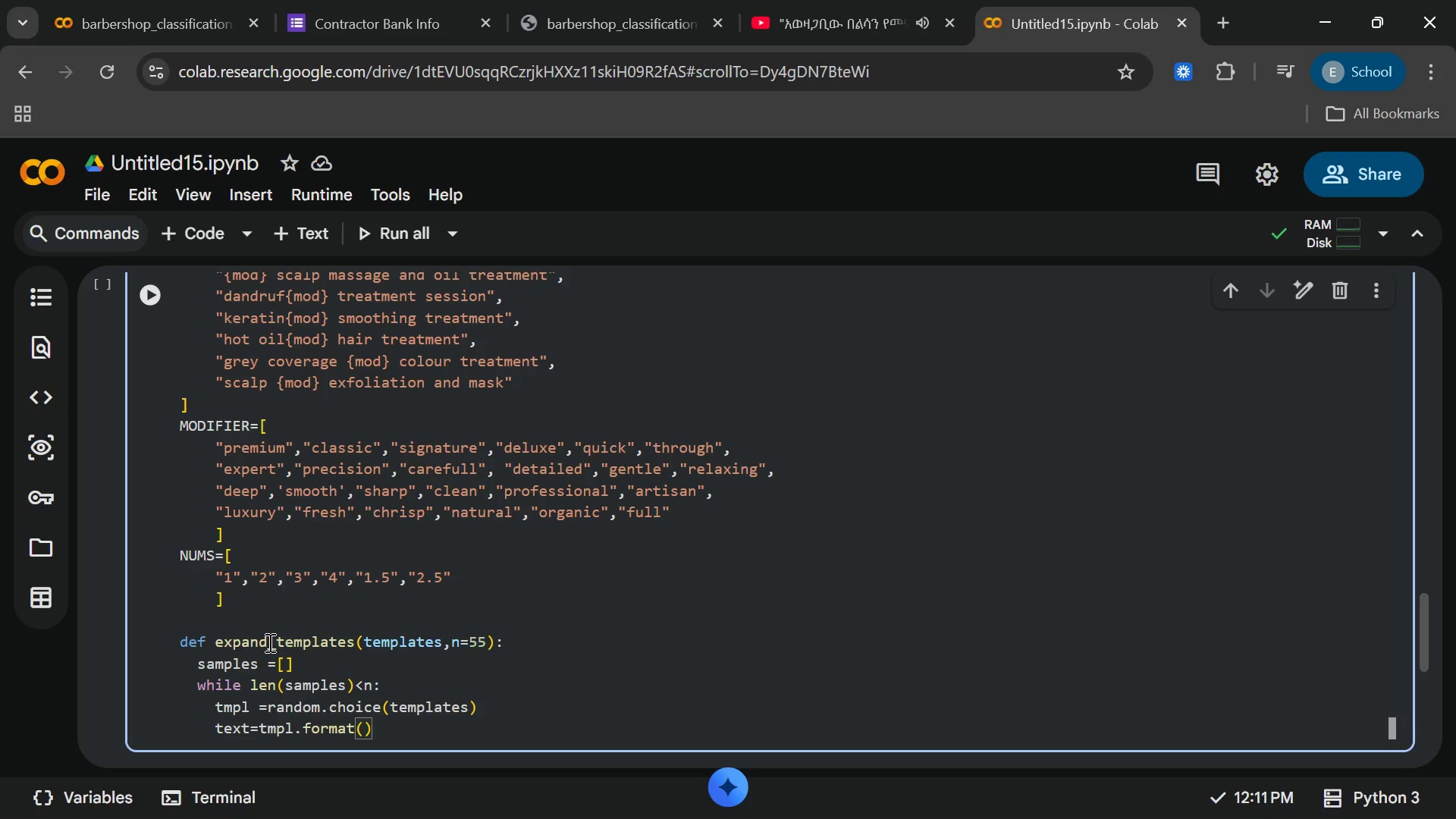 
key(Enter)
 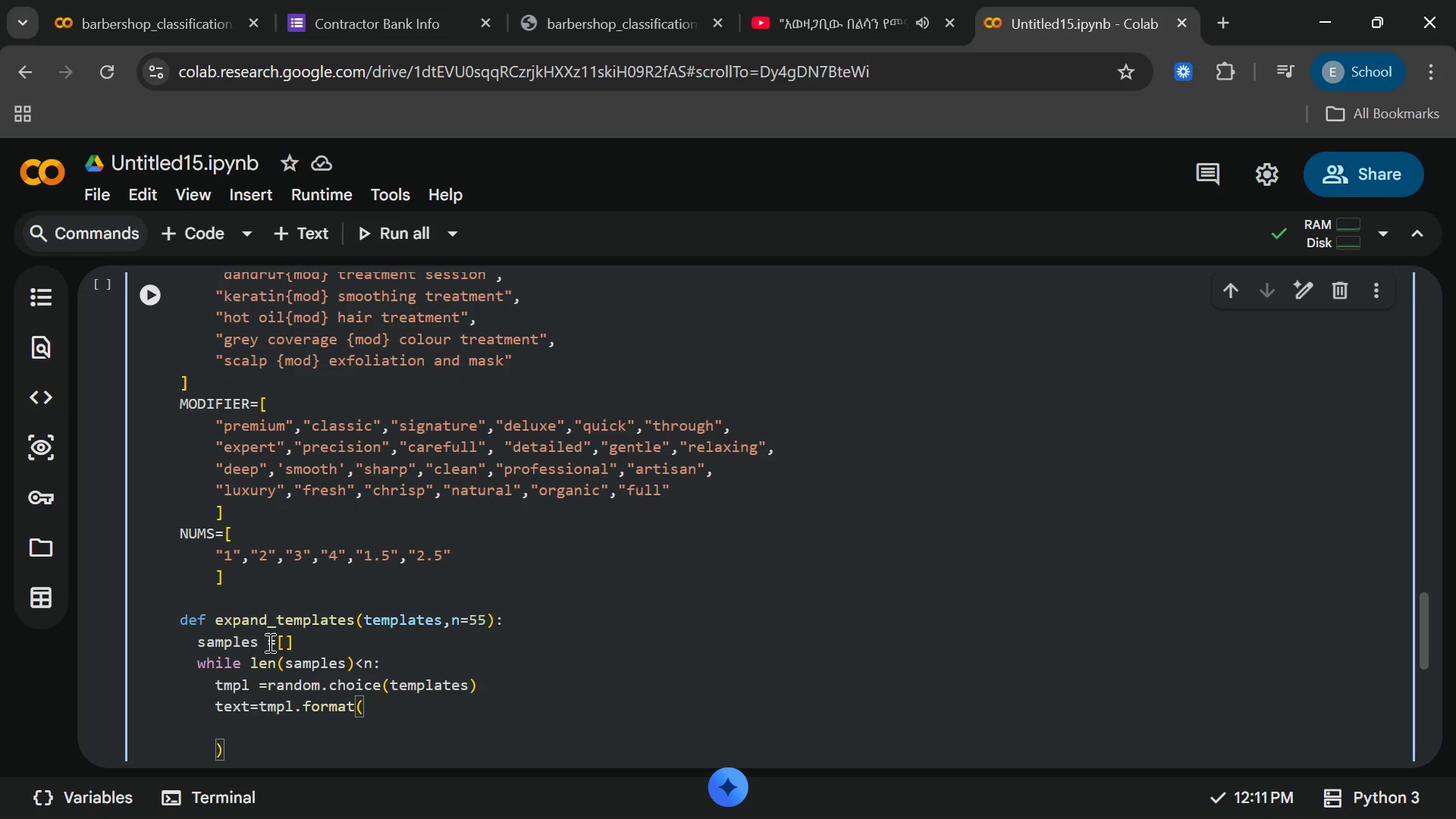 
type(mod=random)
 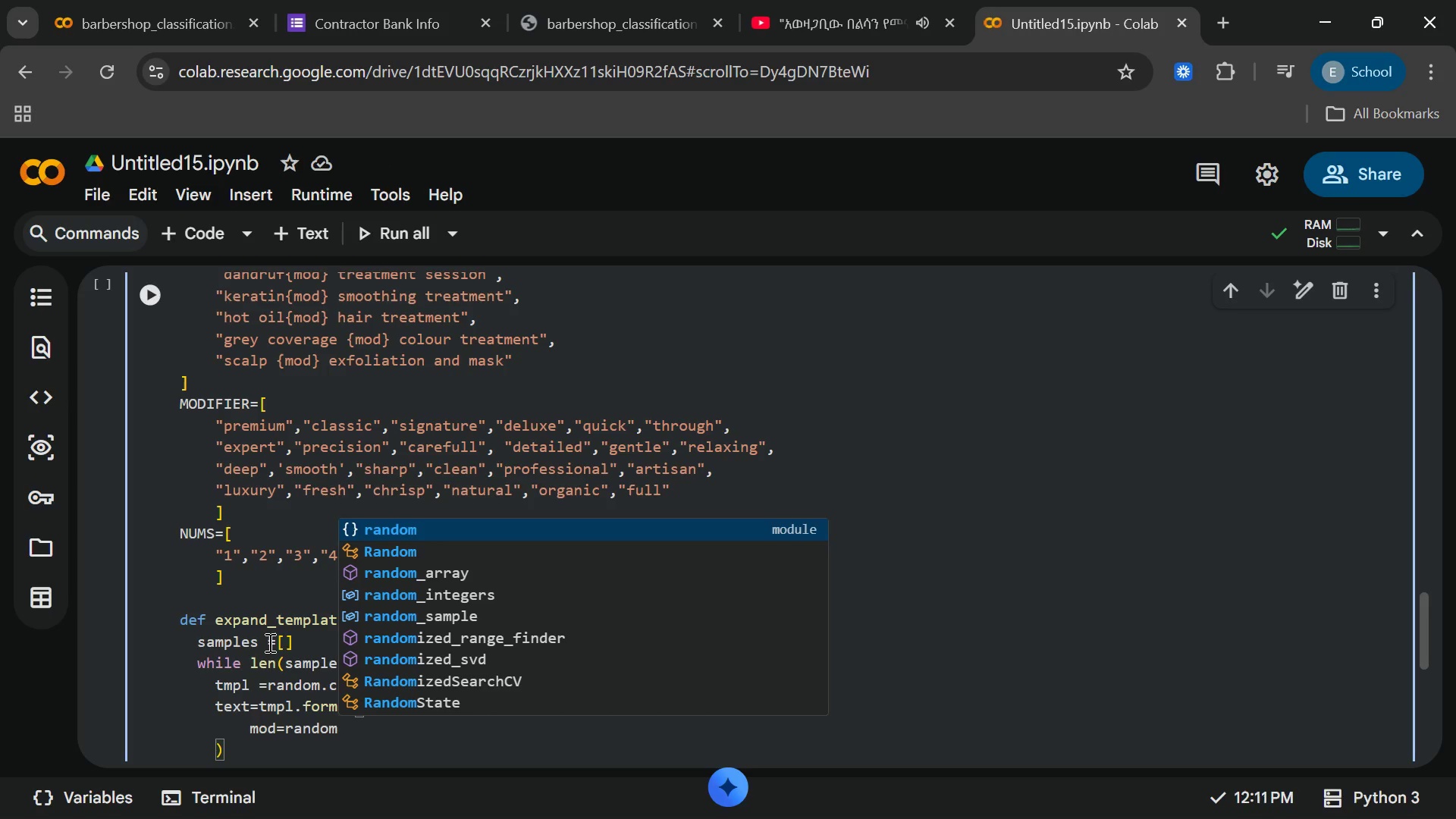 
type(.choice)
 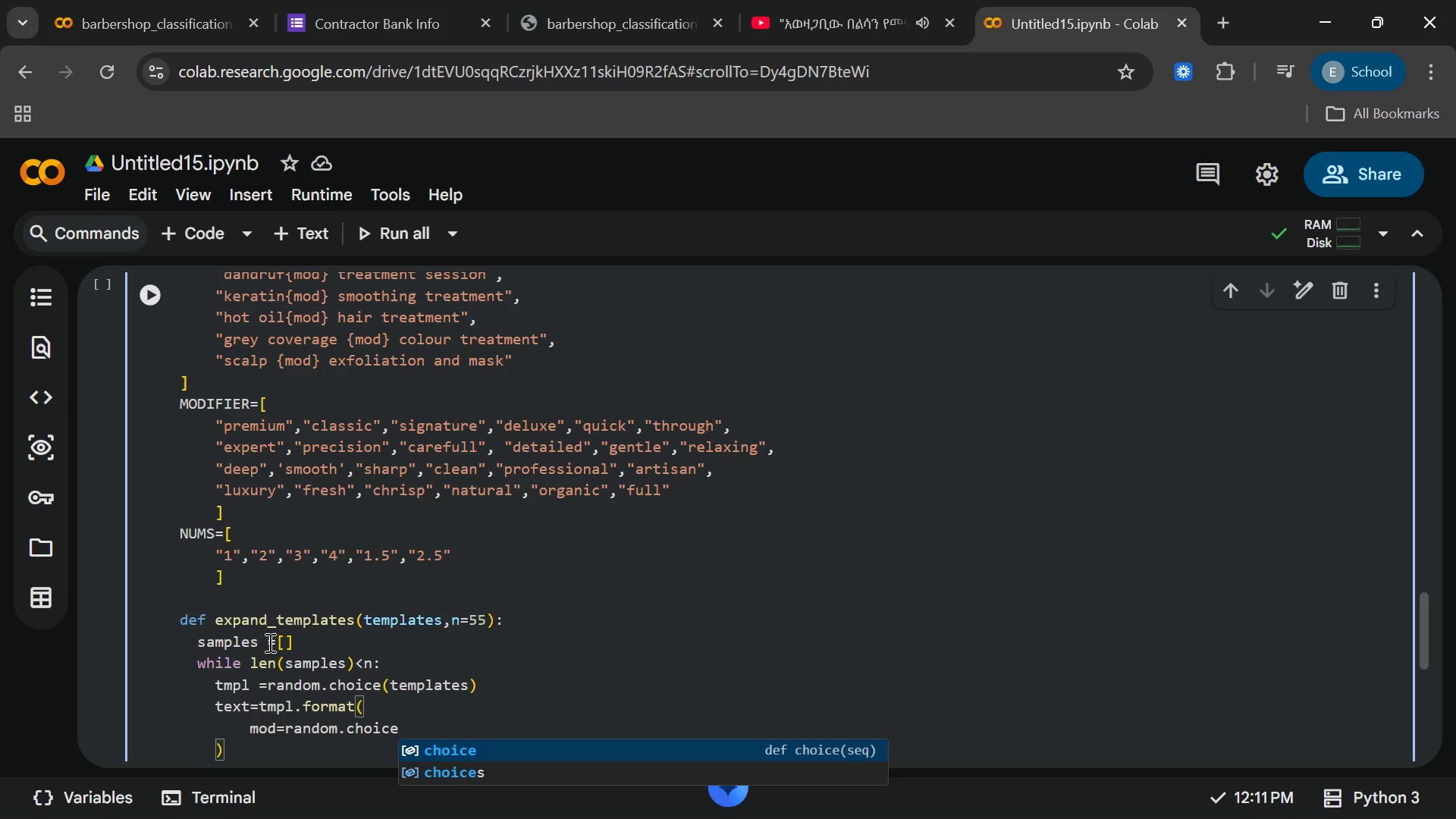 
wait(8.41)
 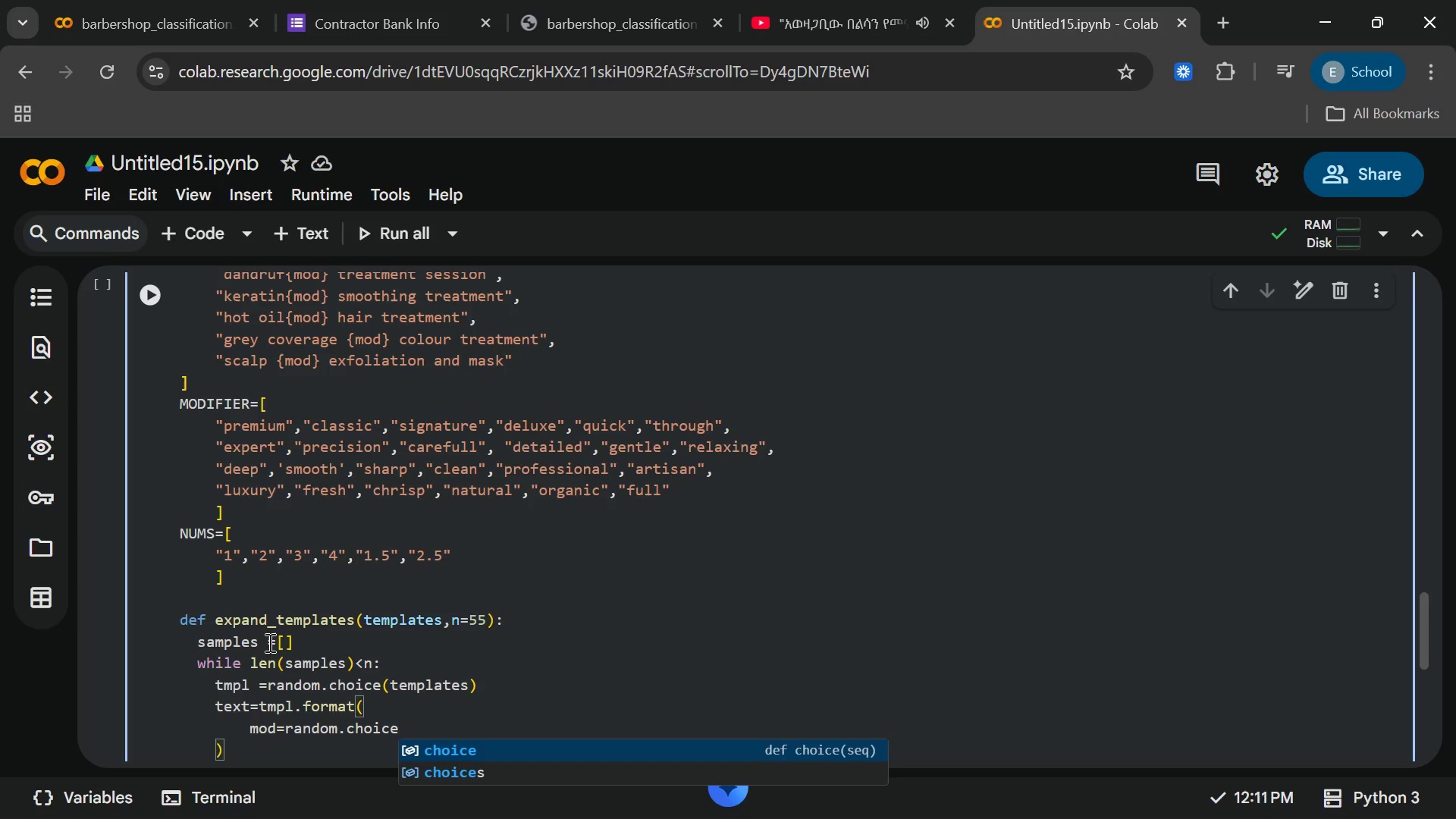 
key(Enter)
 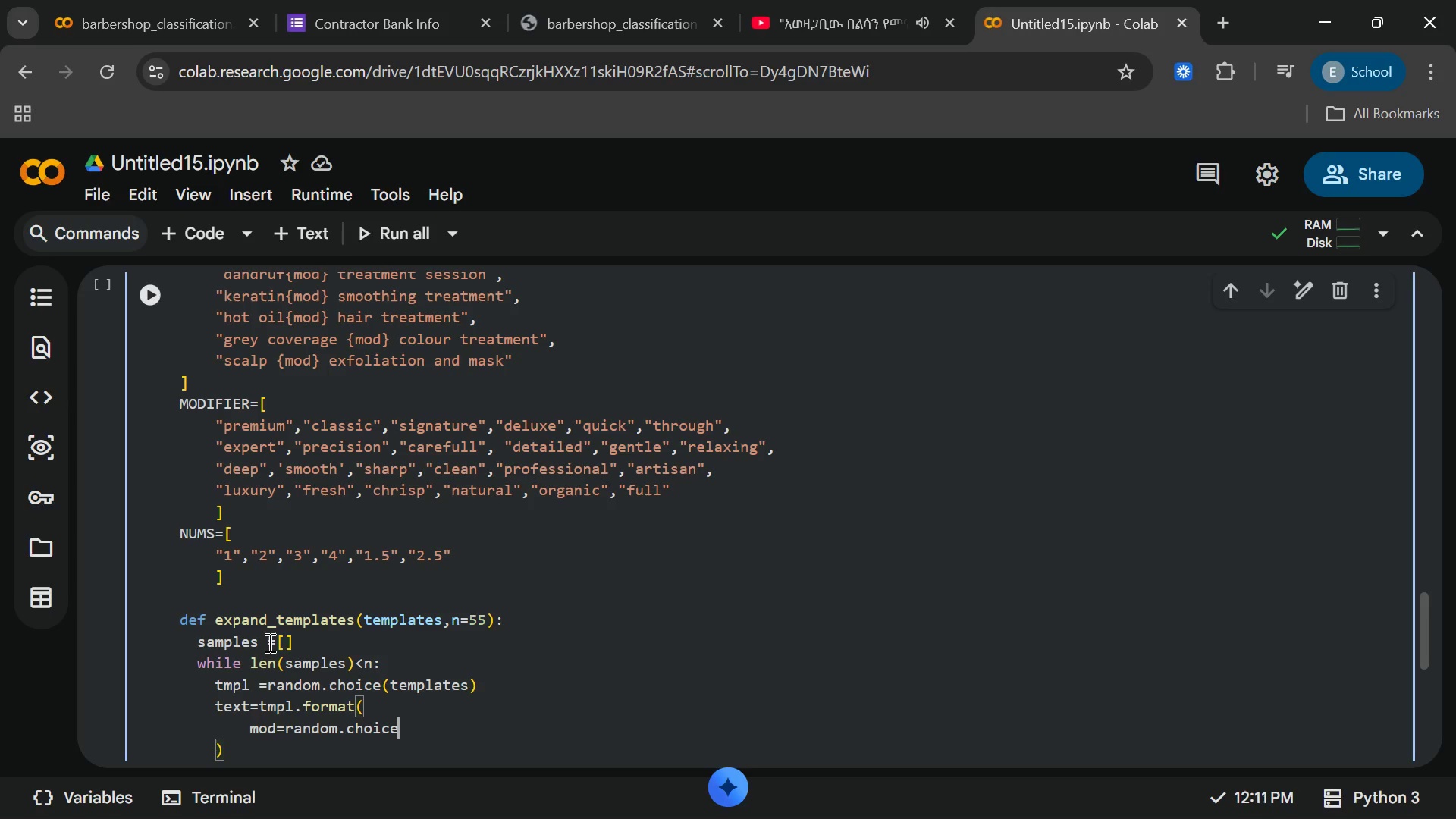 
type((modi)
key(Backspace)
key(Backspace)
key(Backspace)
key(Backspace)
type(MODIF)
 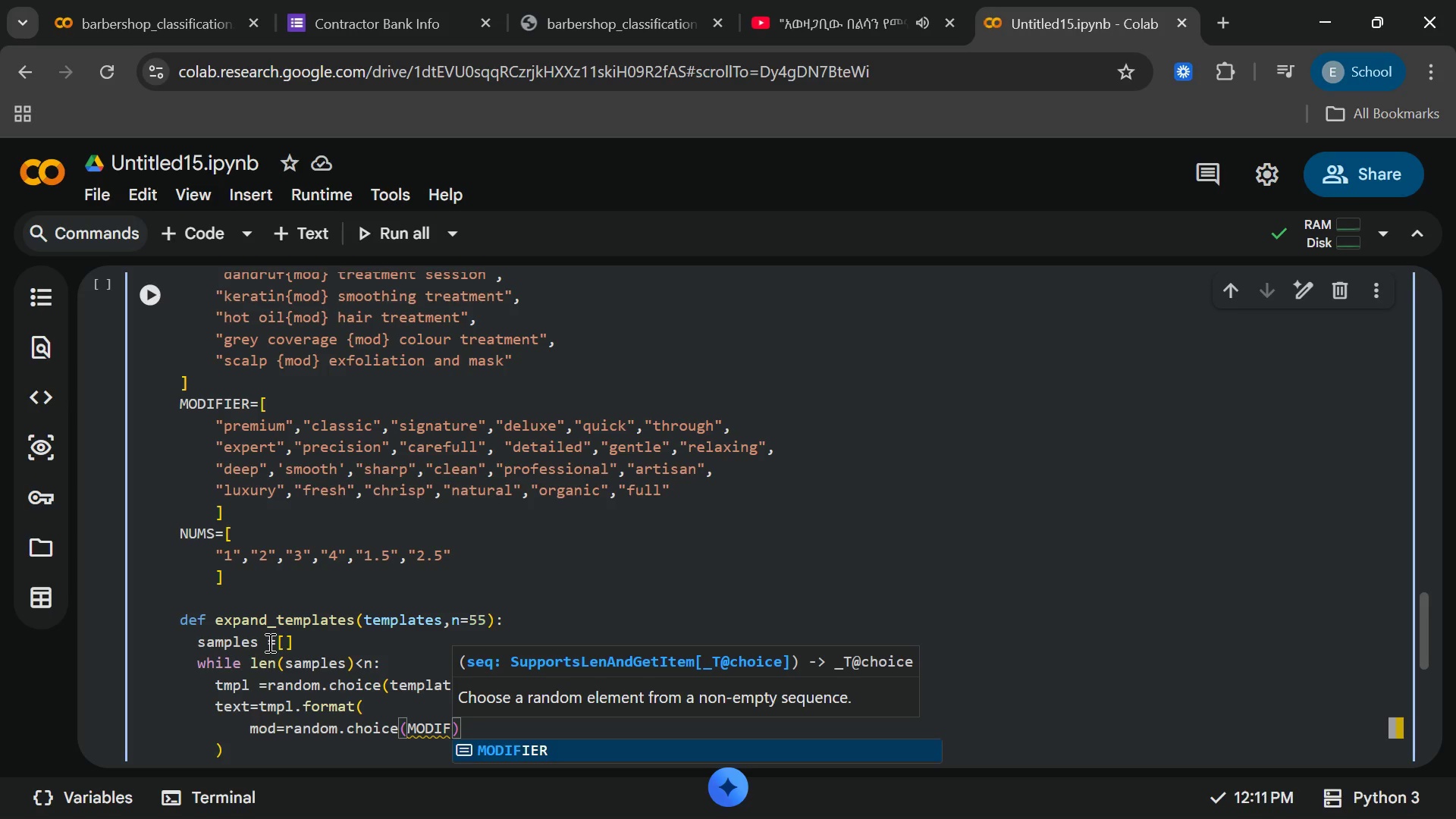 
key(Enter)
 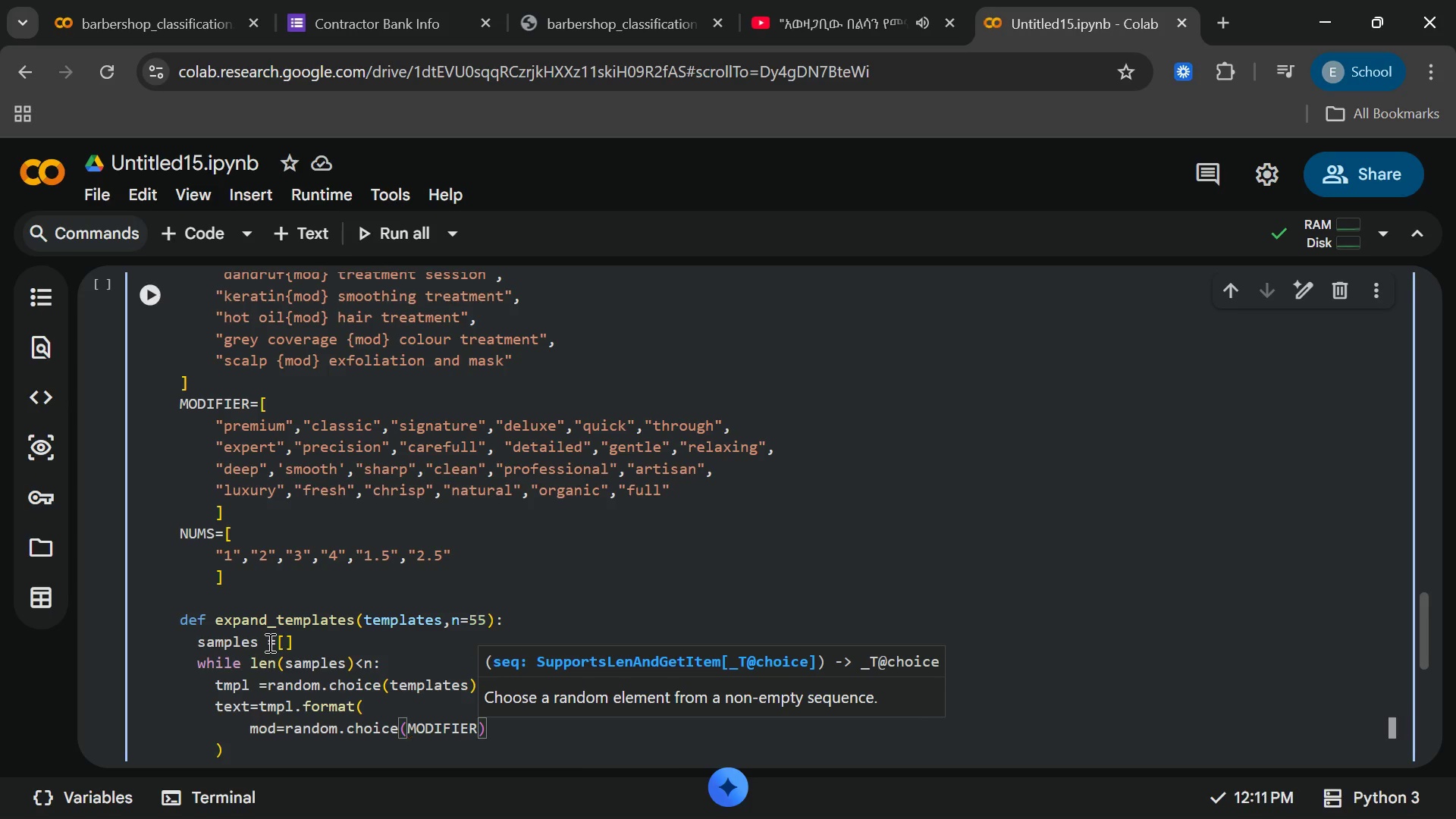 
key(ArrowRight)
 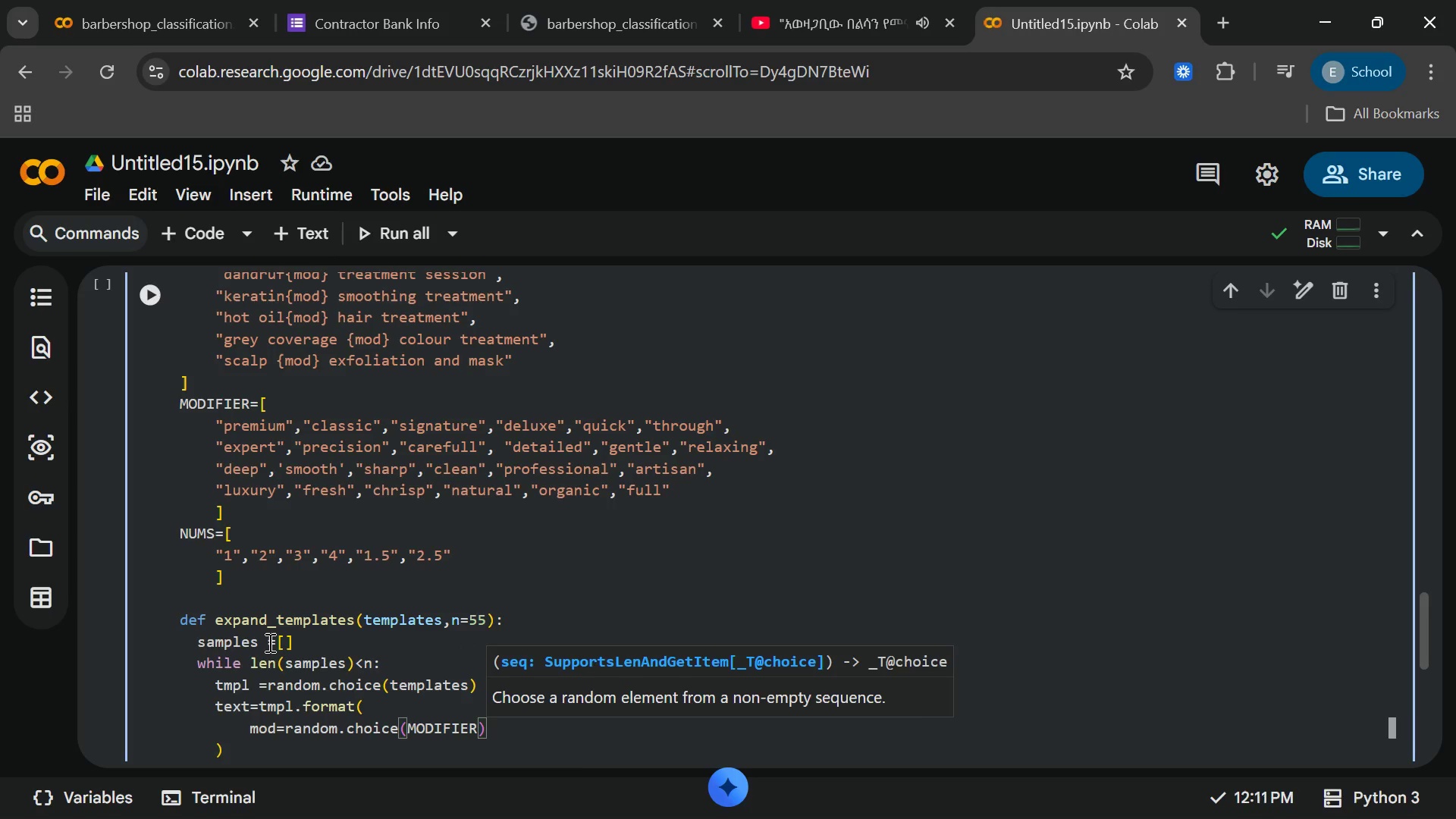 
key(Enter)
 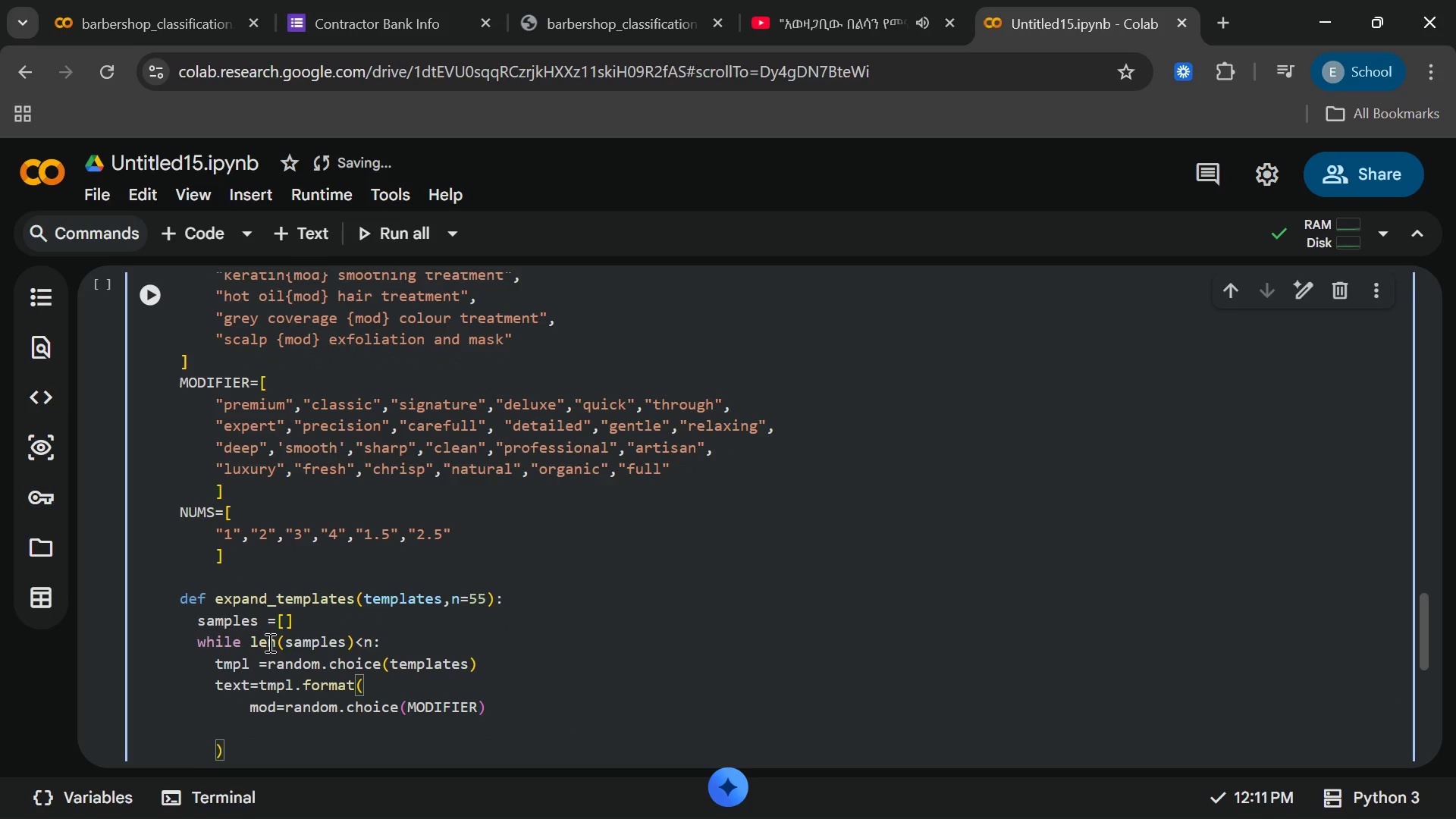 
key(ArrowUp)
 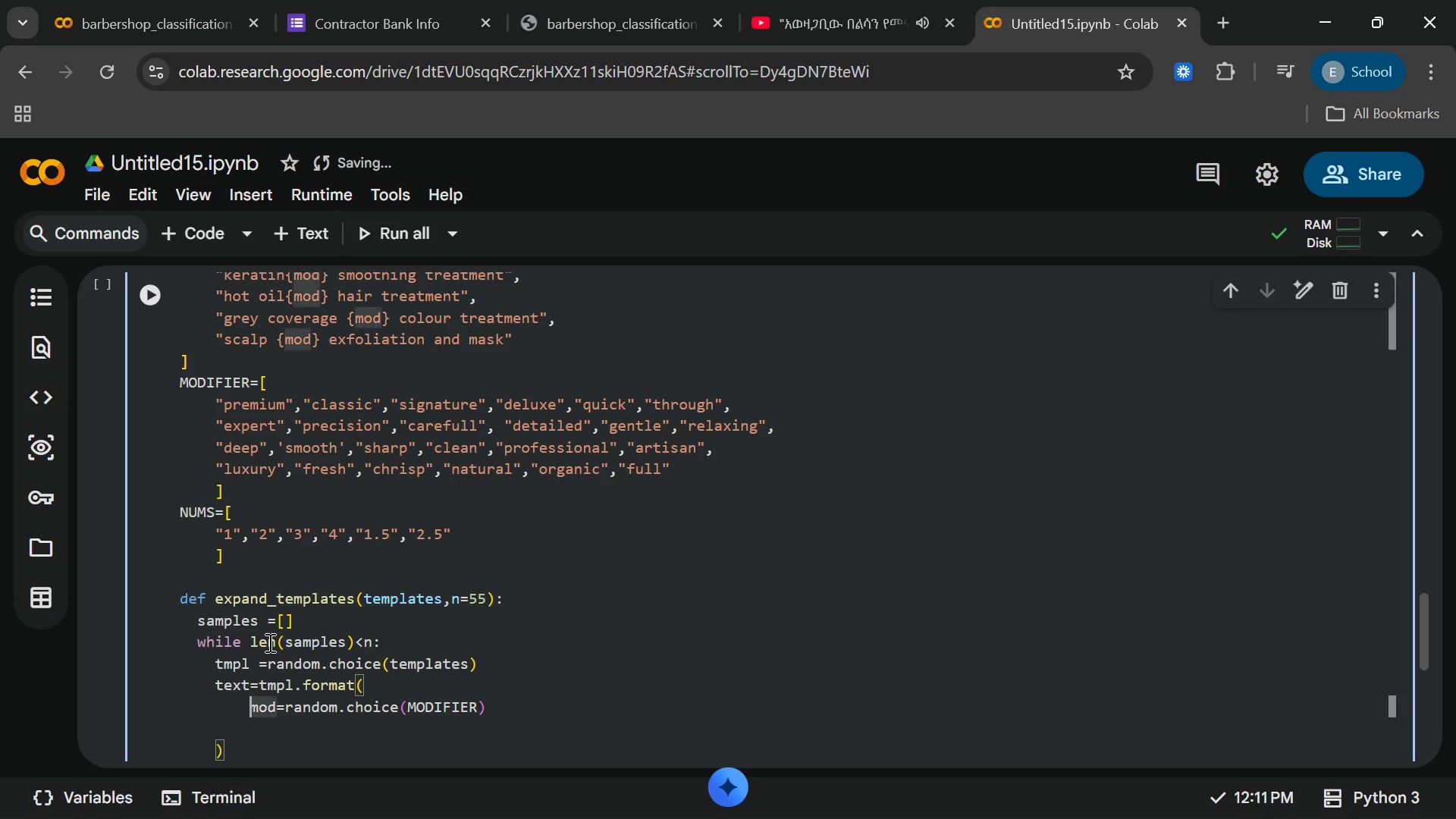 
key(End)
 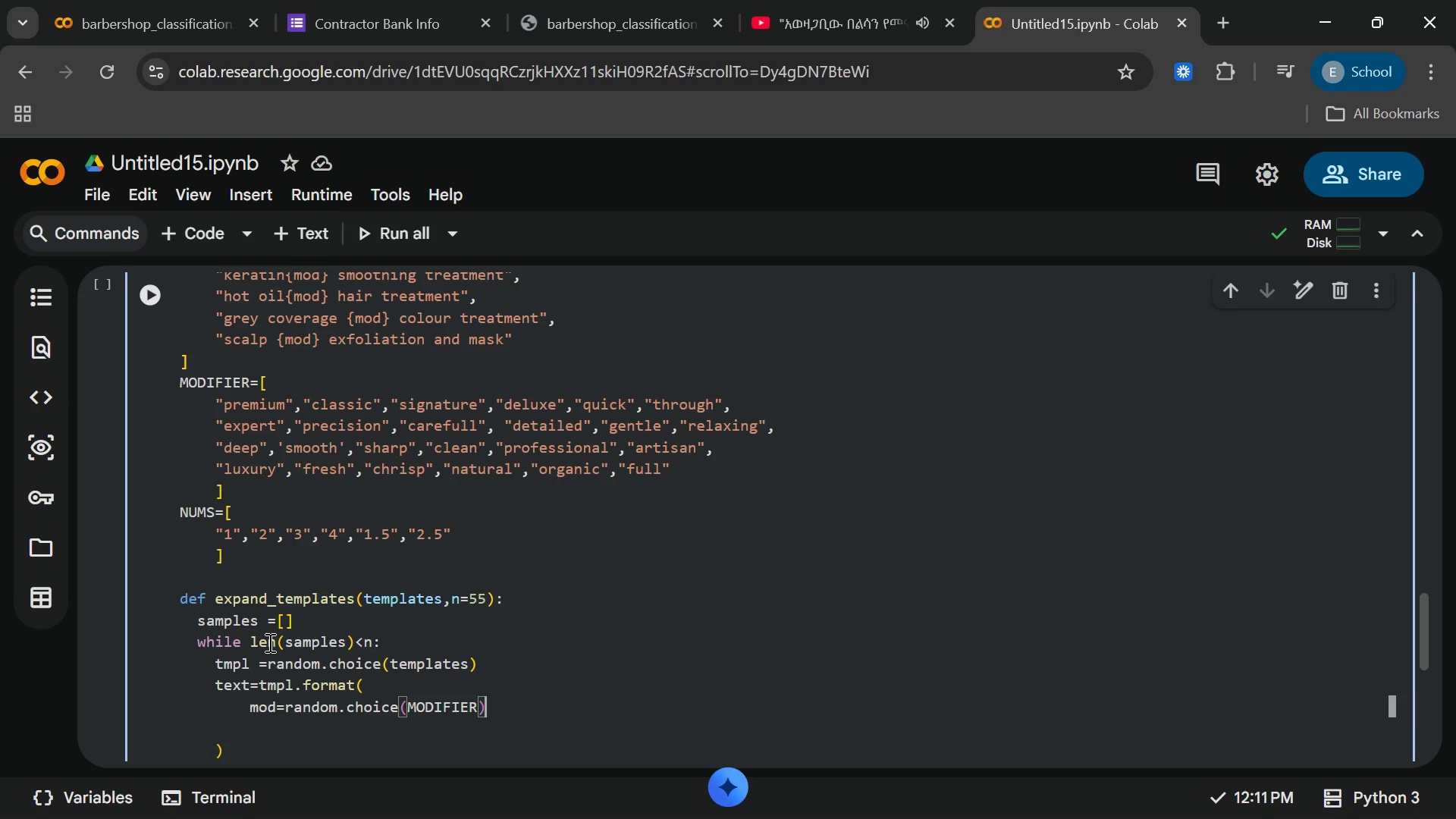 
key(Comma)
 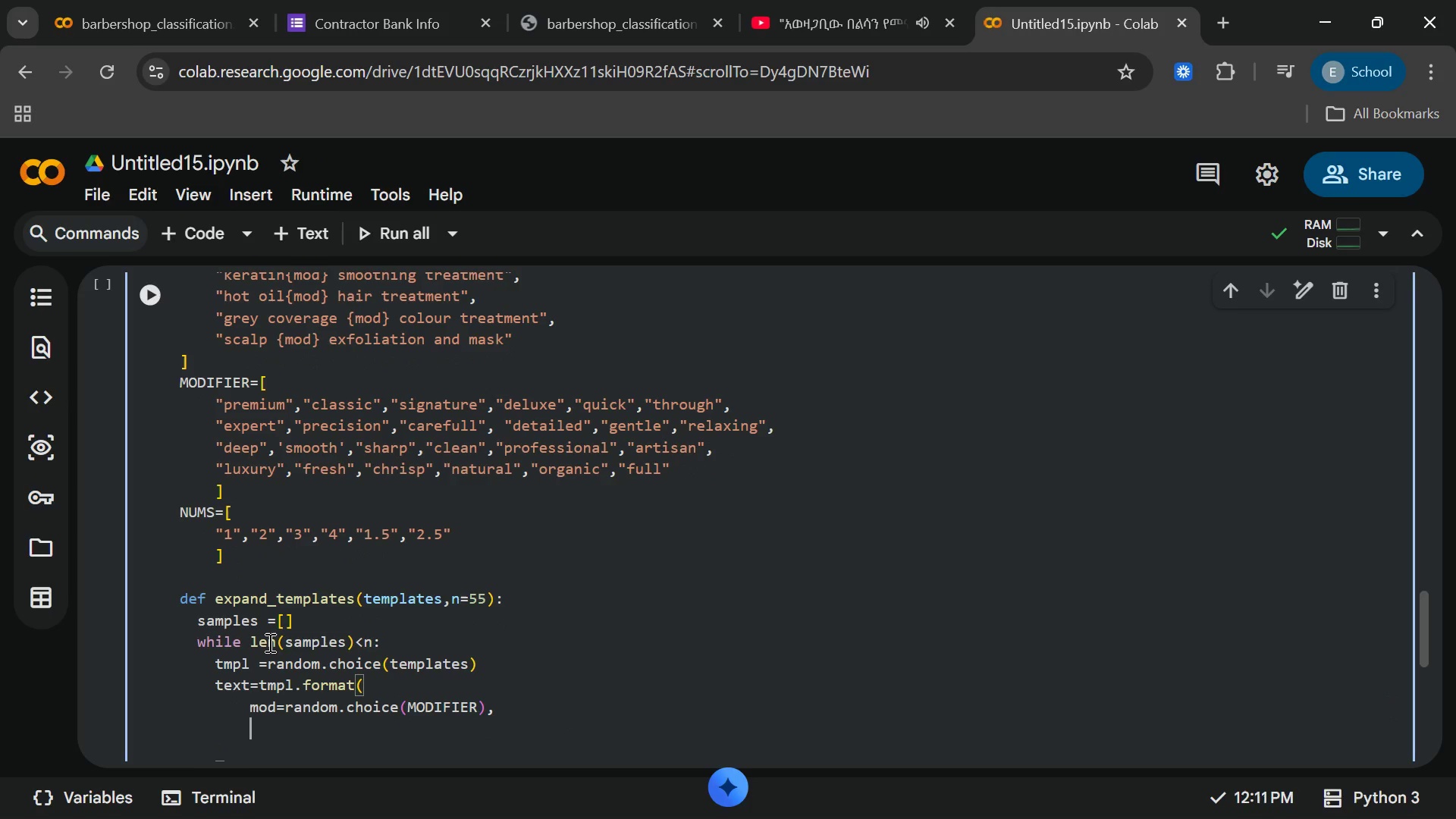 
key(Enter)
 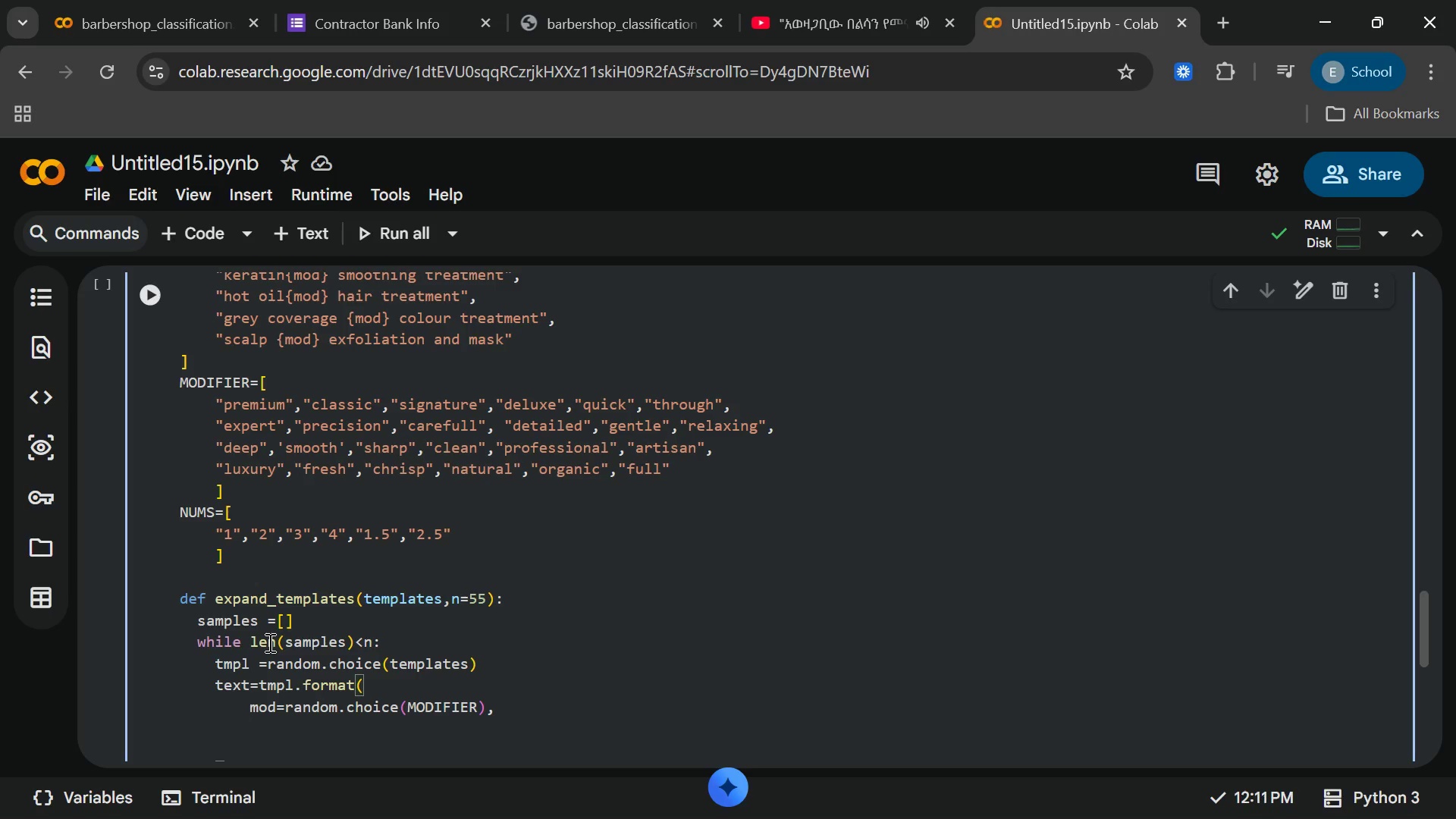 
type(num=random.choice)
 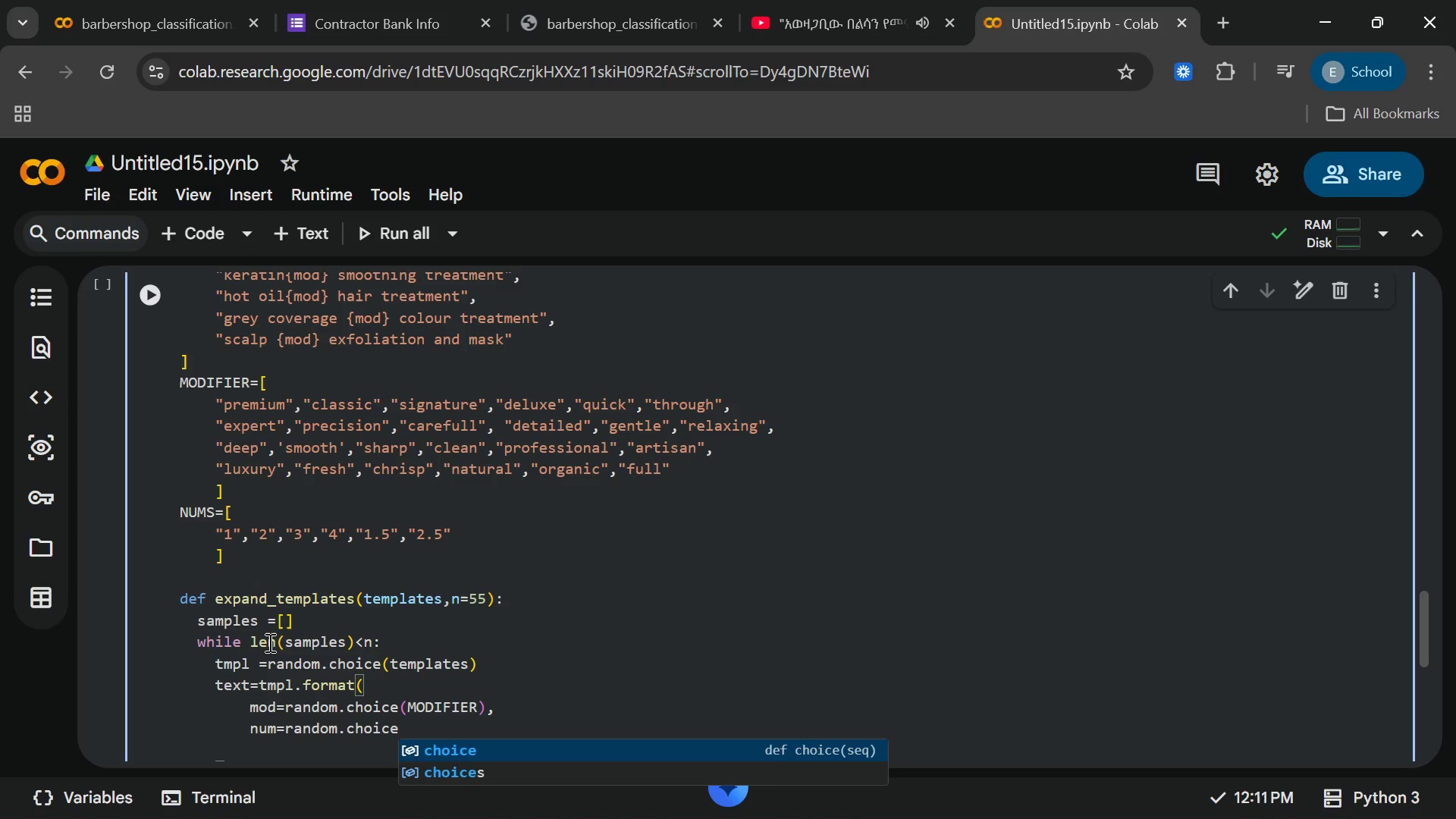 
key(Enter)
 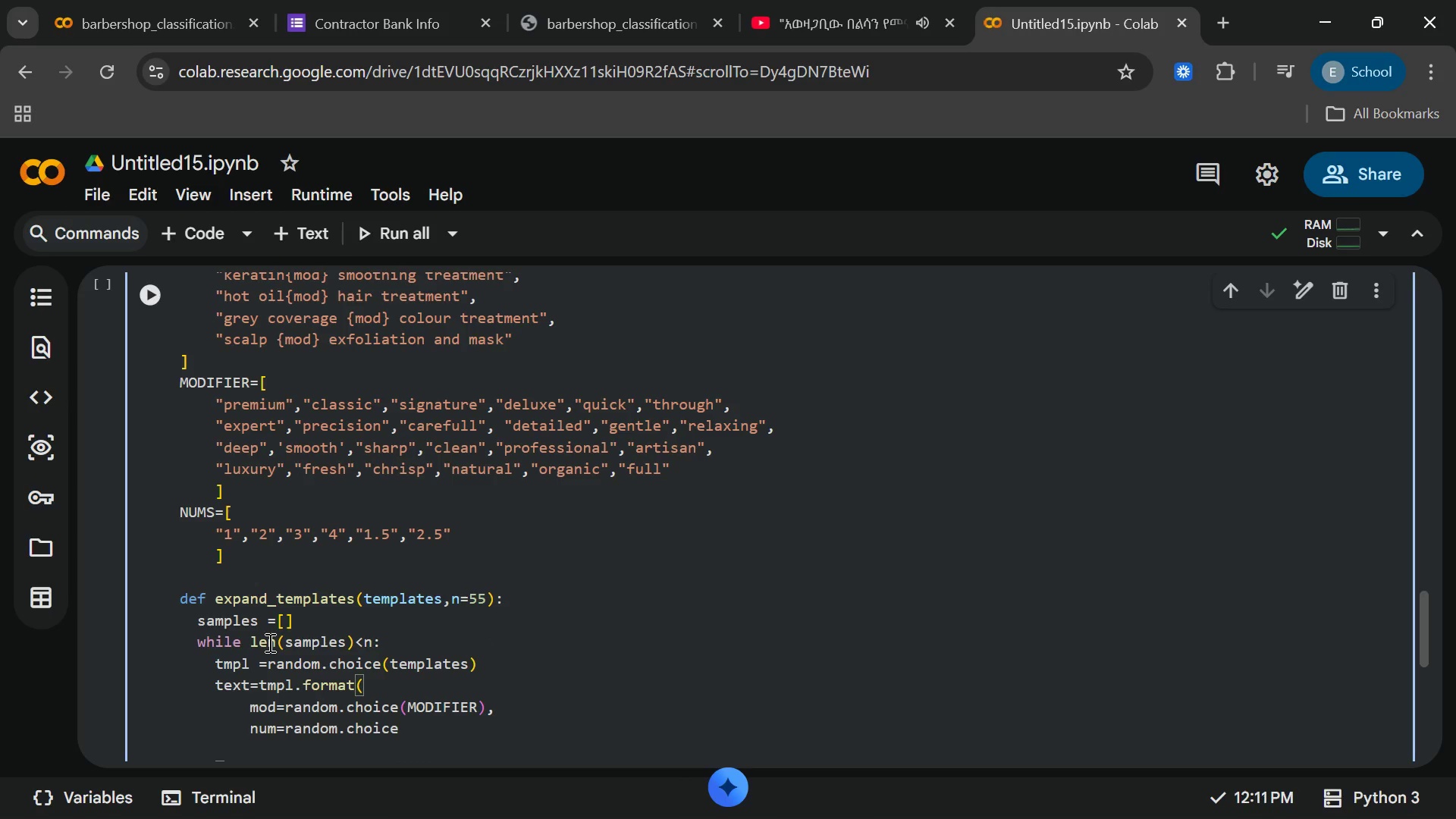 
type((NUMS)
 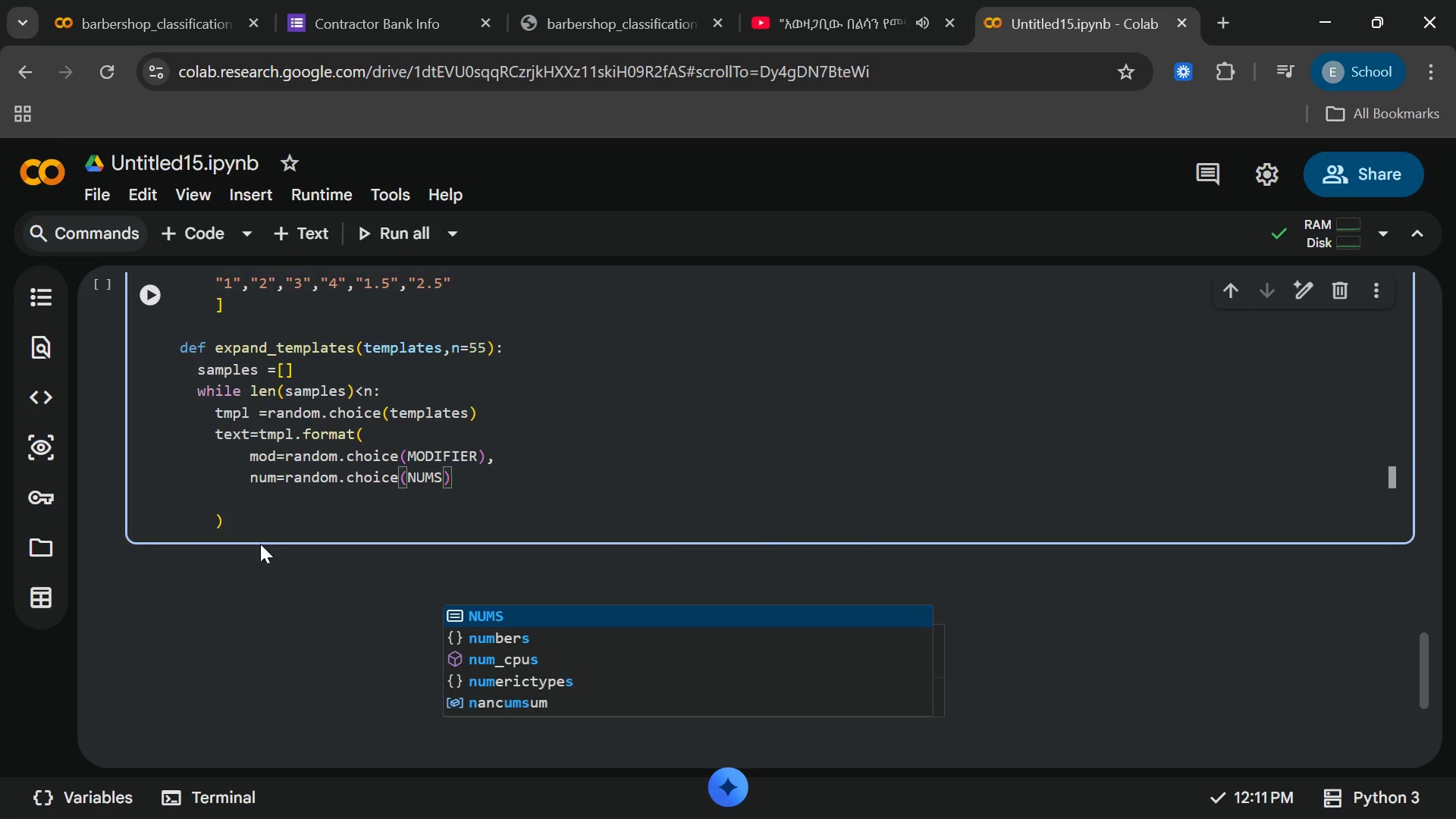 
left_click([243, 511])
 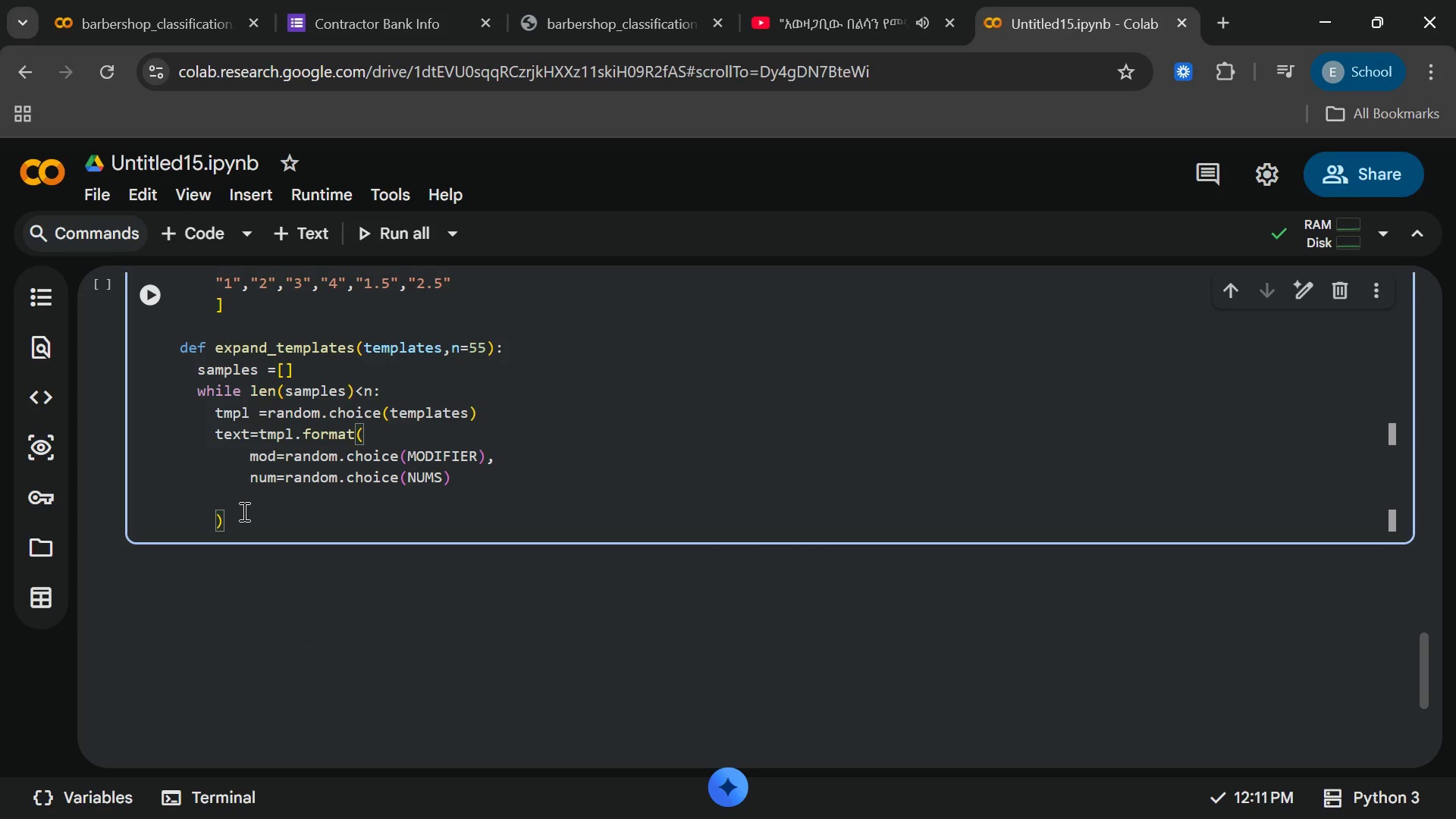 
key(Enter)
 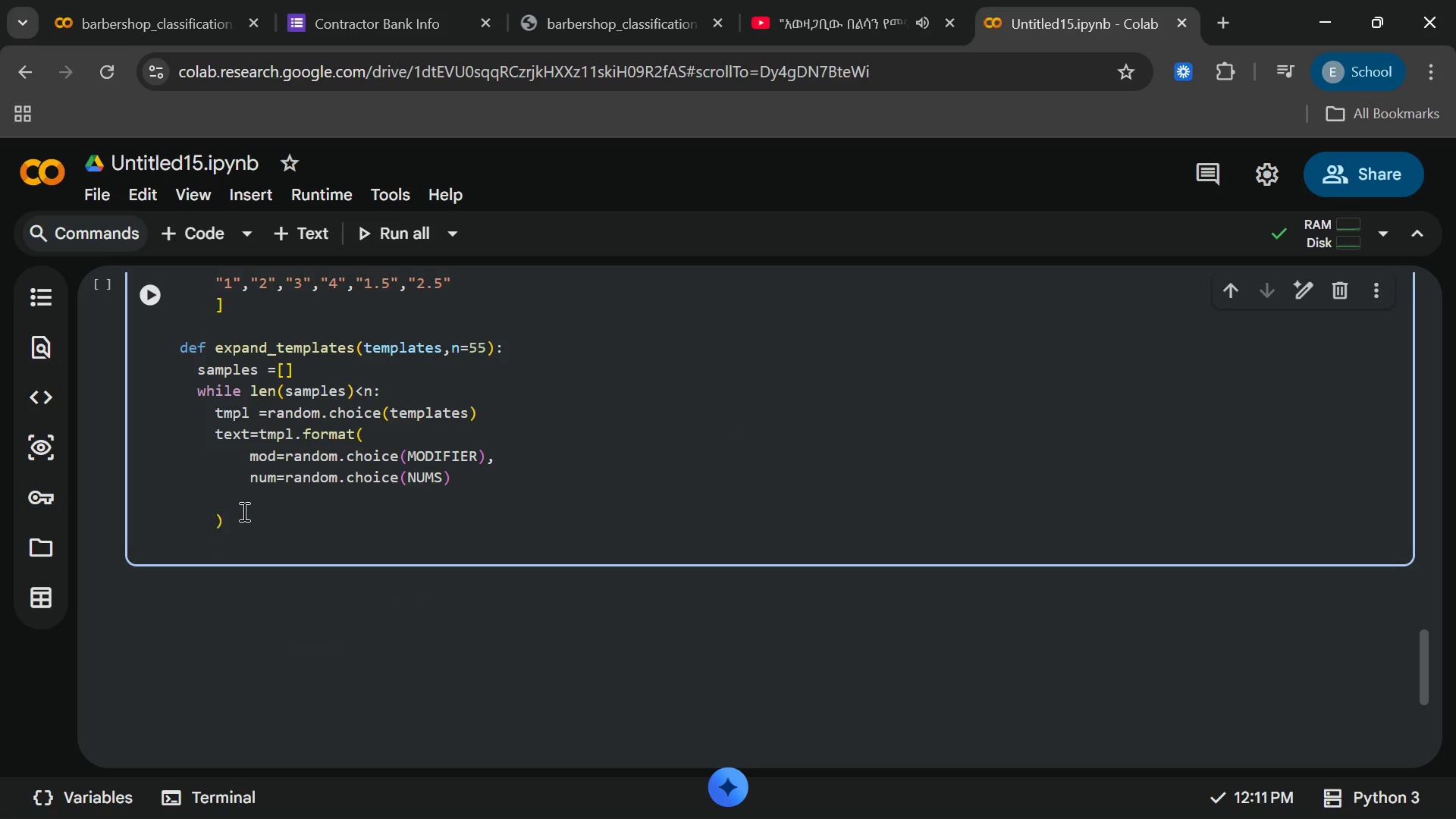 
type(samples.append)
 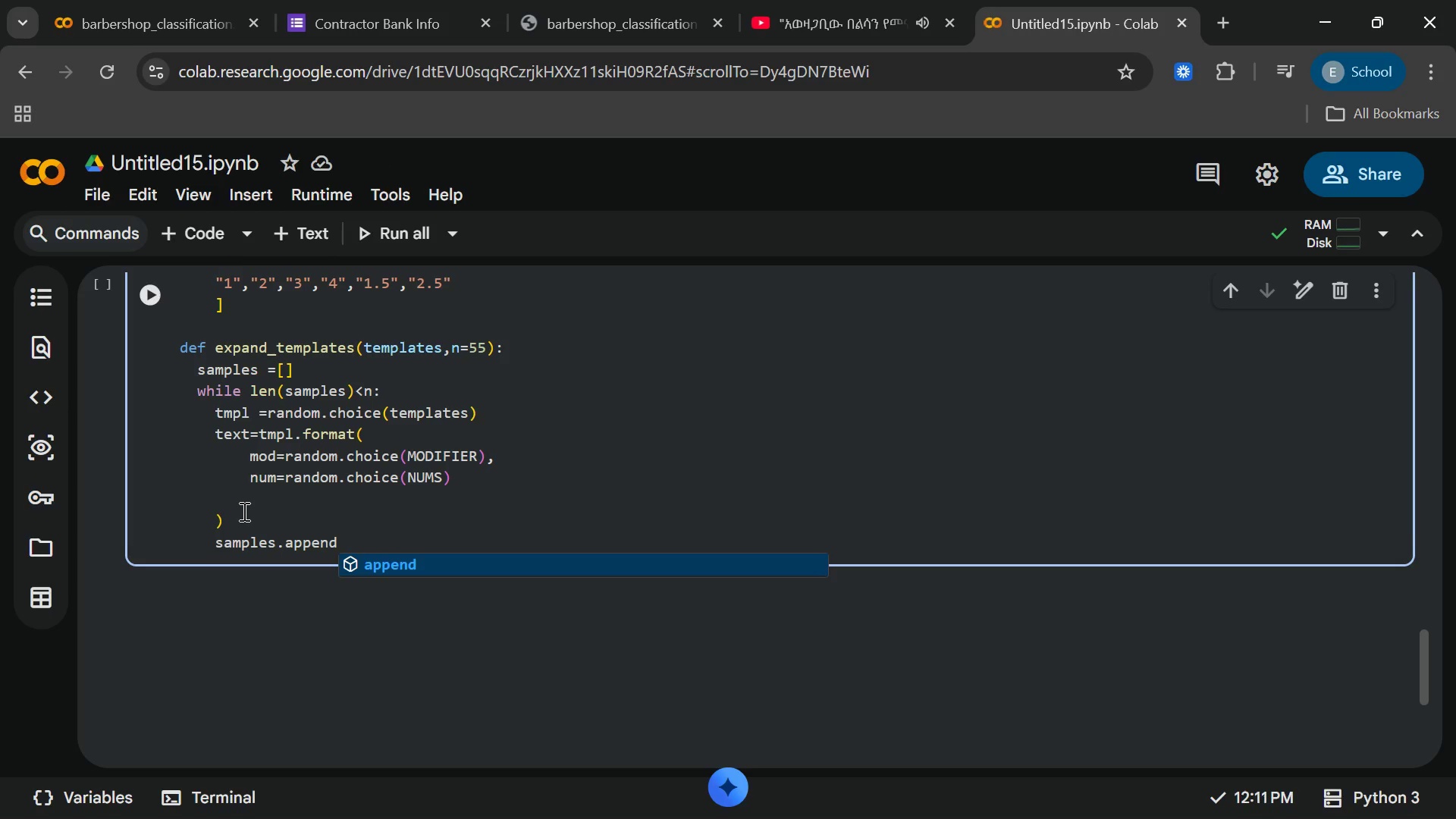 
key(Enter)
 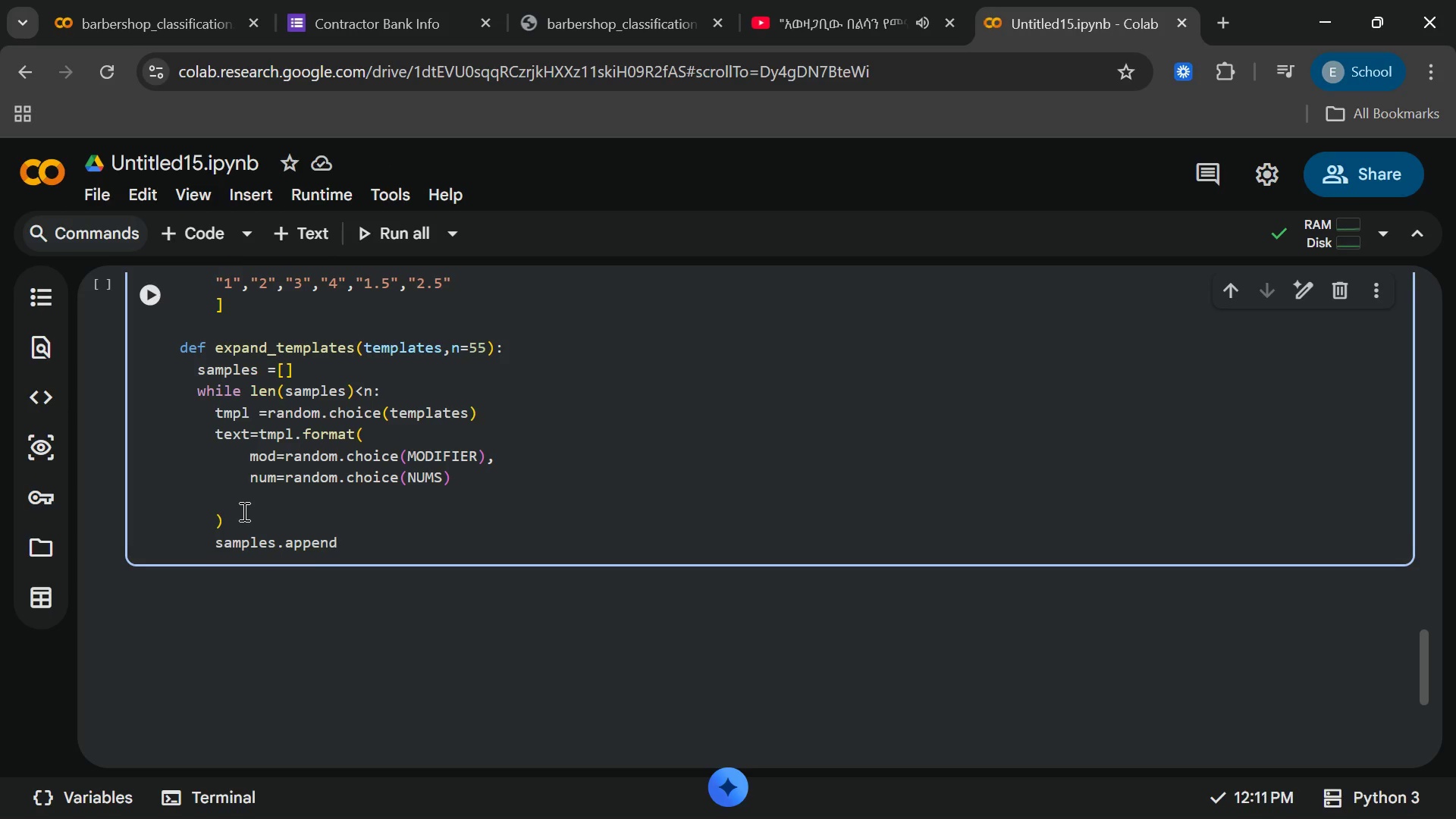 
type((text)
 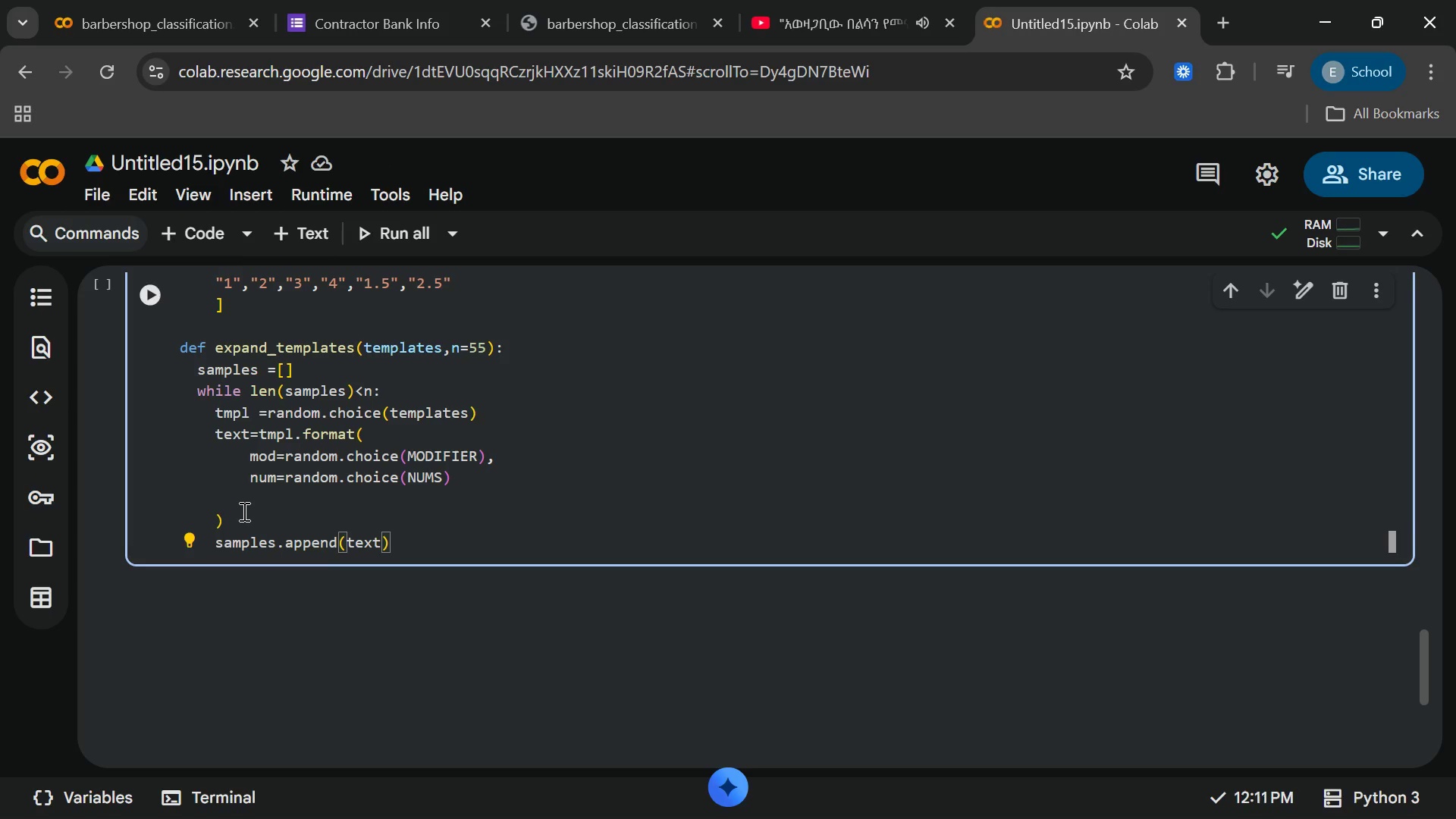 
key(ArrowRight)
 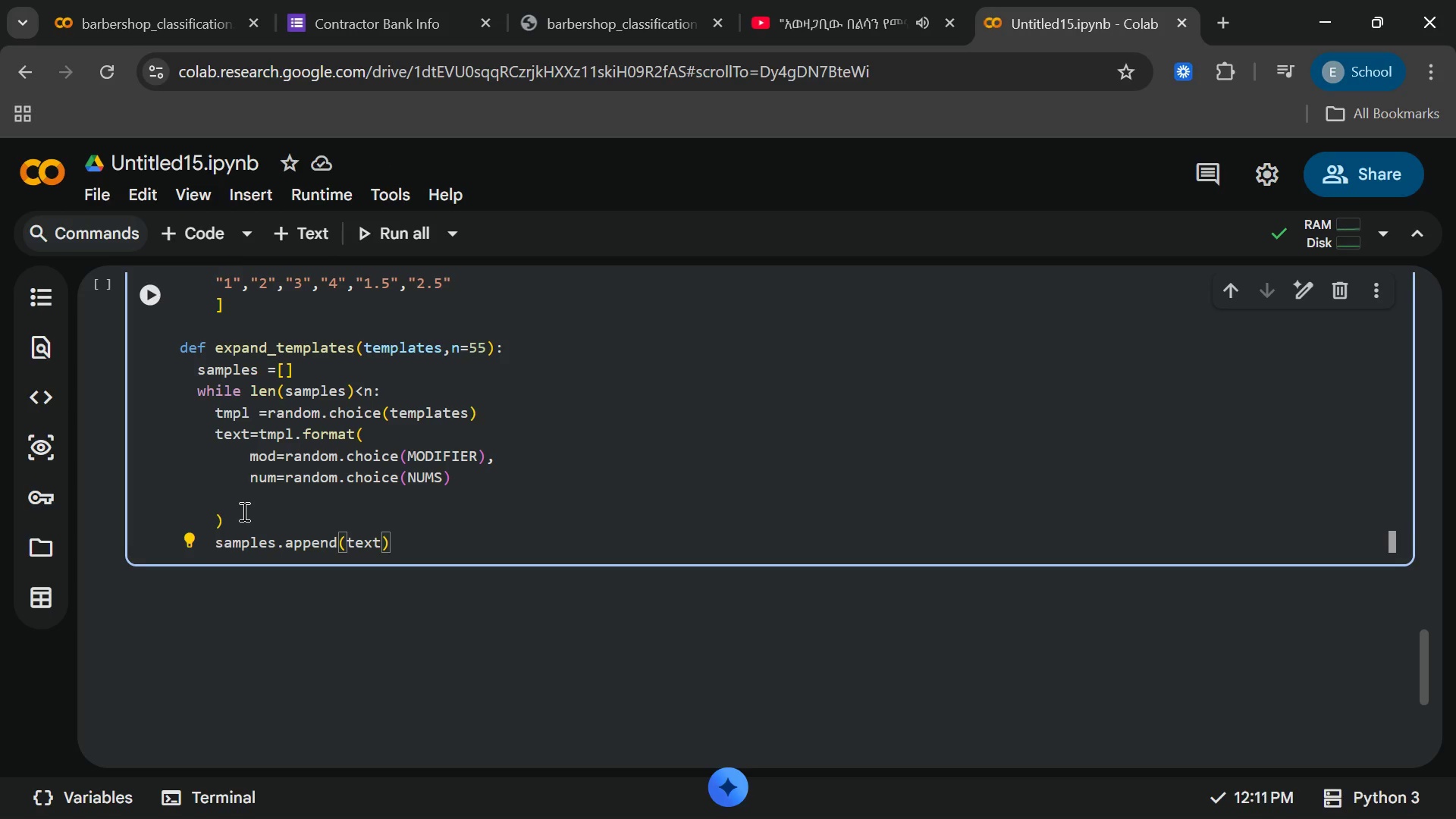 
key(ArrowRight)
 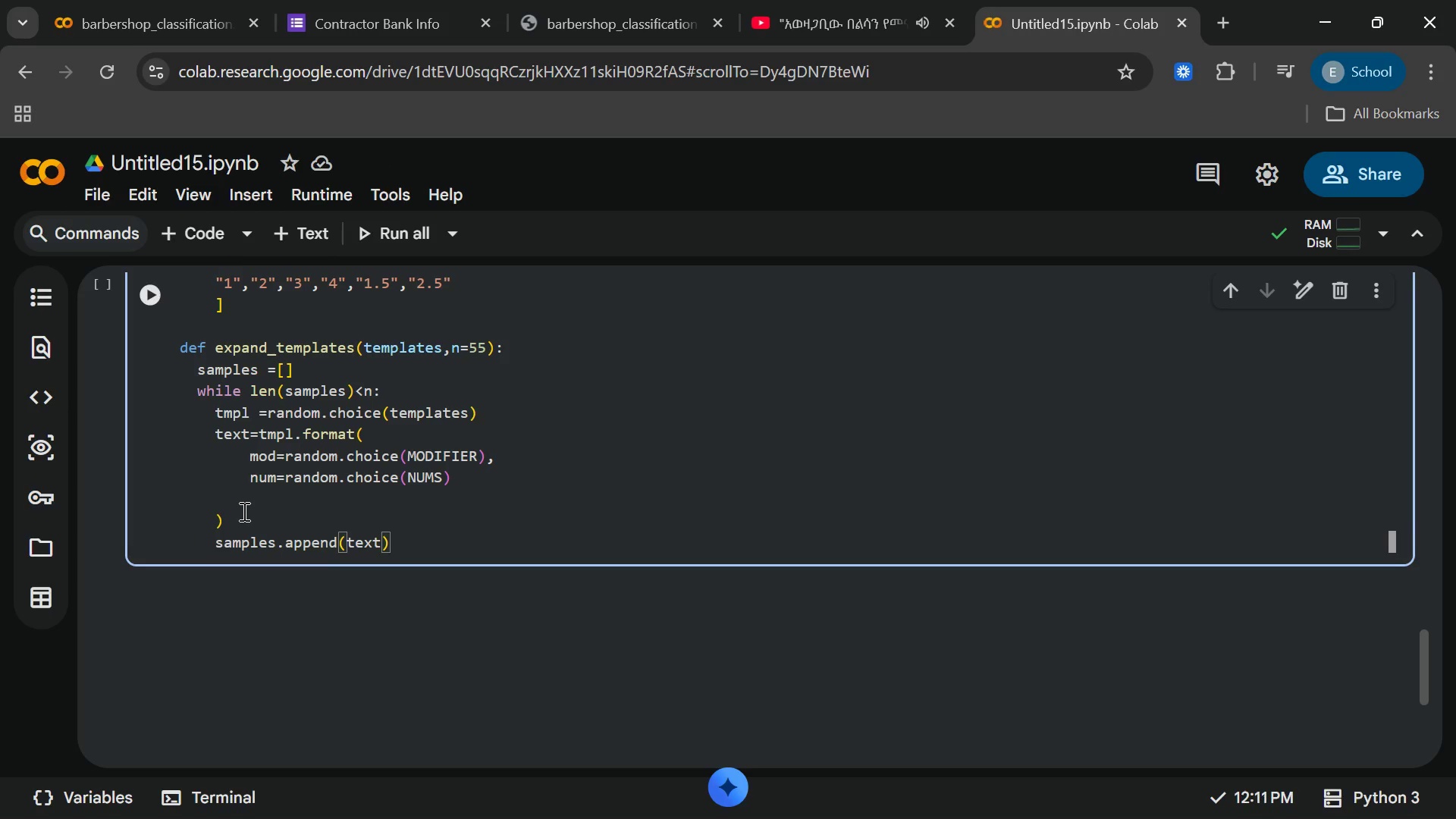 
key(Enter)
 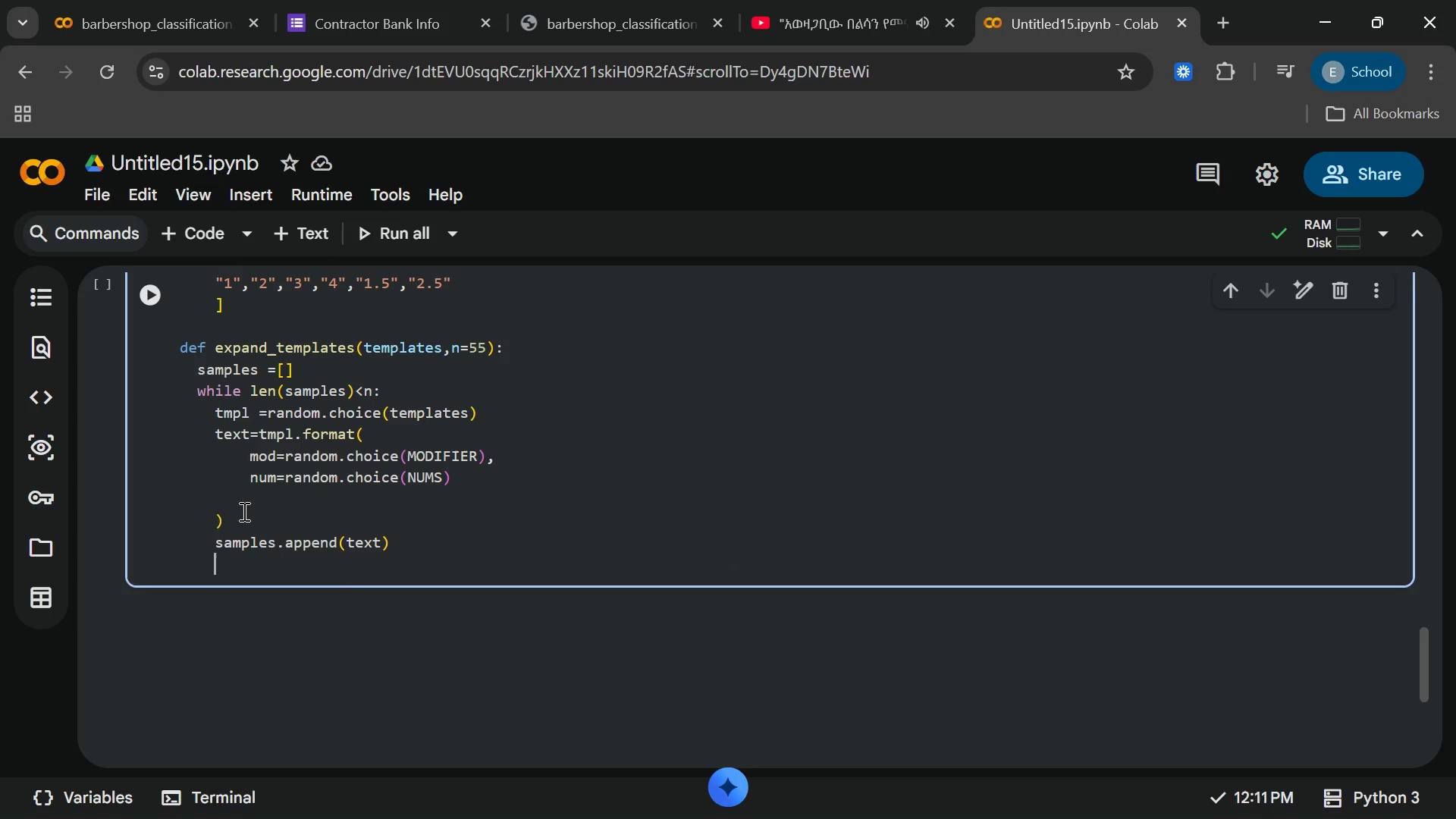 
key(Backspace)
type(return)
 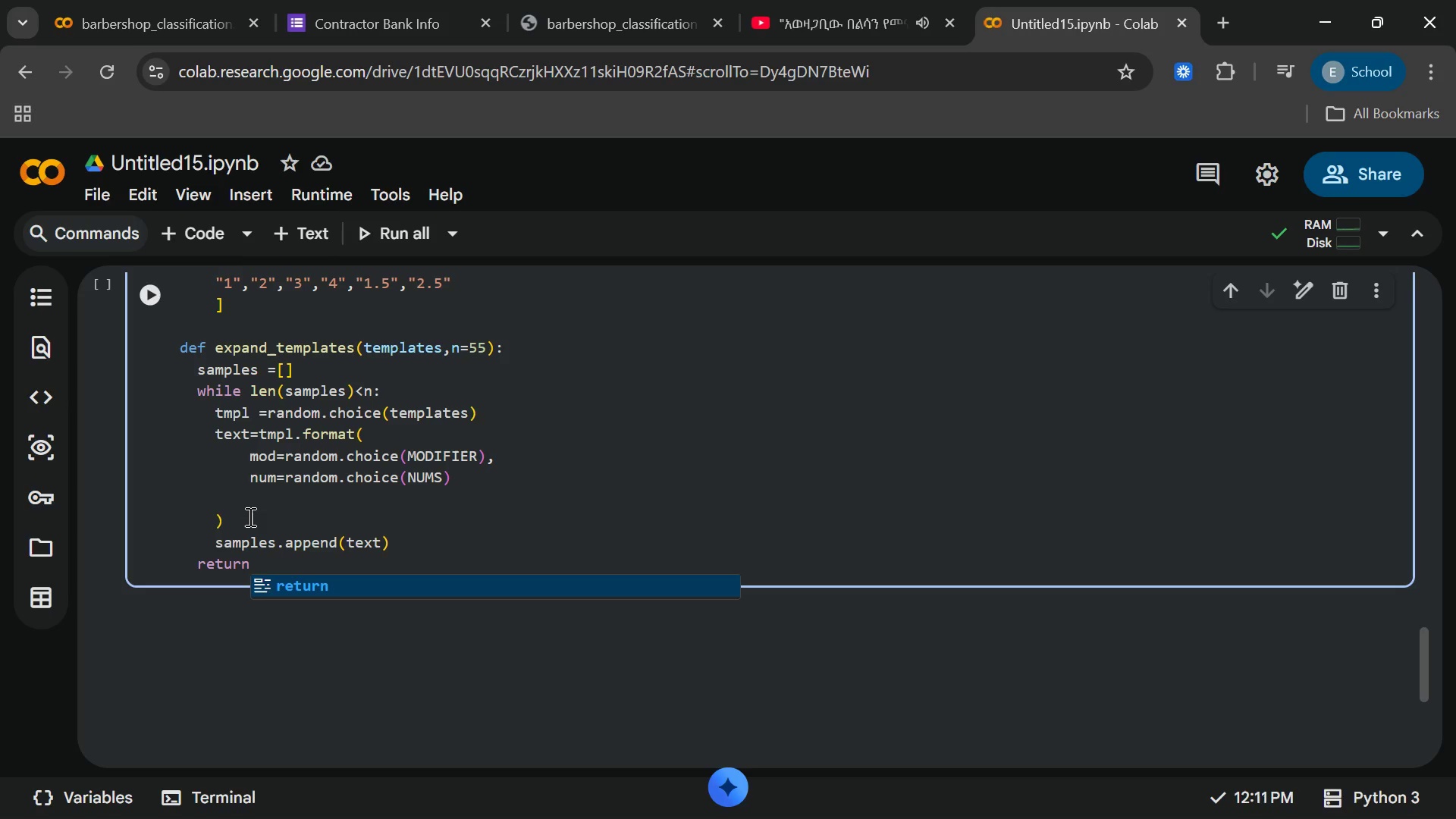 
wait(8.7)
 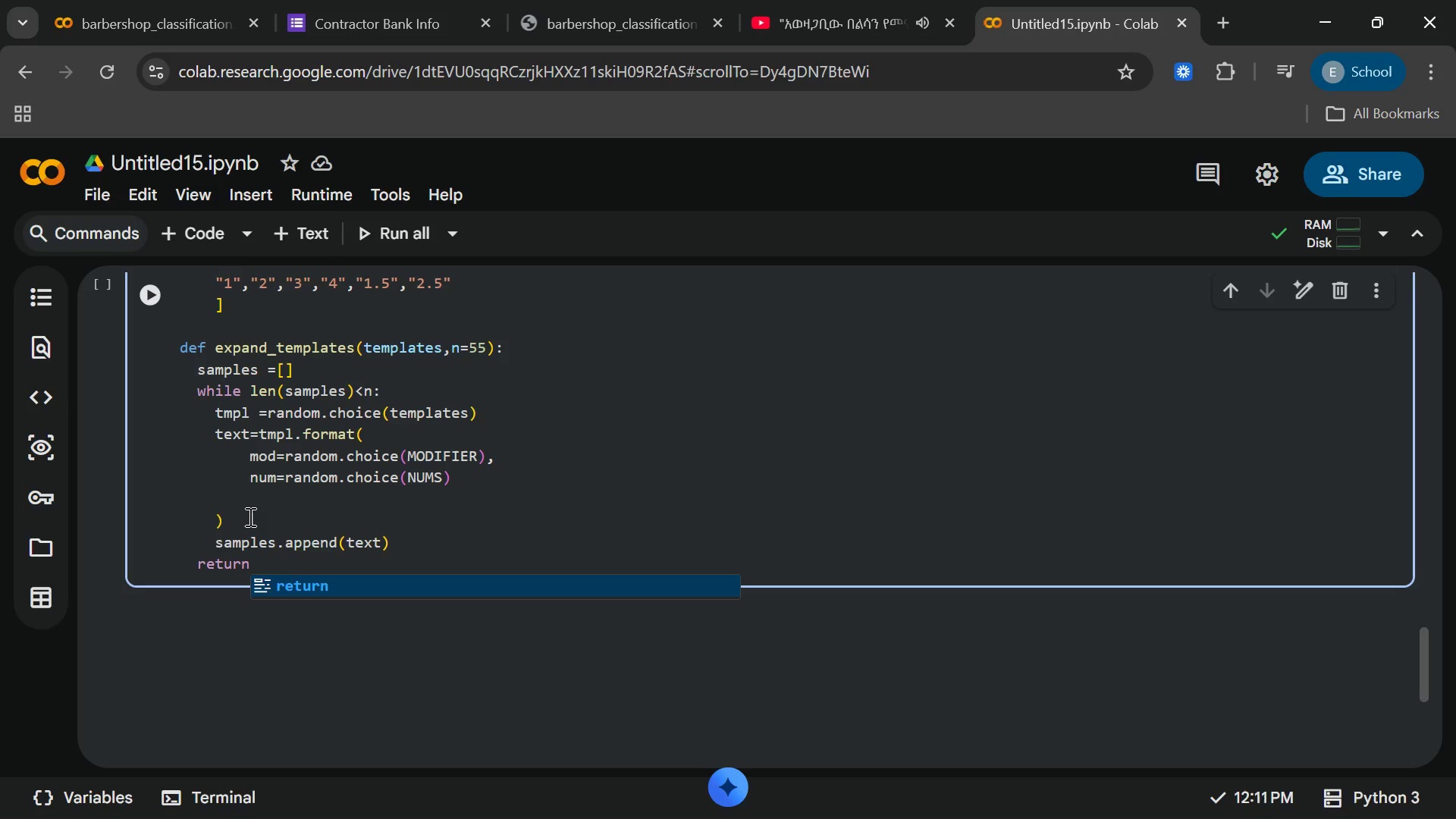 
type( sap)
key(Backspace)
type(mples)
 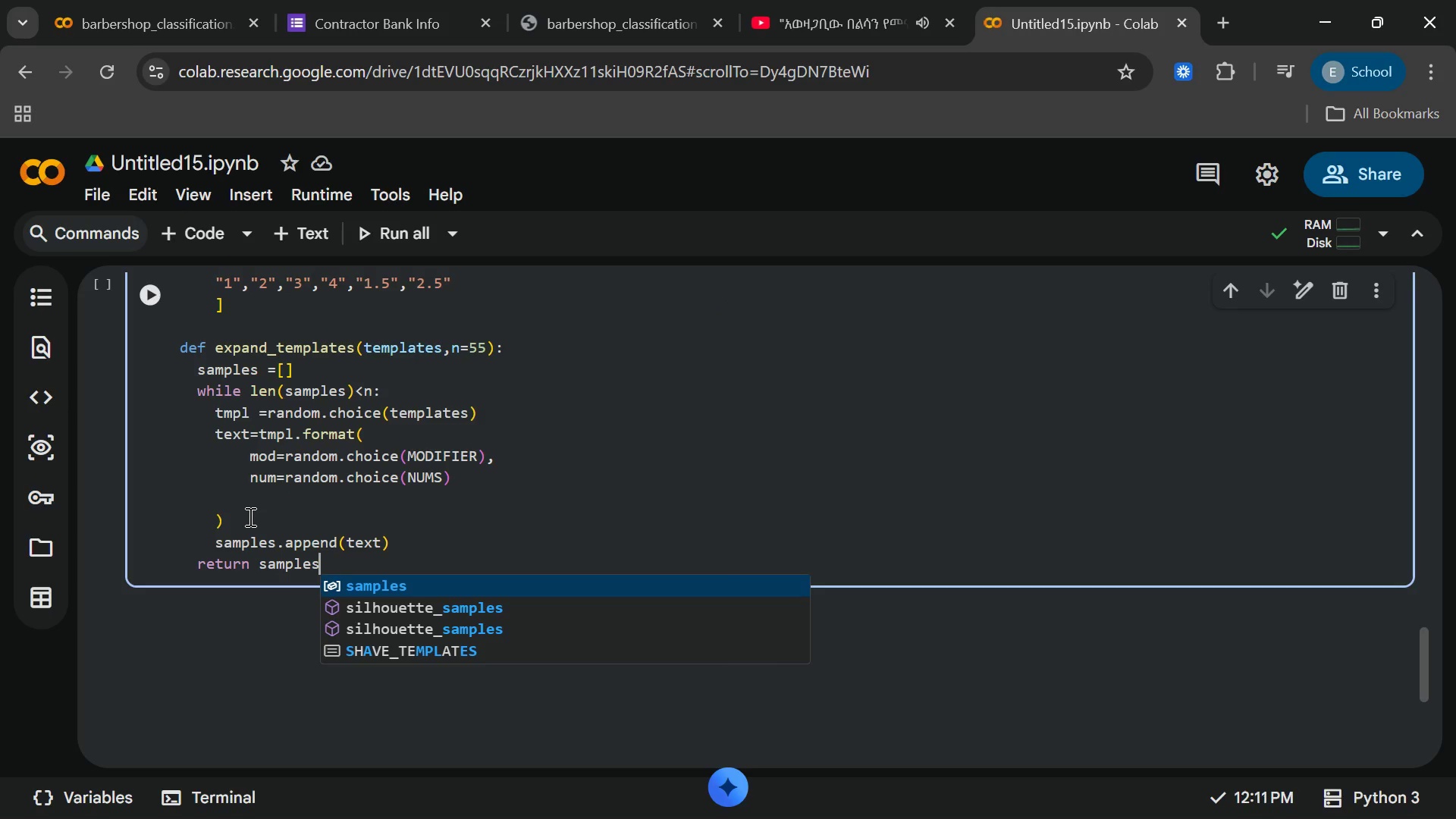 
key(Enter)
 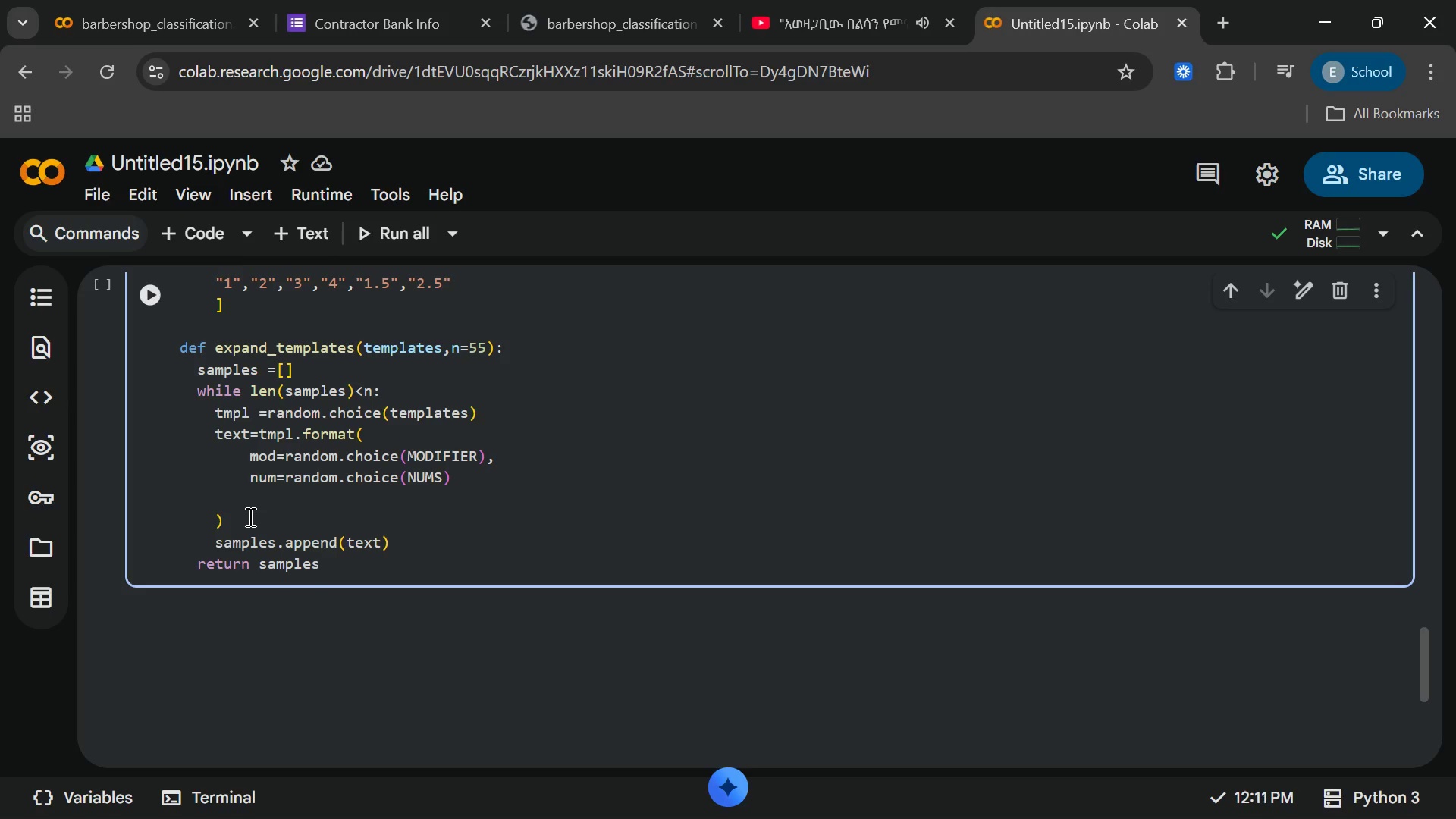 
wait(6.26)
 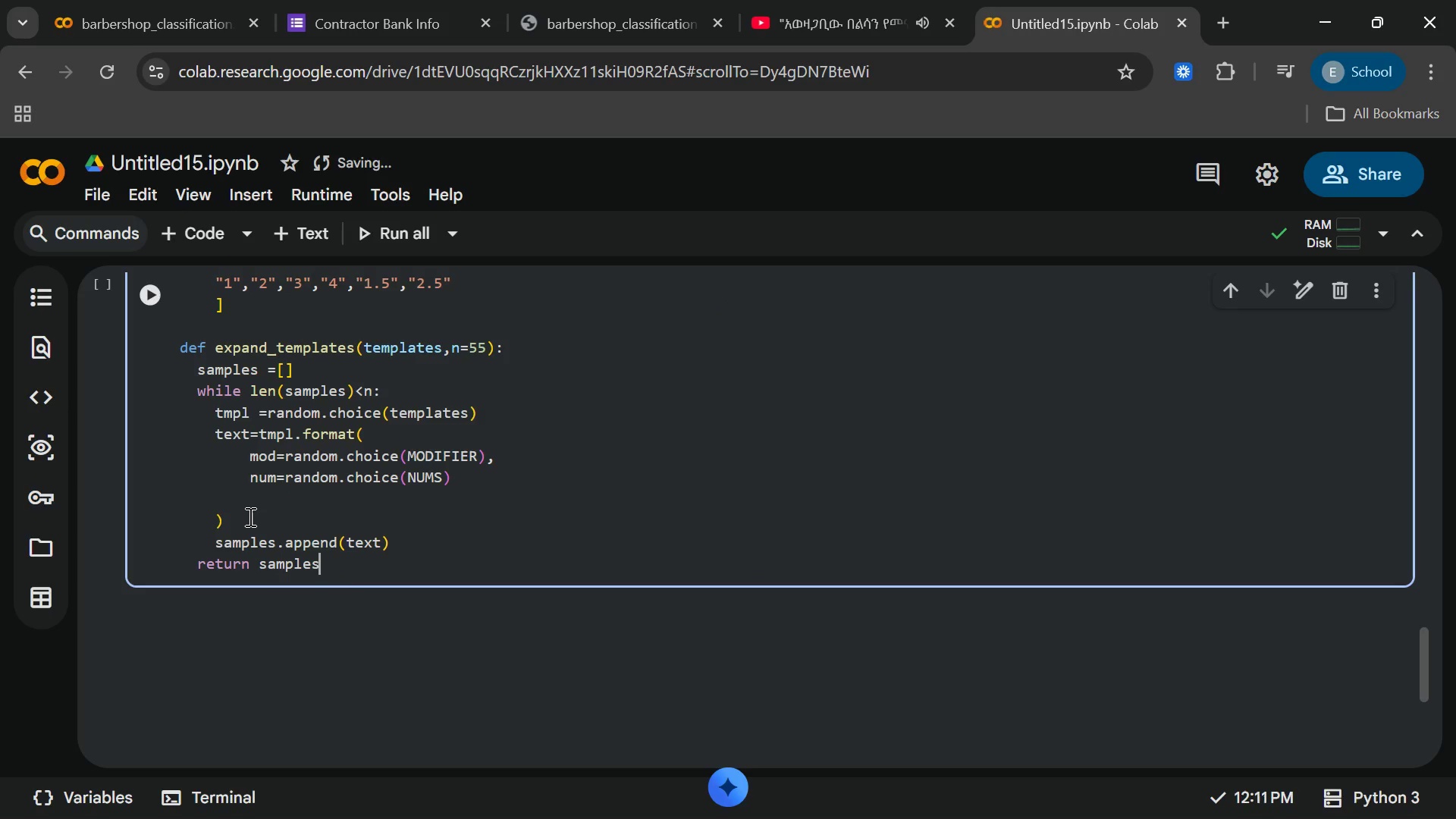 
key(Enter)
 